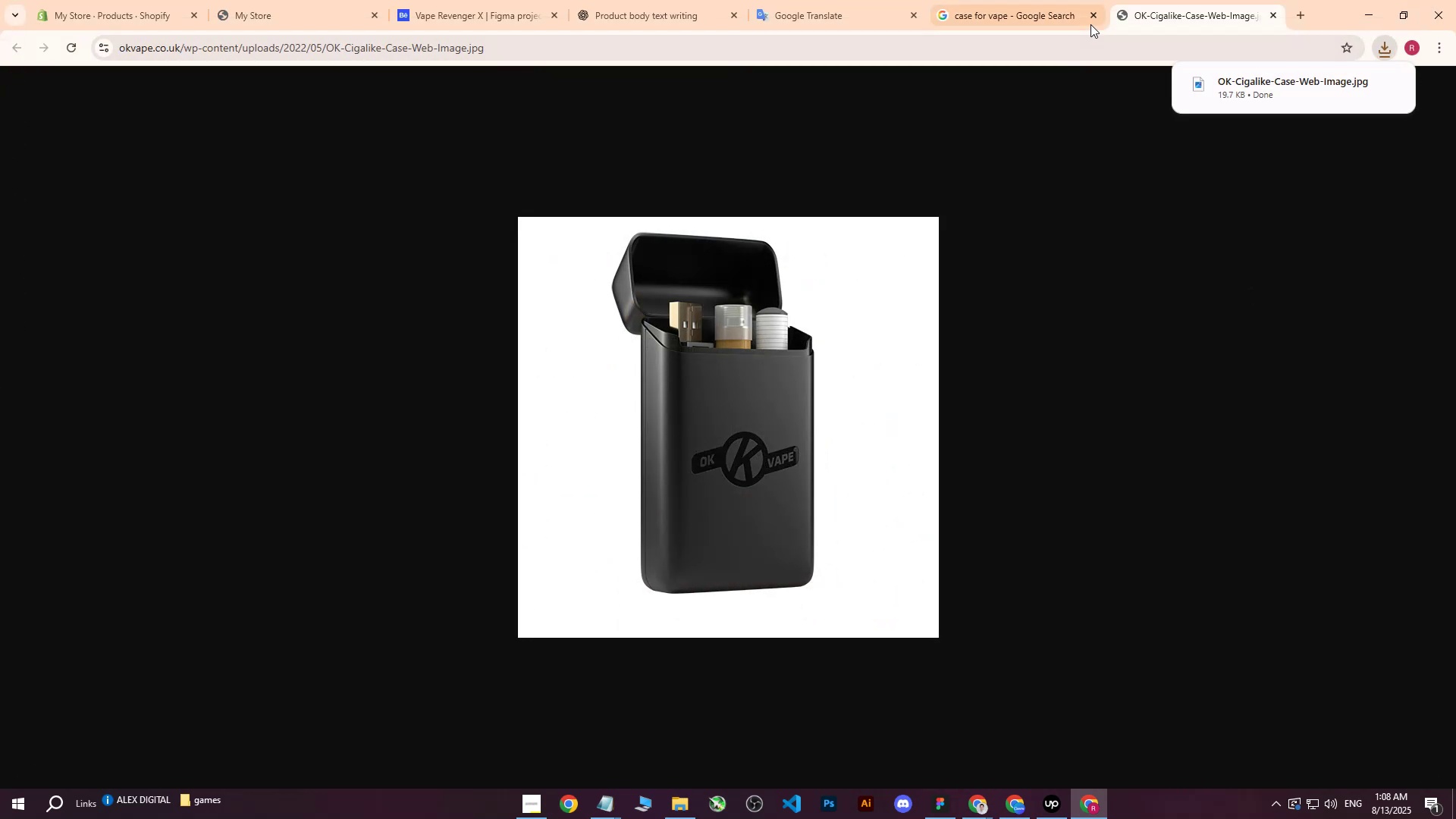 
left_click([1092, 14])
 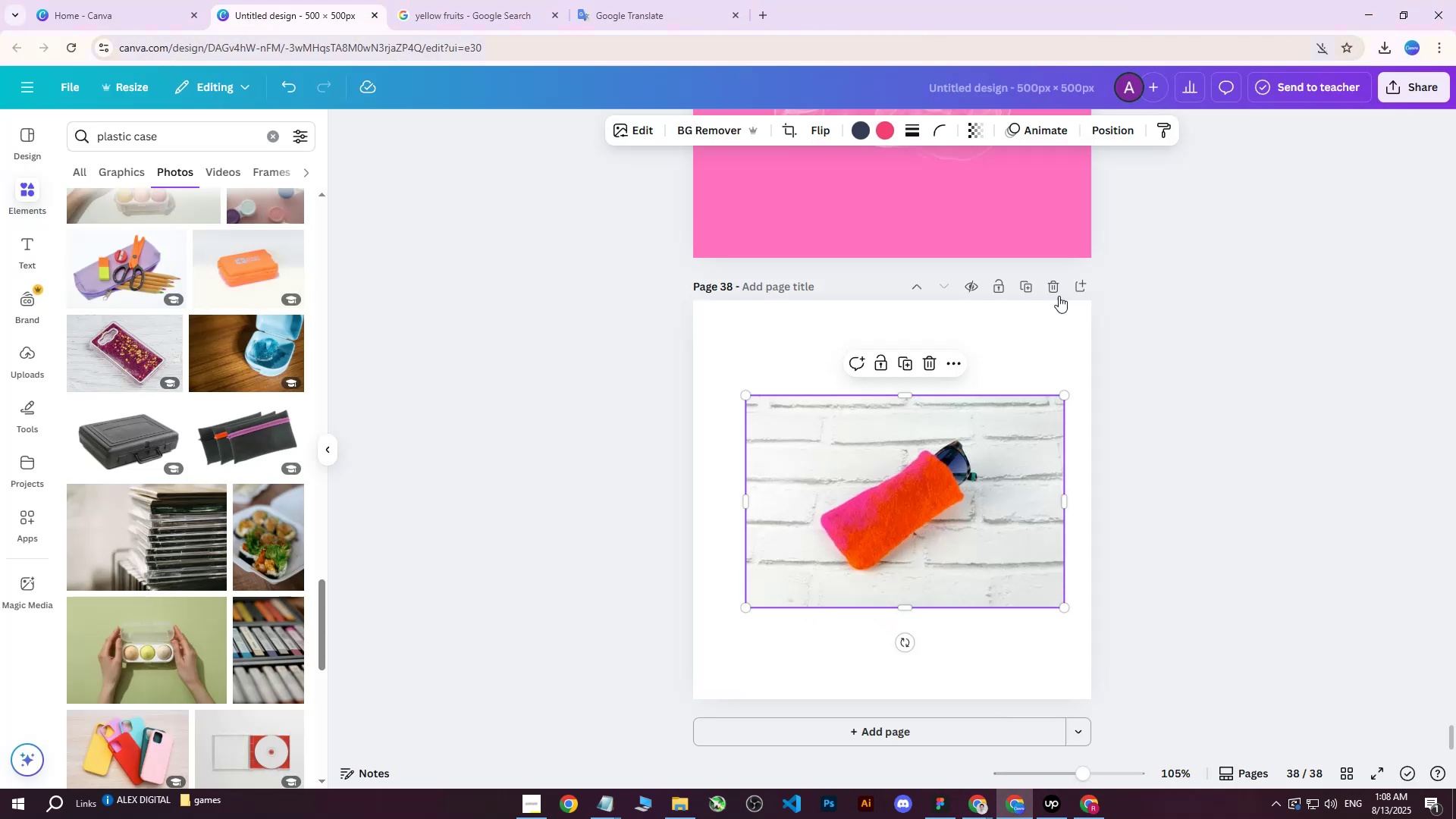 
left_click([1081, 285])
 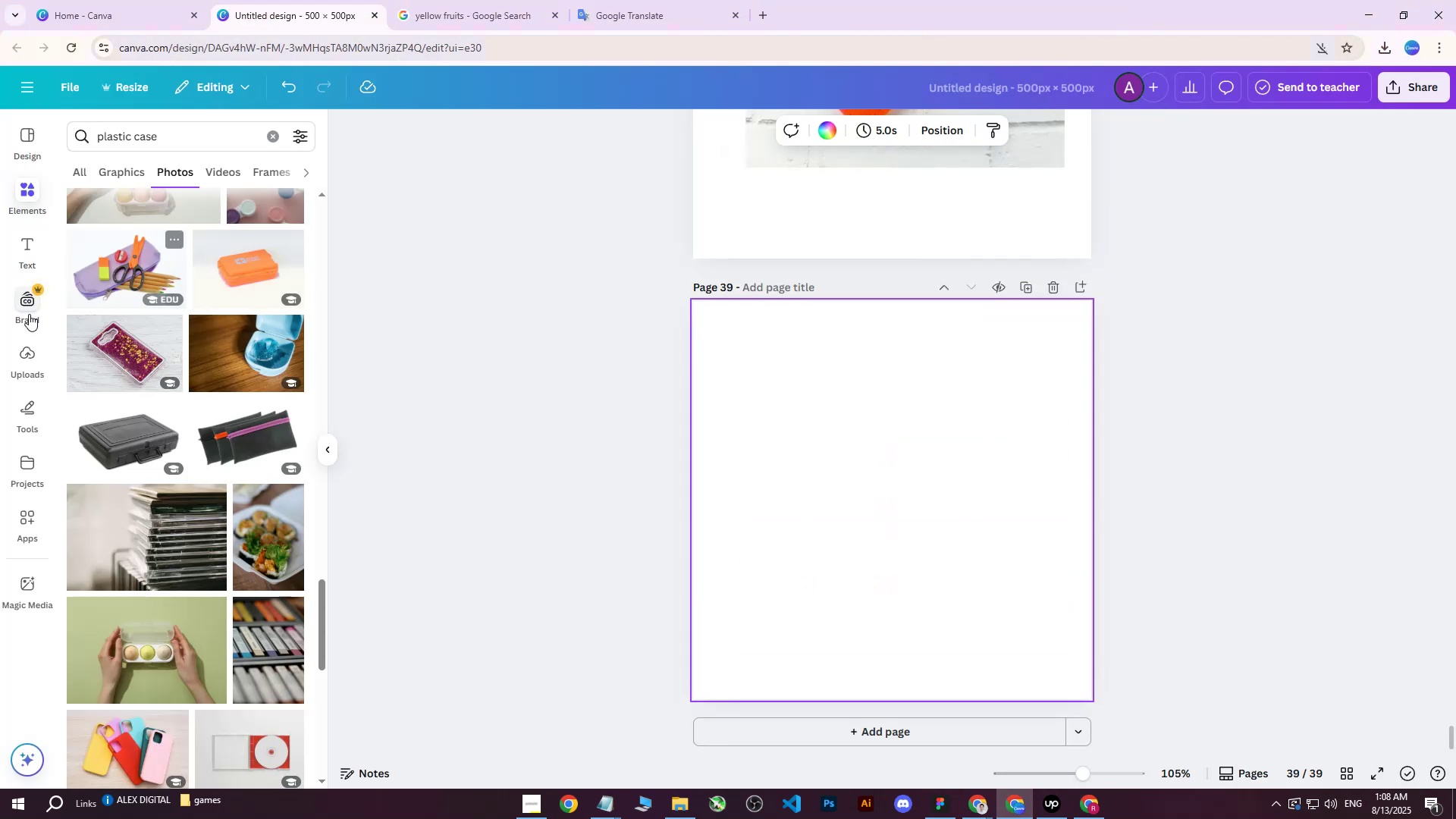 
left_click([30, 348])
 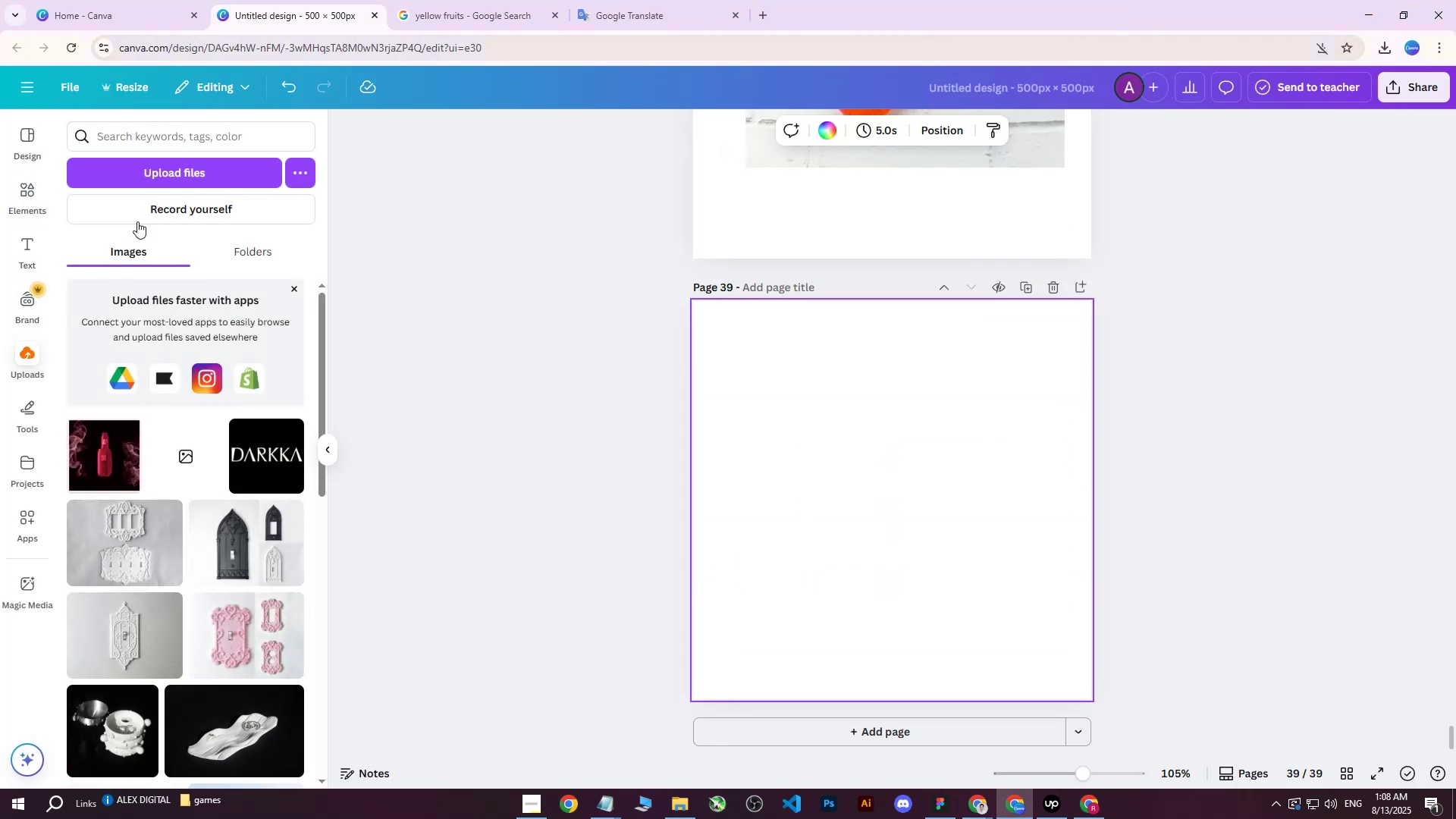 
left_click([152, 184])
 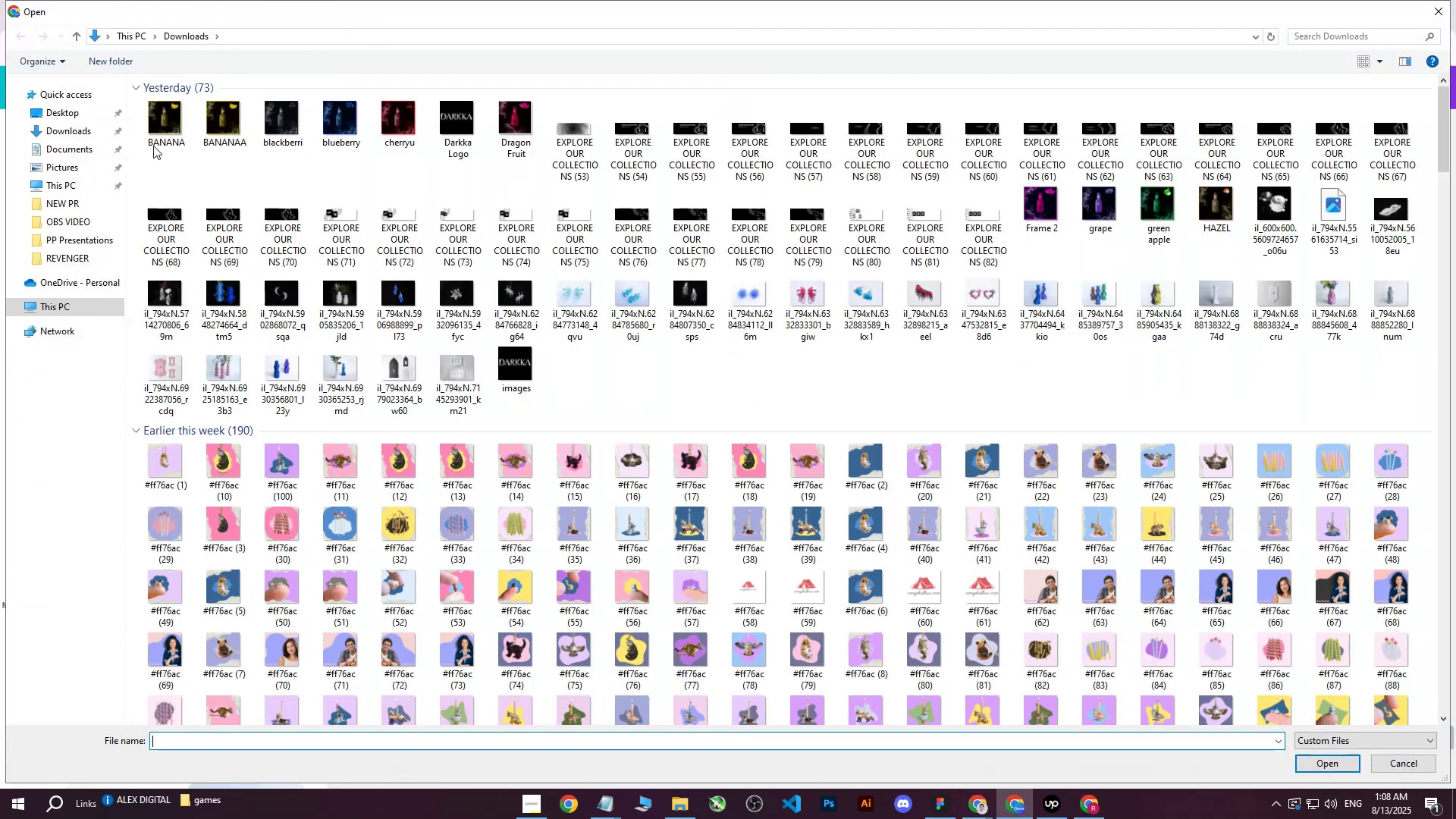 
left_click([166, 130])
 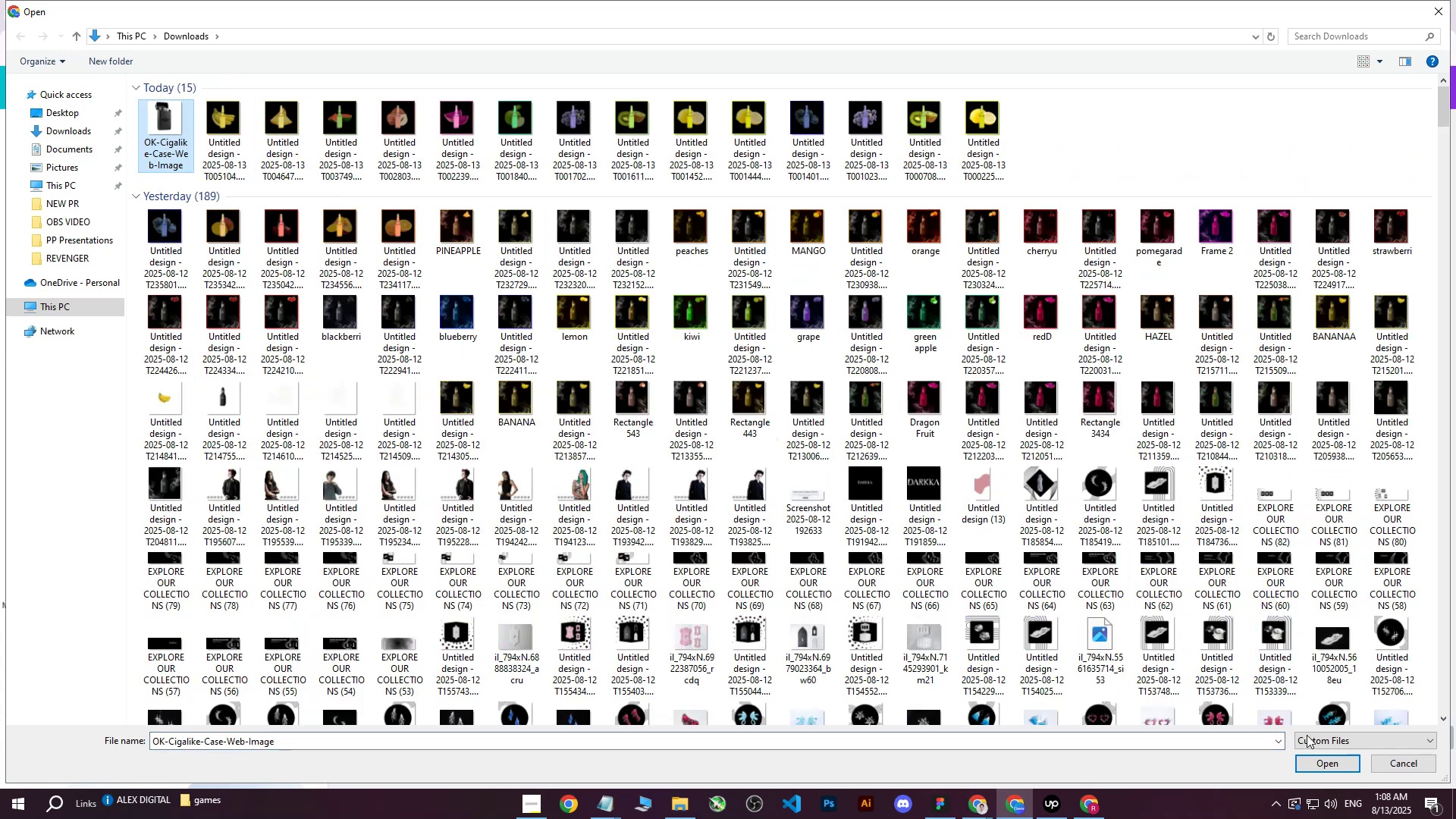 
left_click([1312, 761])
 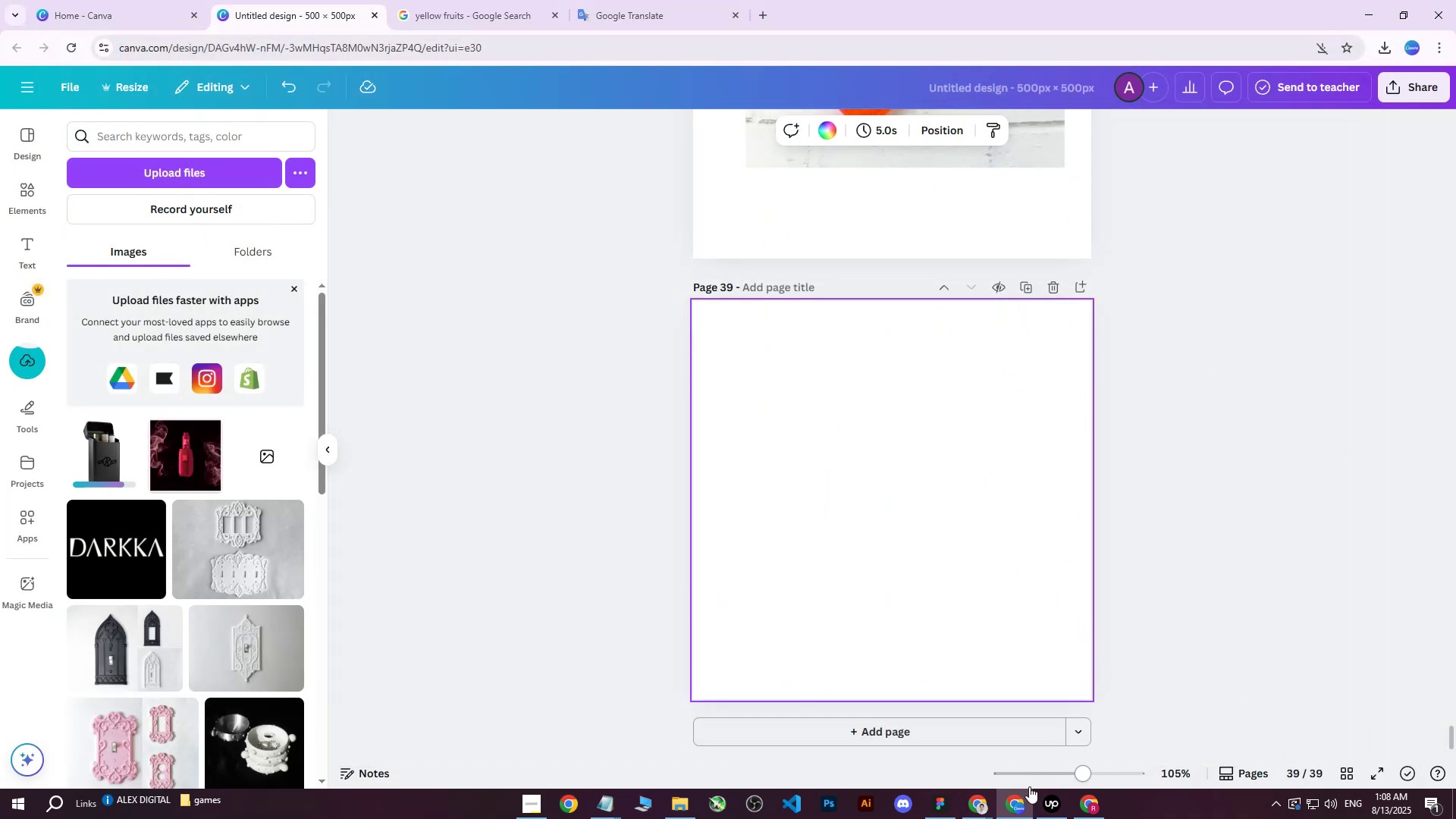 
left_click([1049, 810])
 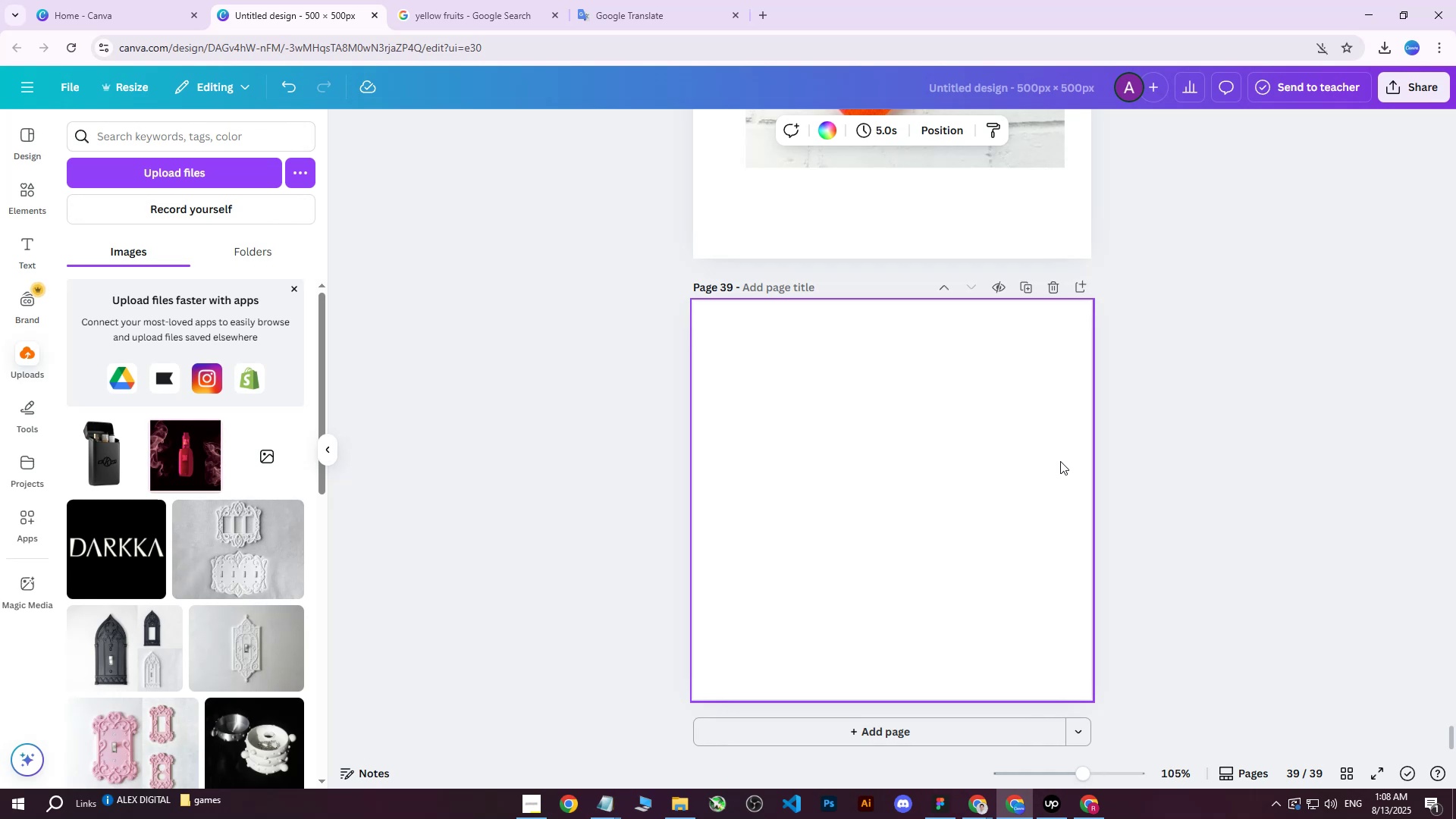 
wait(11.06)
 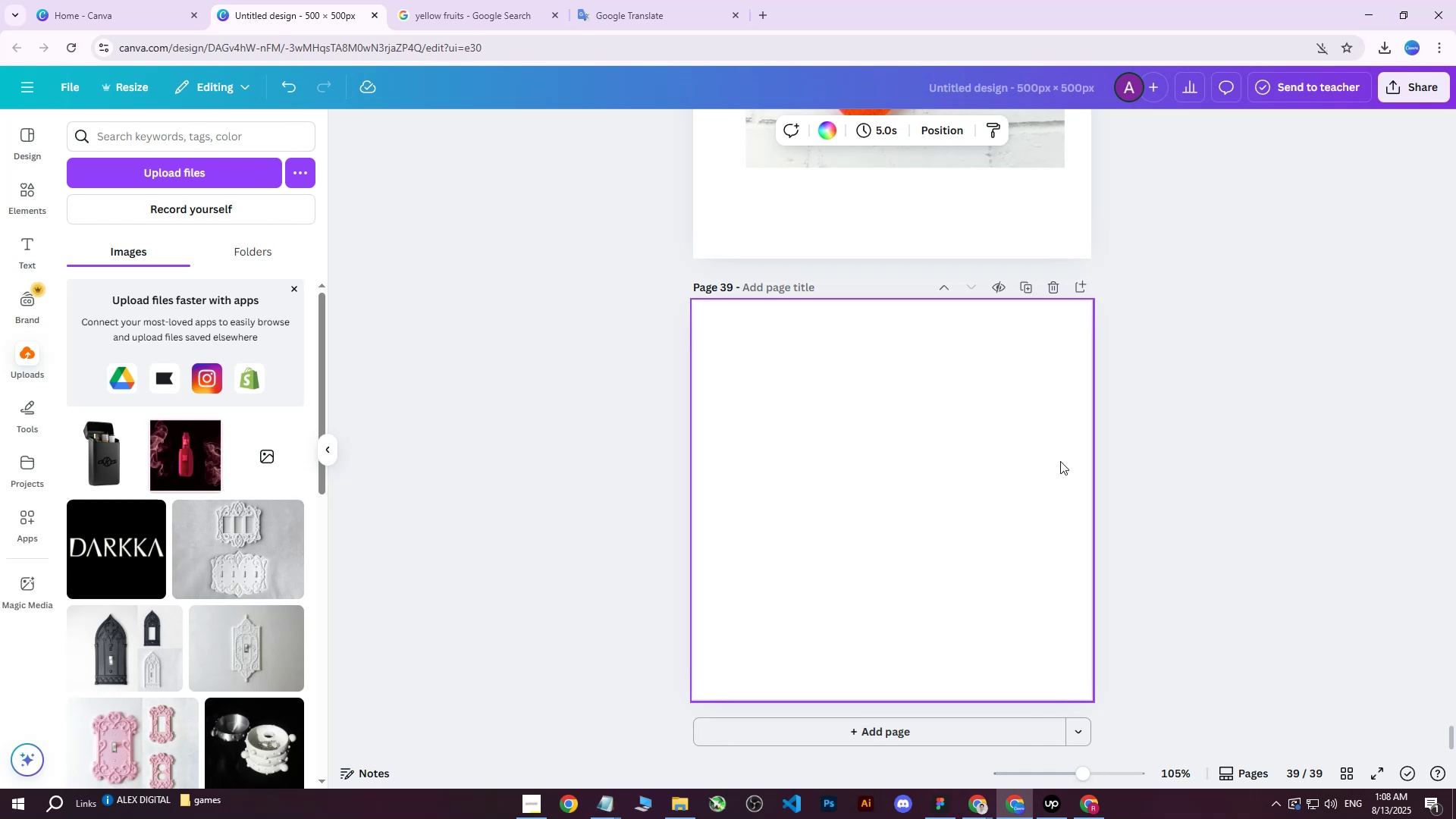 
left_click([89, 465])
 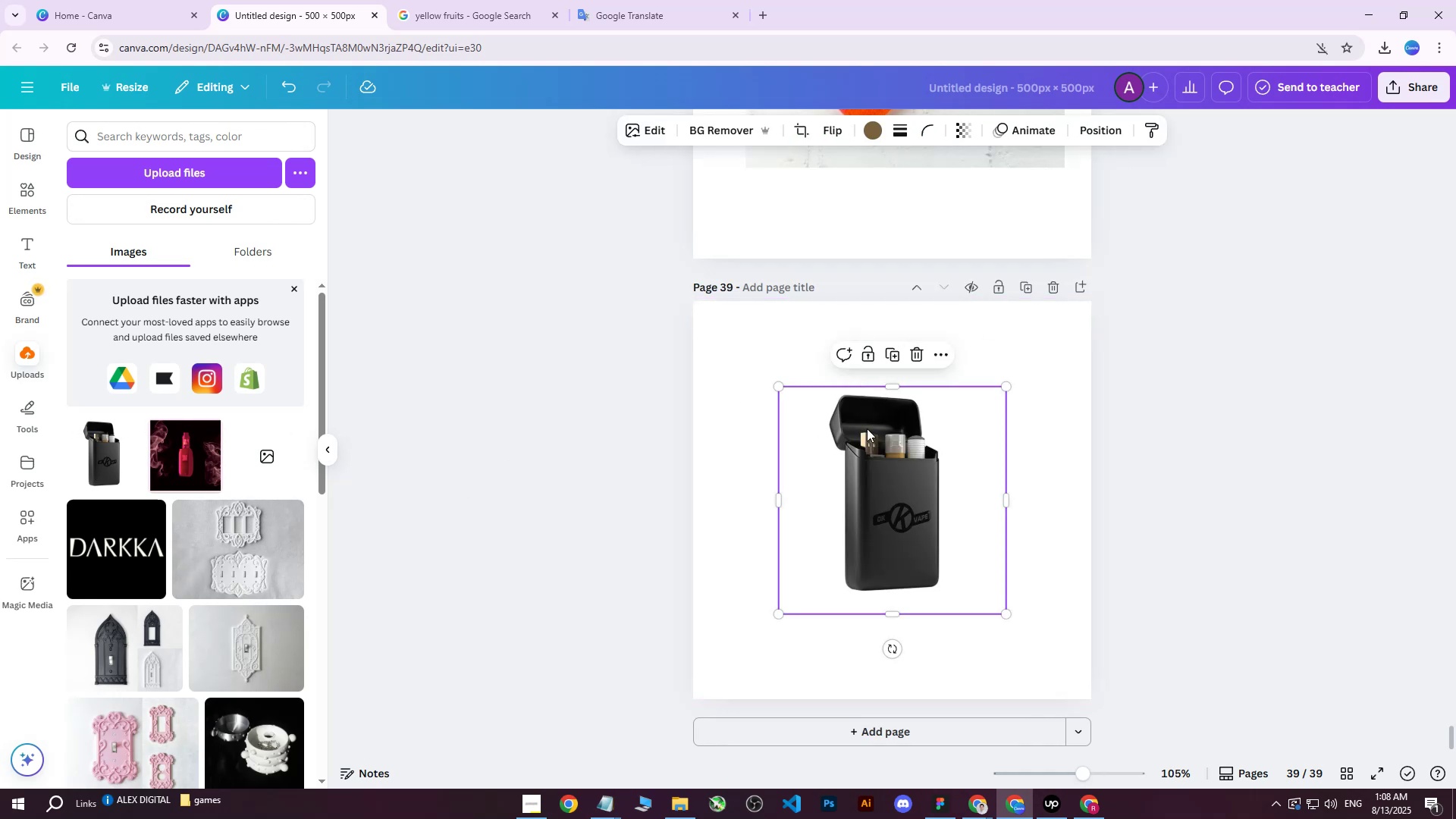 
left_click_drag(start_coordinate=[892, 482], to_coordinate=[879, 479])
 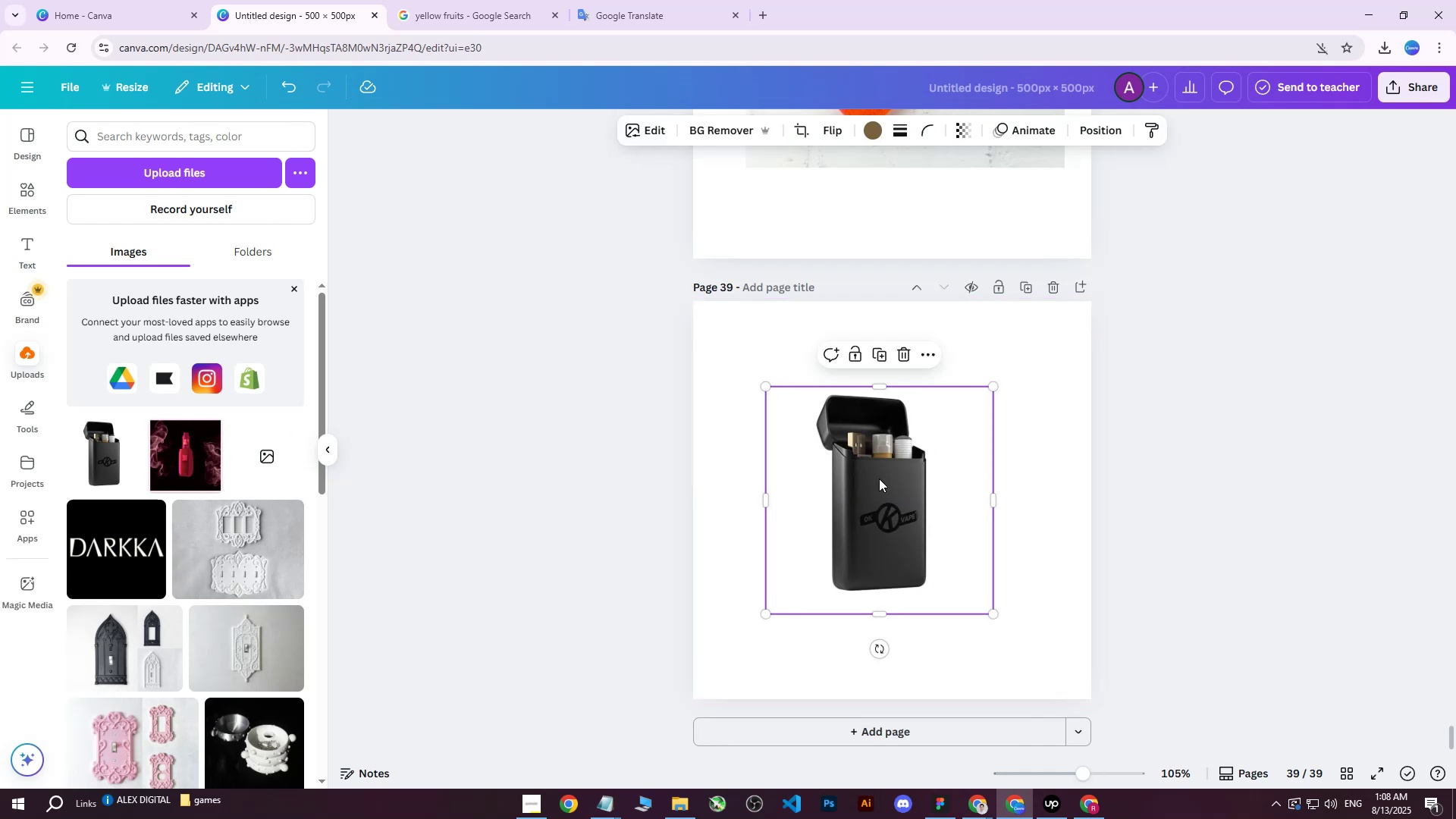 
hold_key(key=ControlLeft, duration=1.52)
scroll: coordinate [899, 437], scroll_direction: up, amount: 4.0
 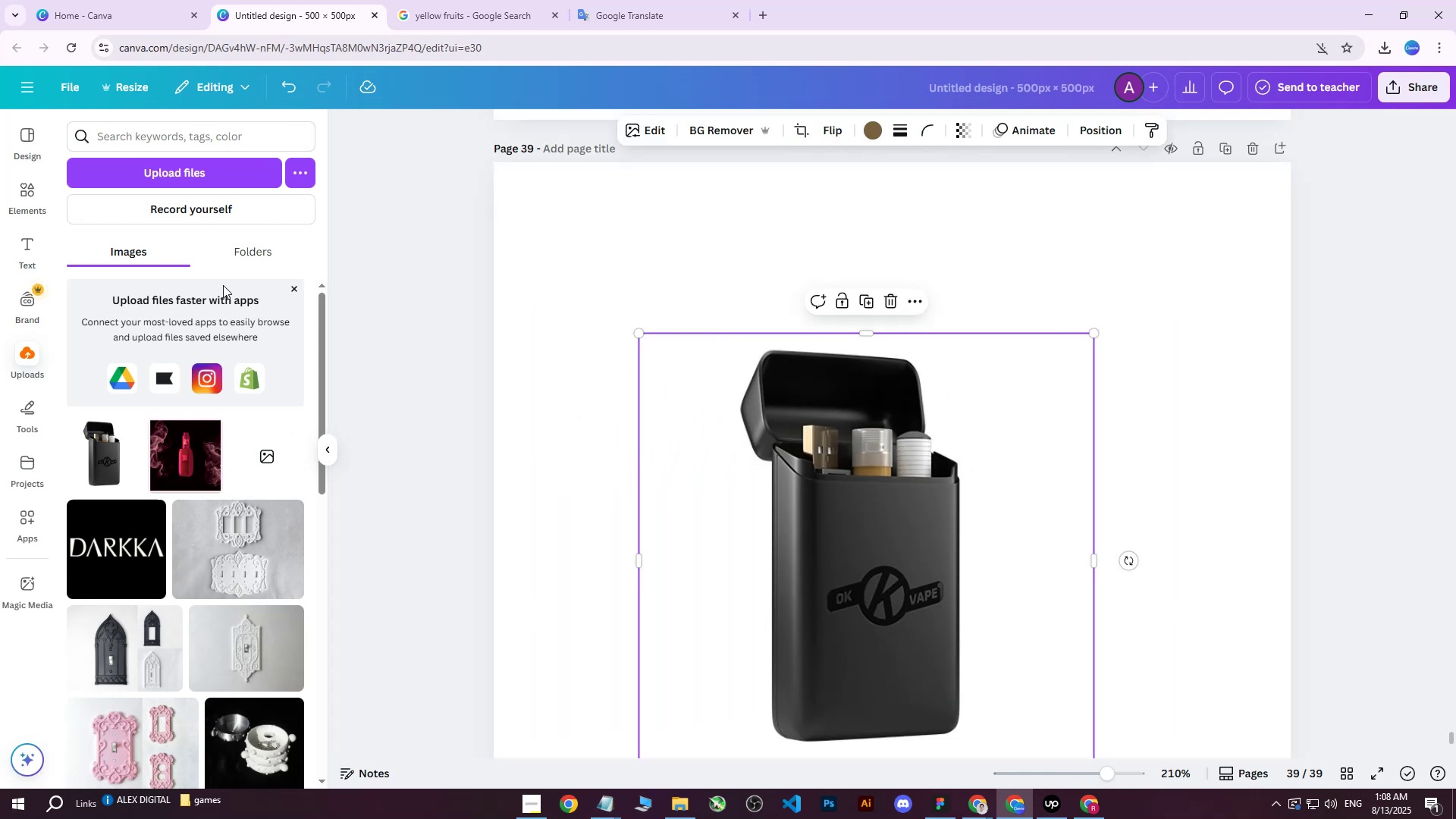 
hold_key(key=ControlLeft, duration=0.89)
 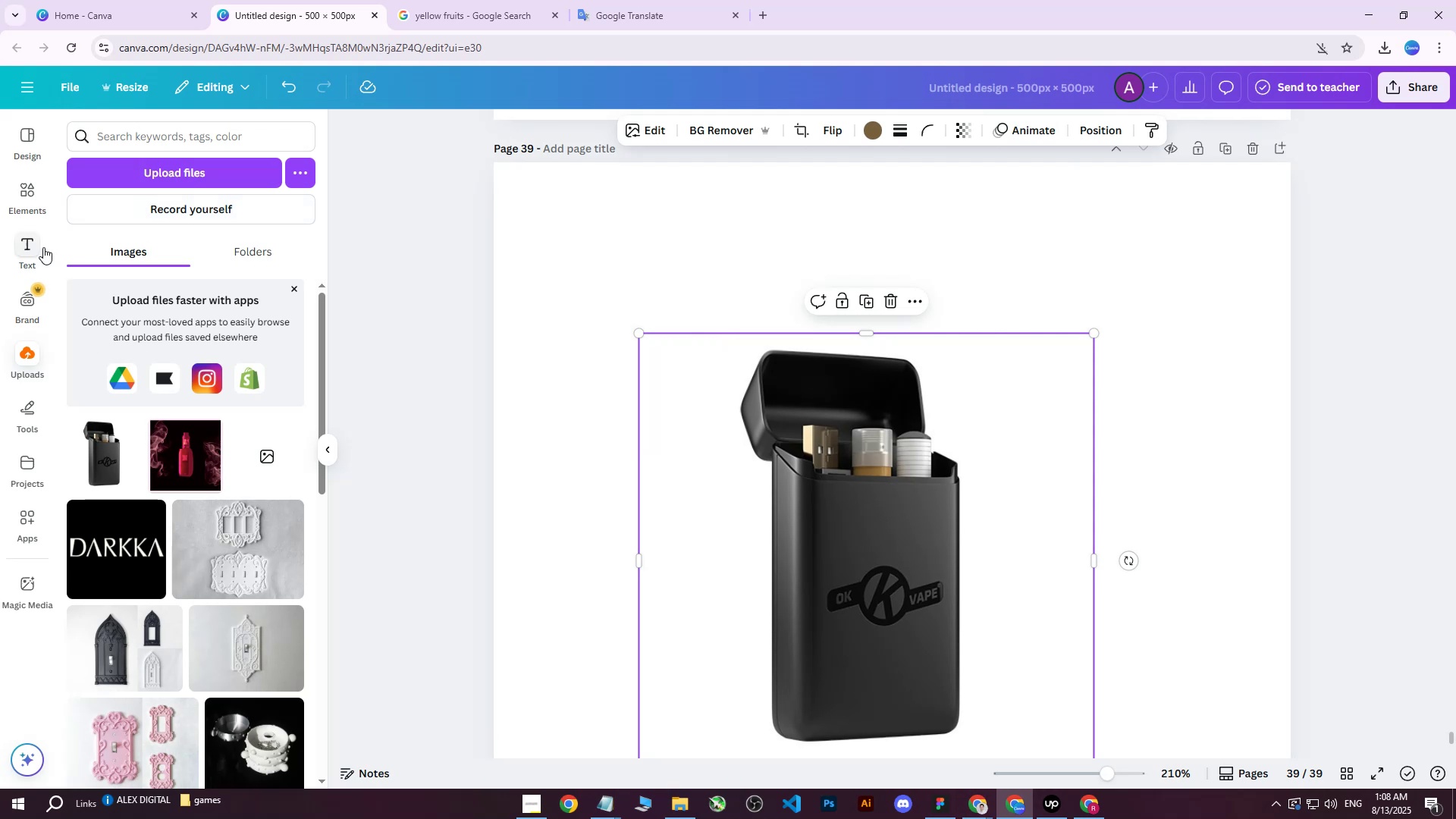 
left_click([35, 196])
 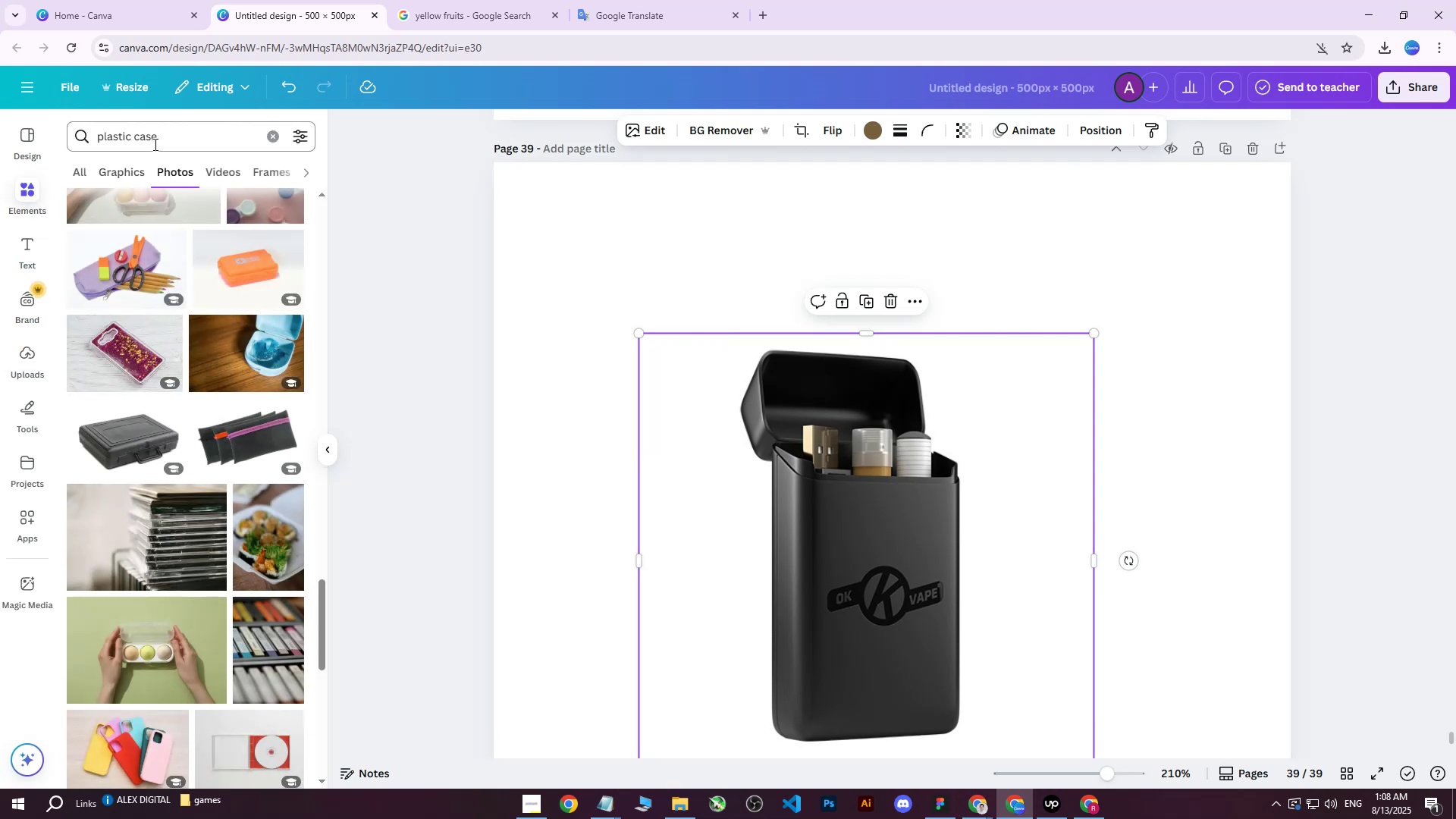 
left_click([163, 133])
 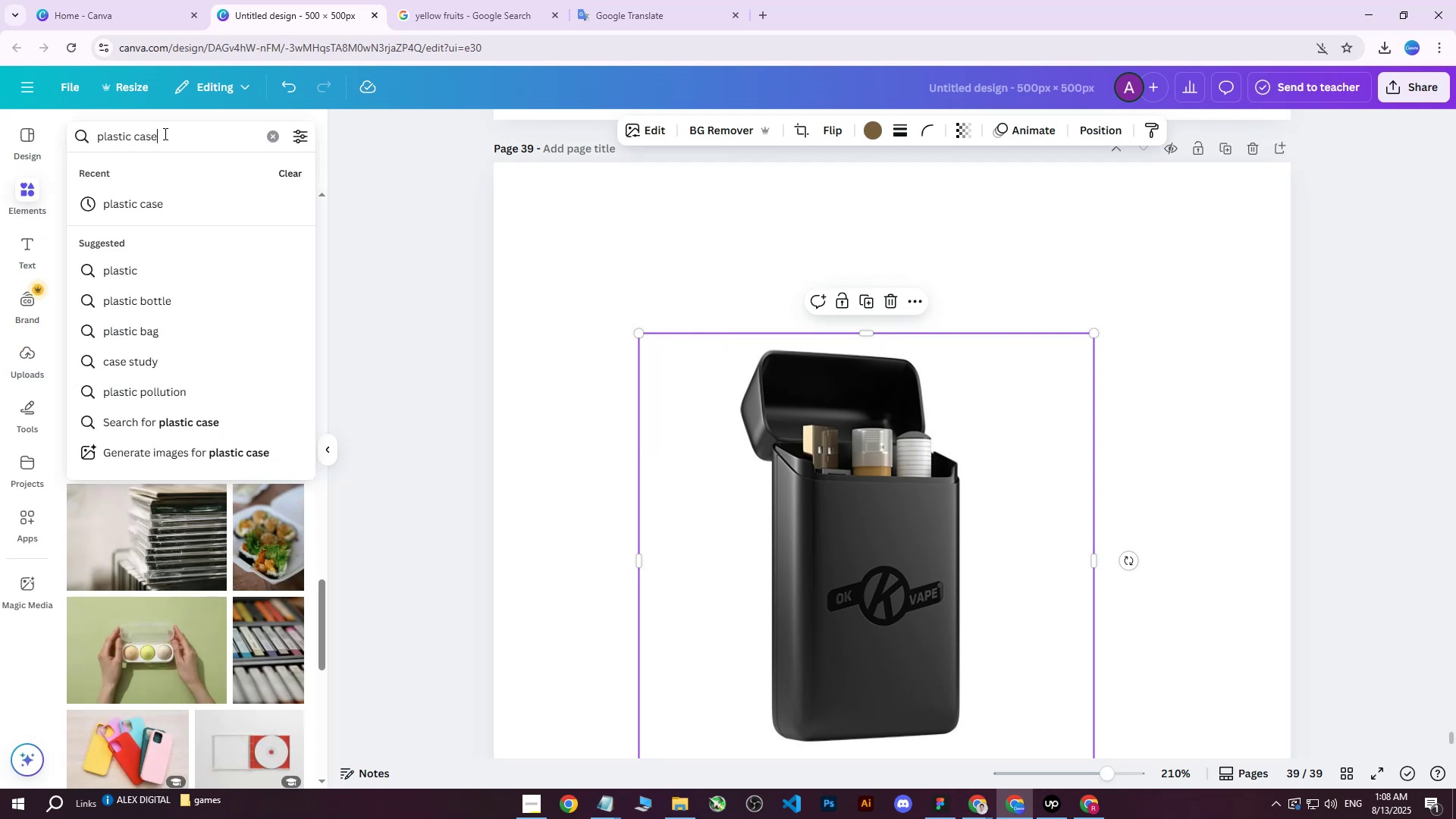 
left_click_drag(start_coordinate=[173, 138], to_coordinate=[17, 137])
 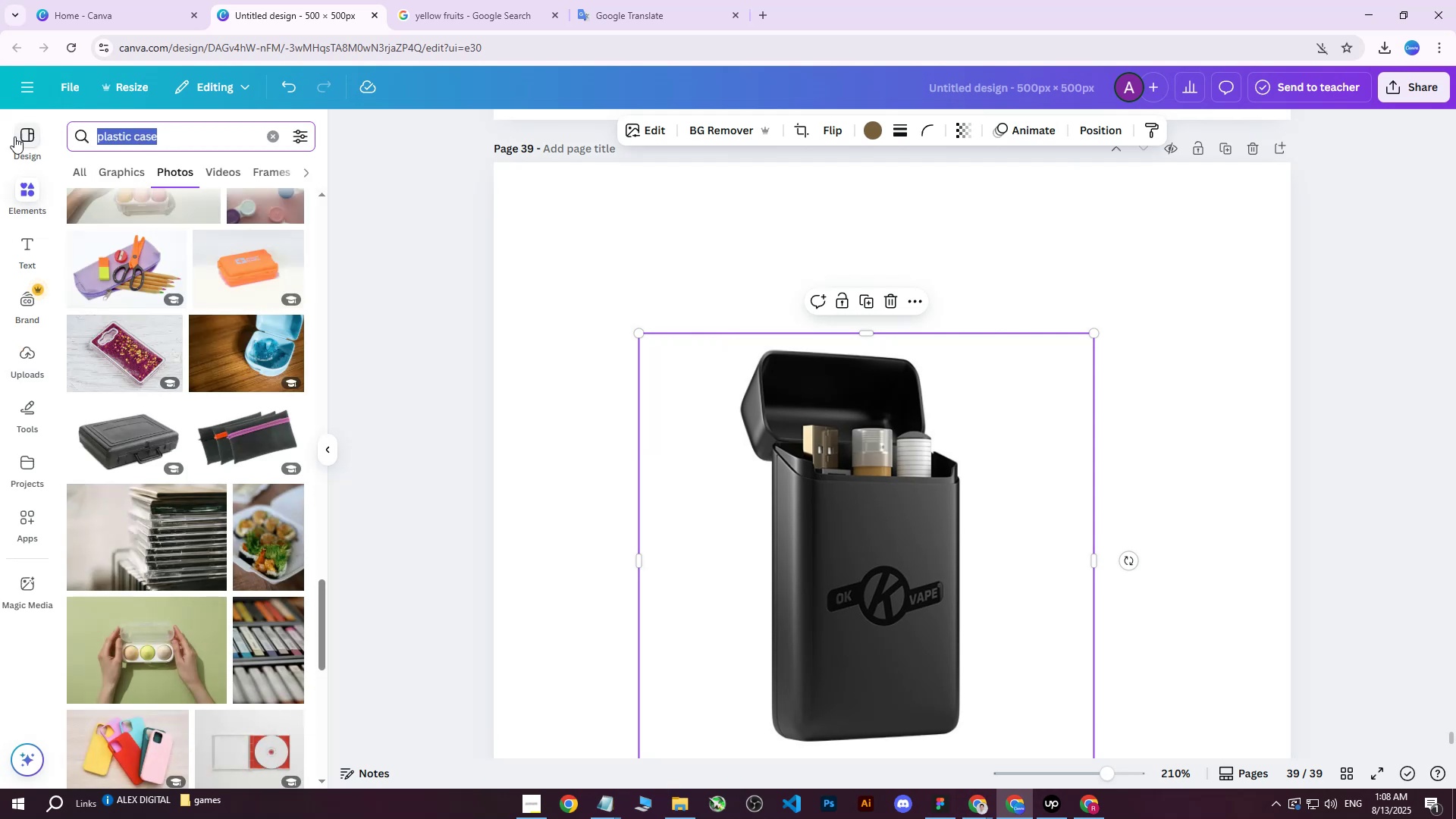 
type(rect)
 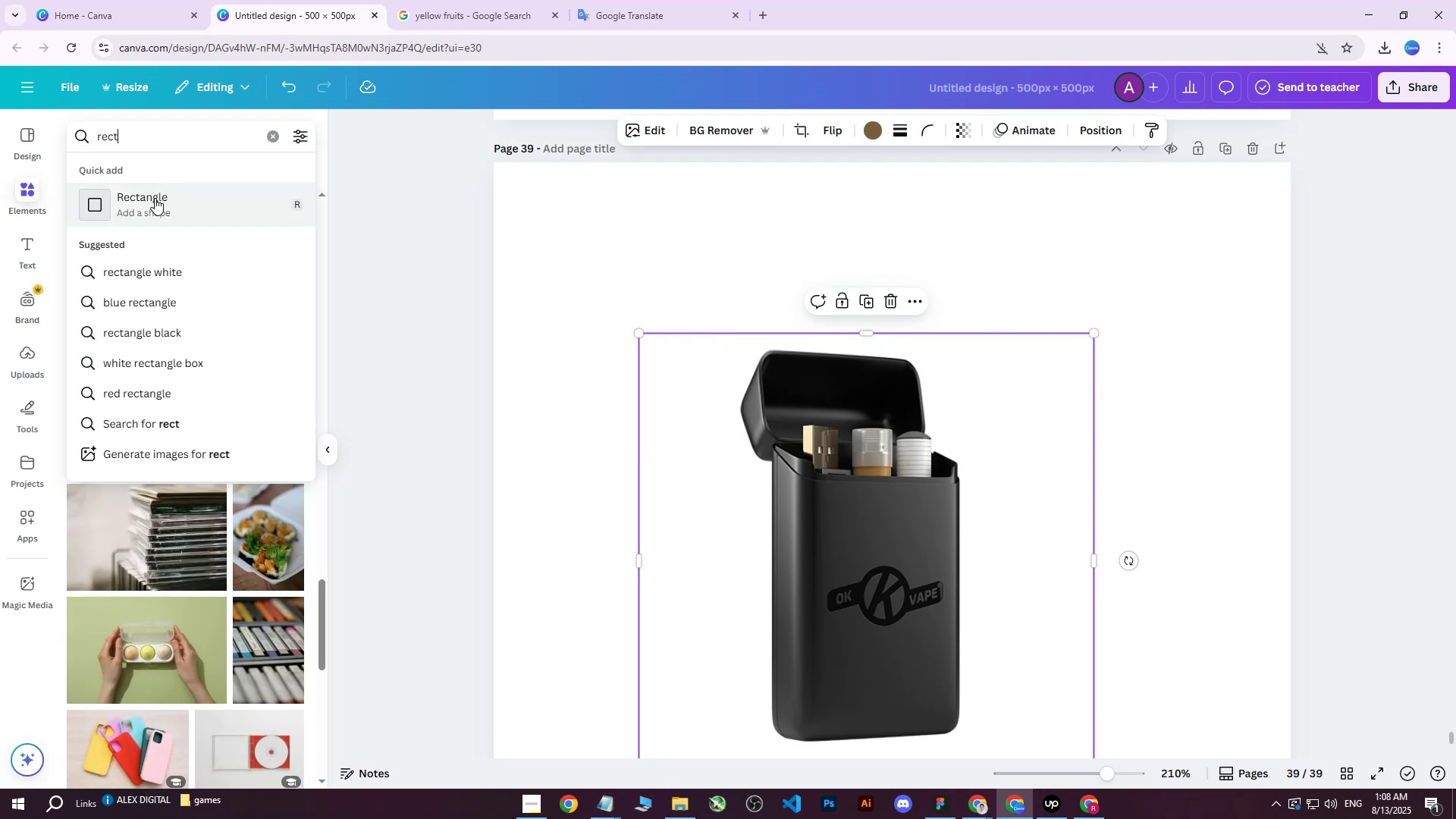 
left_click([155, 198])
 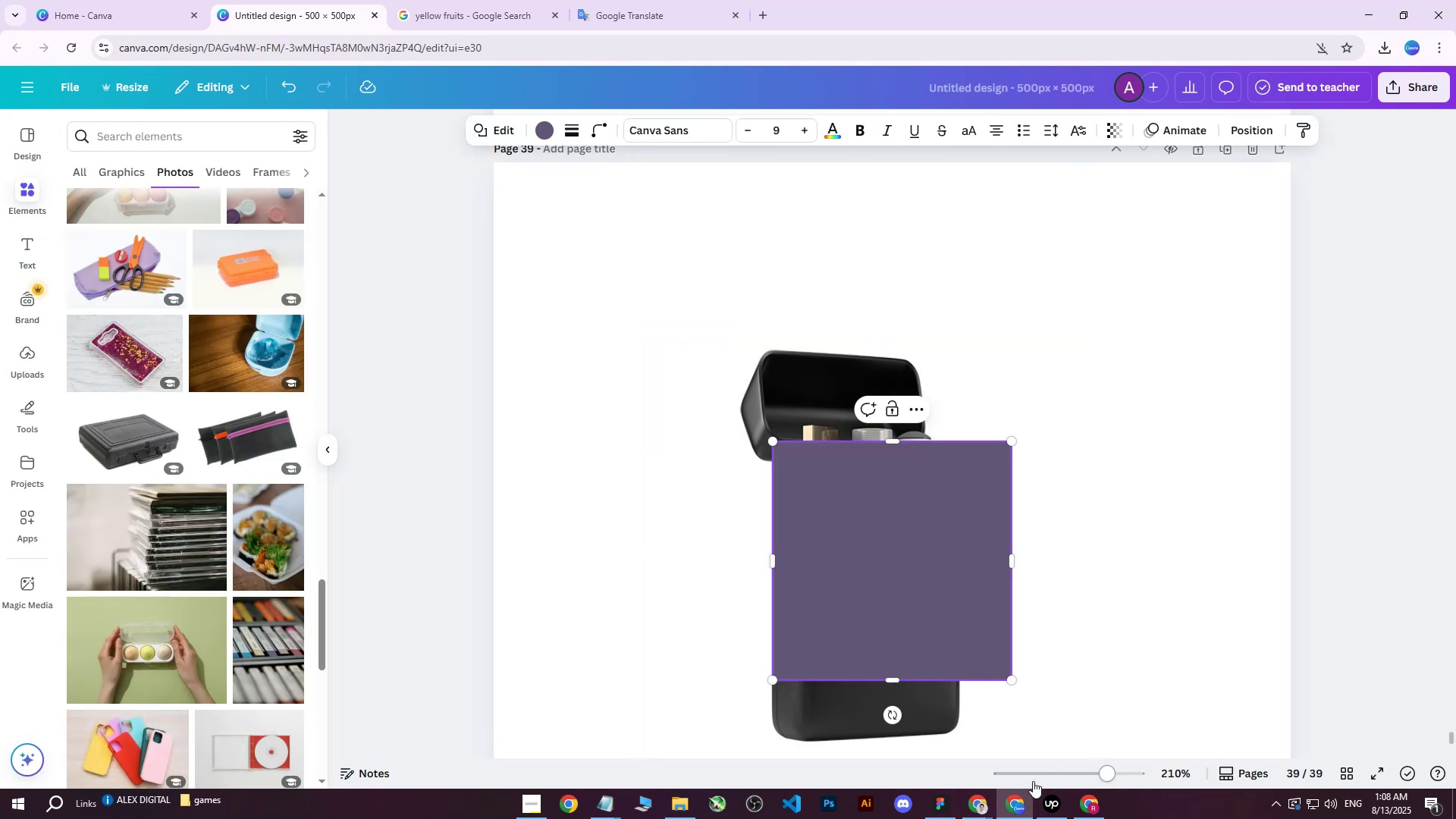 
left_click([1053, 813])
 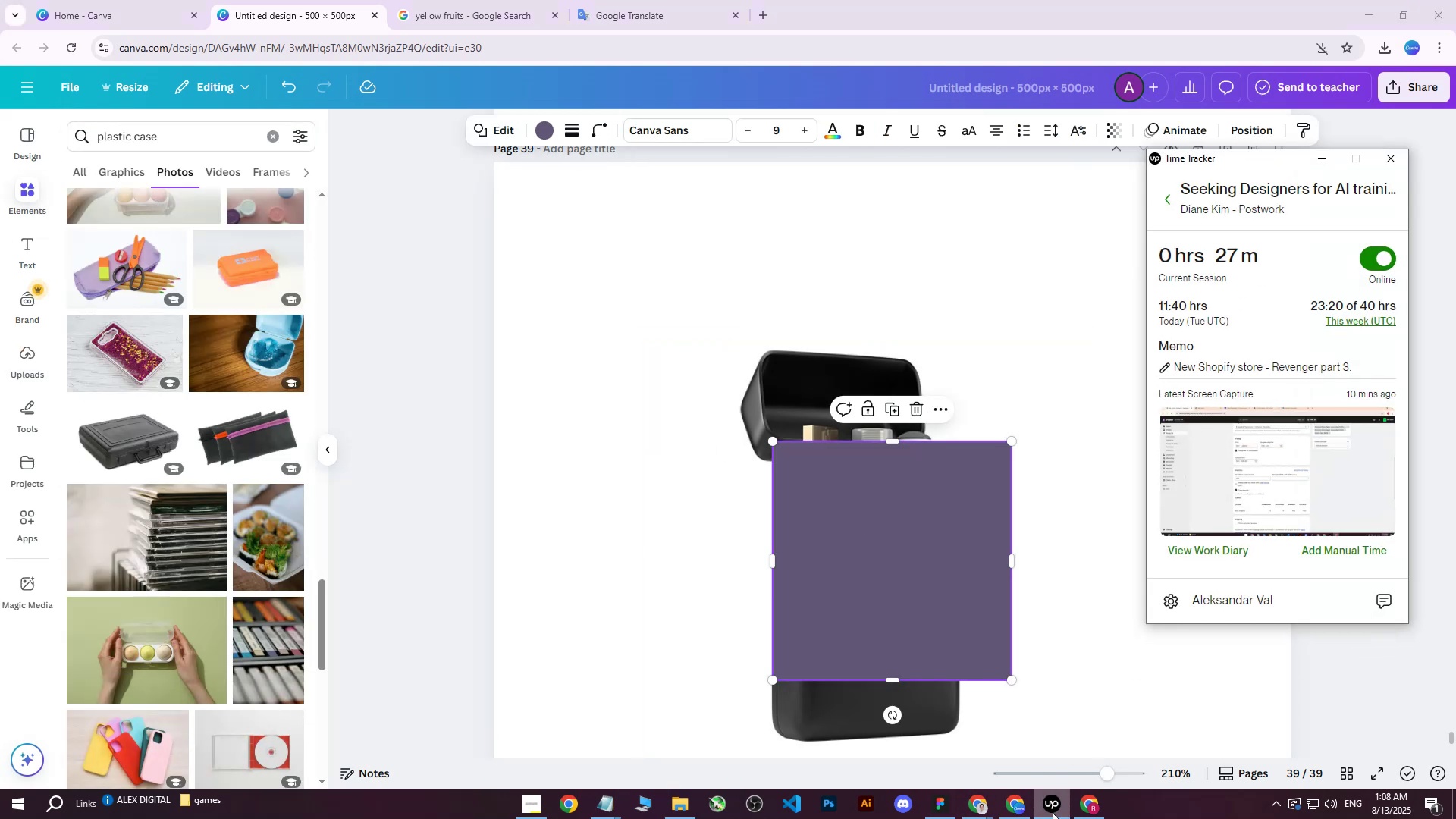 
left_click([1053, 813])
 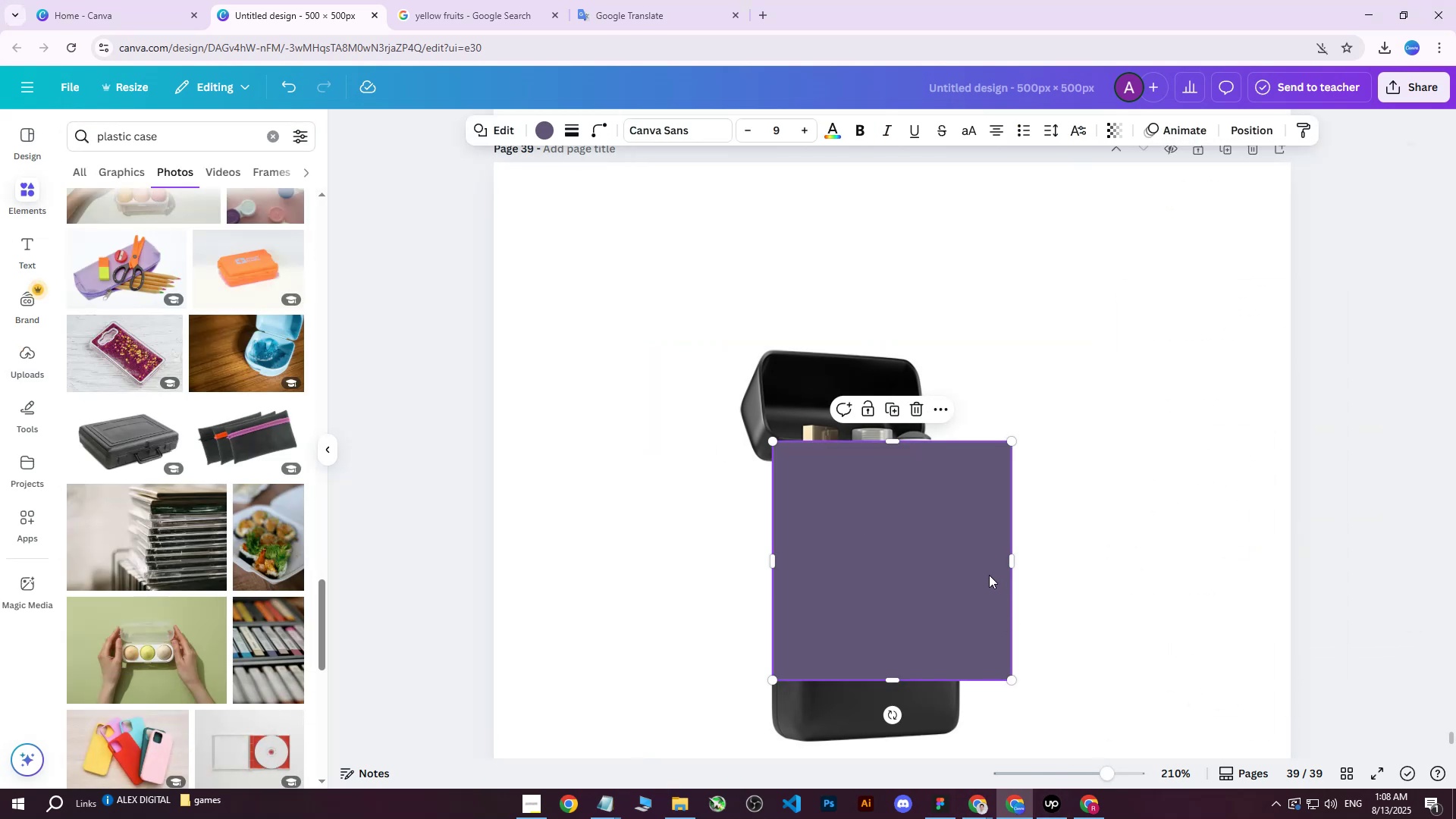 
left_click_drag(start_coordinate=[905, 564], to_coordinate=[934, 358])
 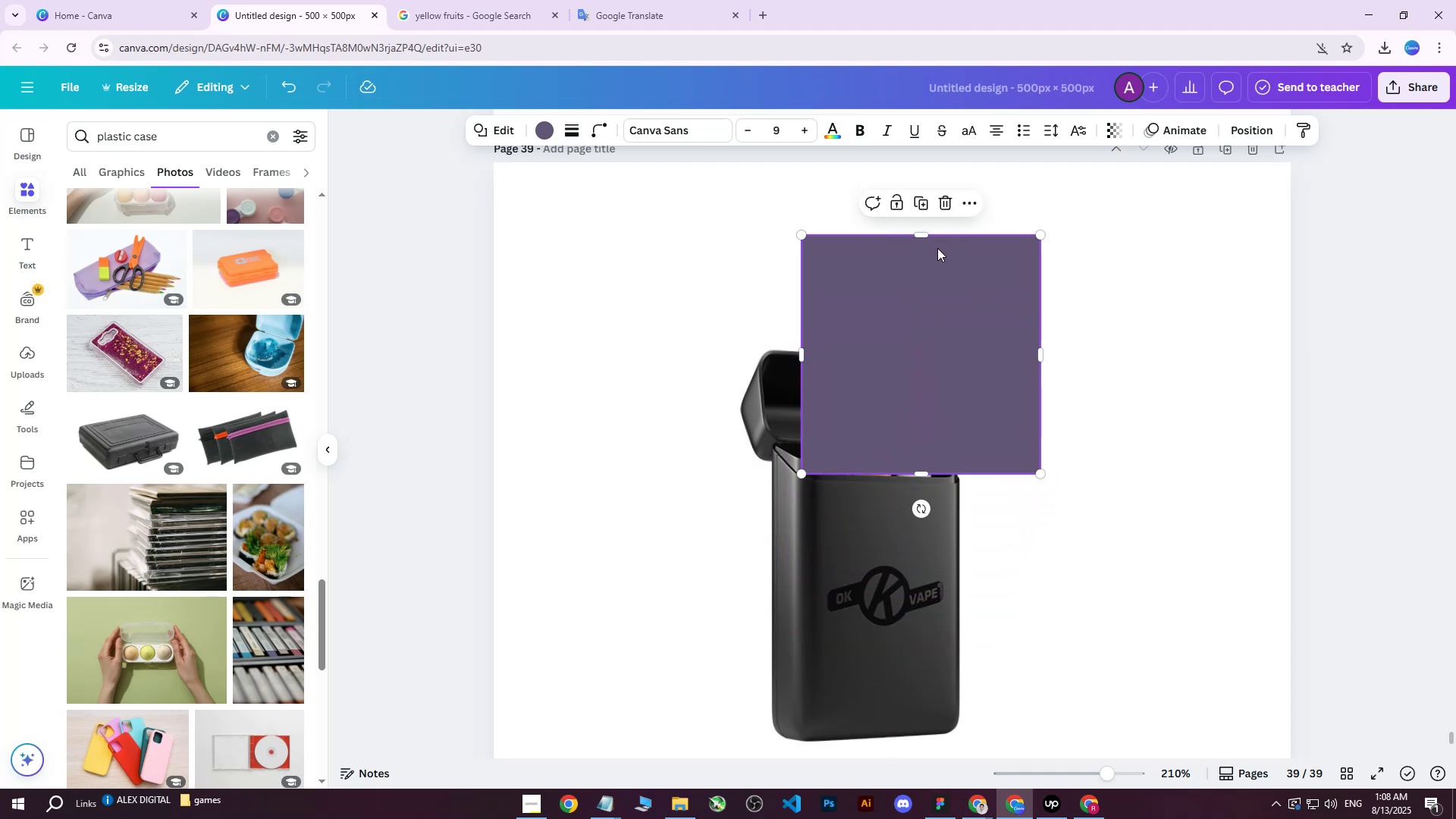 
left_click_drag(start_coordinate=[925, 234], to_coordinate=[981, 420])
 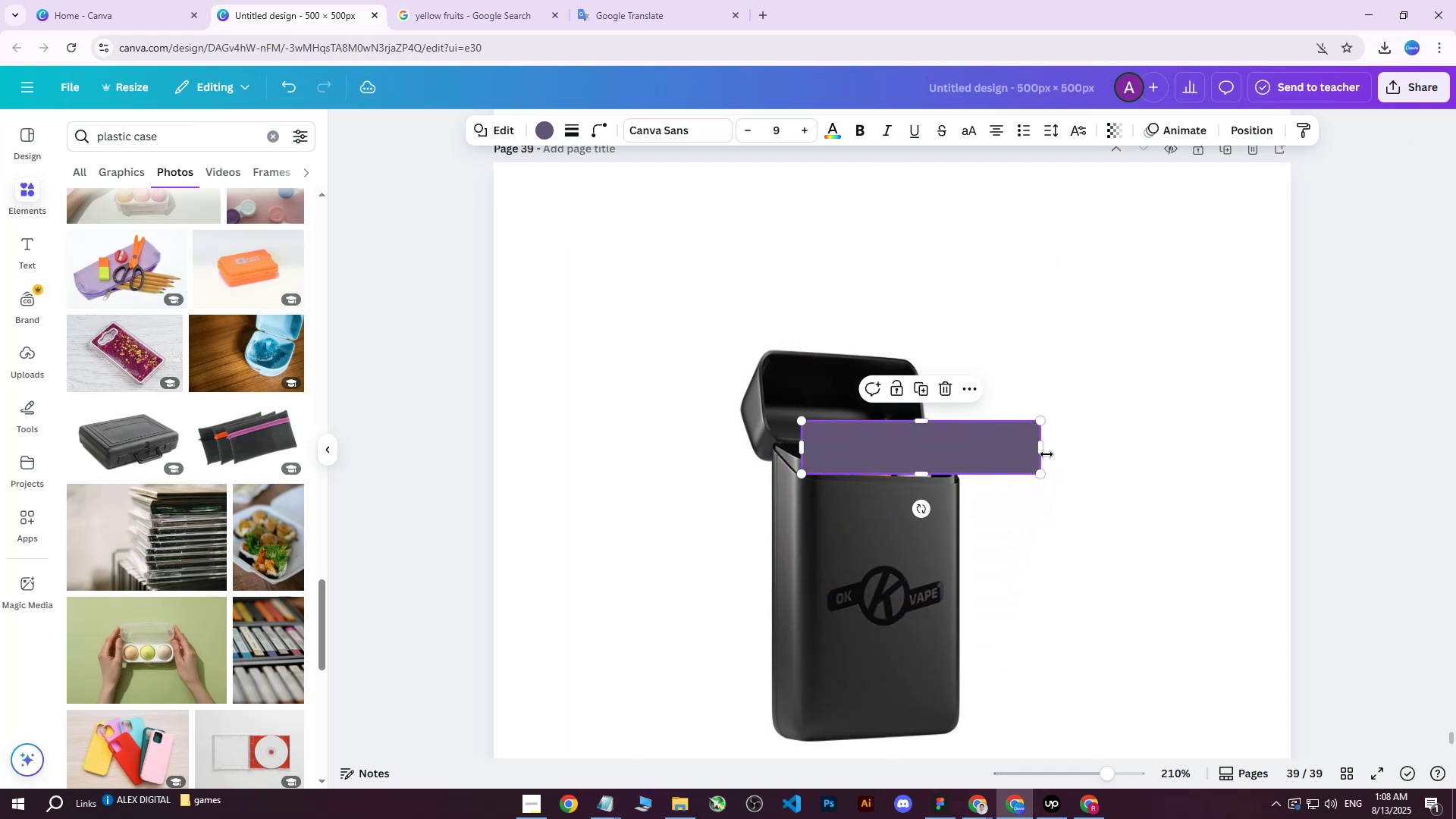 
left_click_drag(start_coordinate=[1045, 450], to_coordinate=[945, 463])
 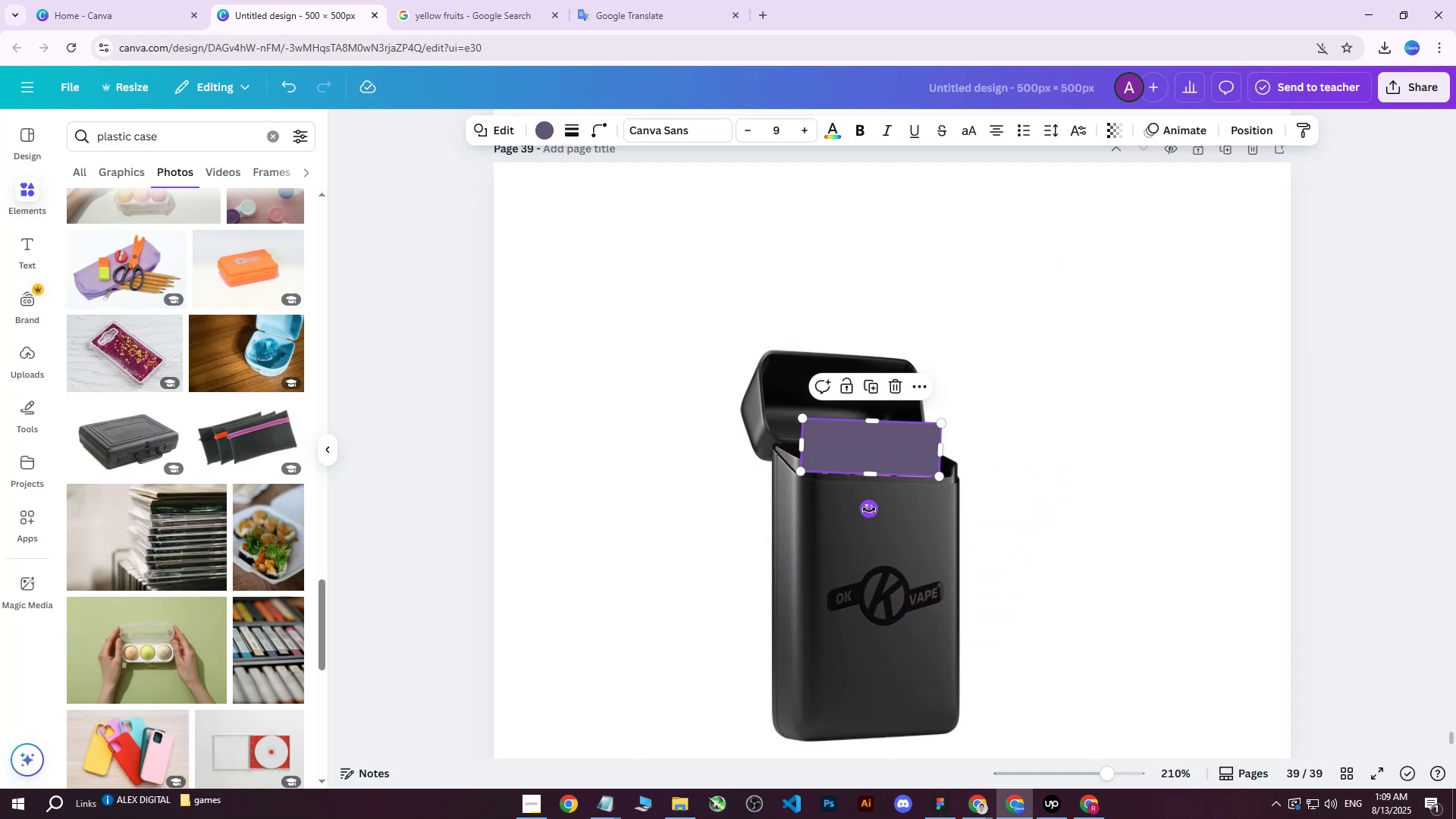 
left_click_drag(start_coordinate=[802, 446], to_coordinate=[979, 474])
 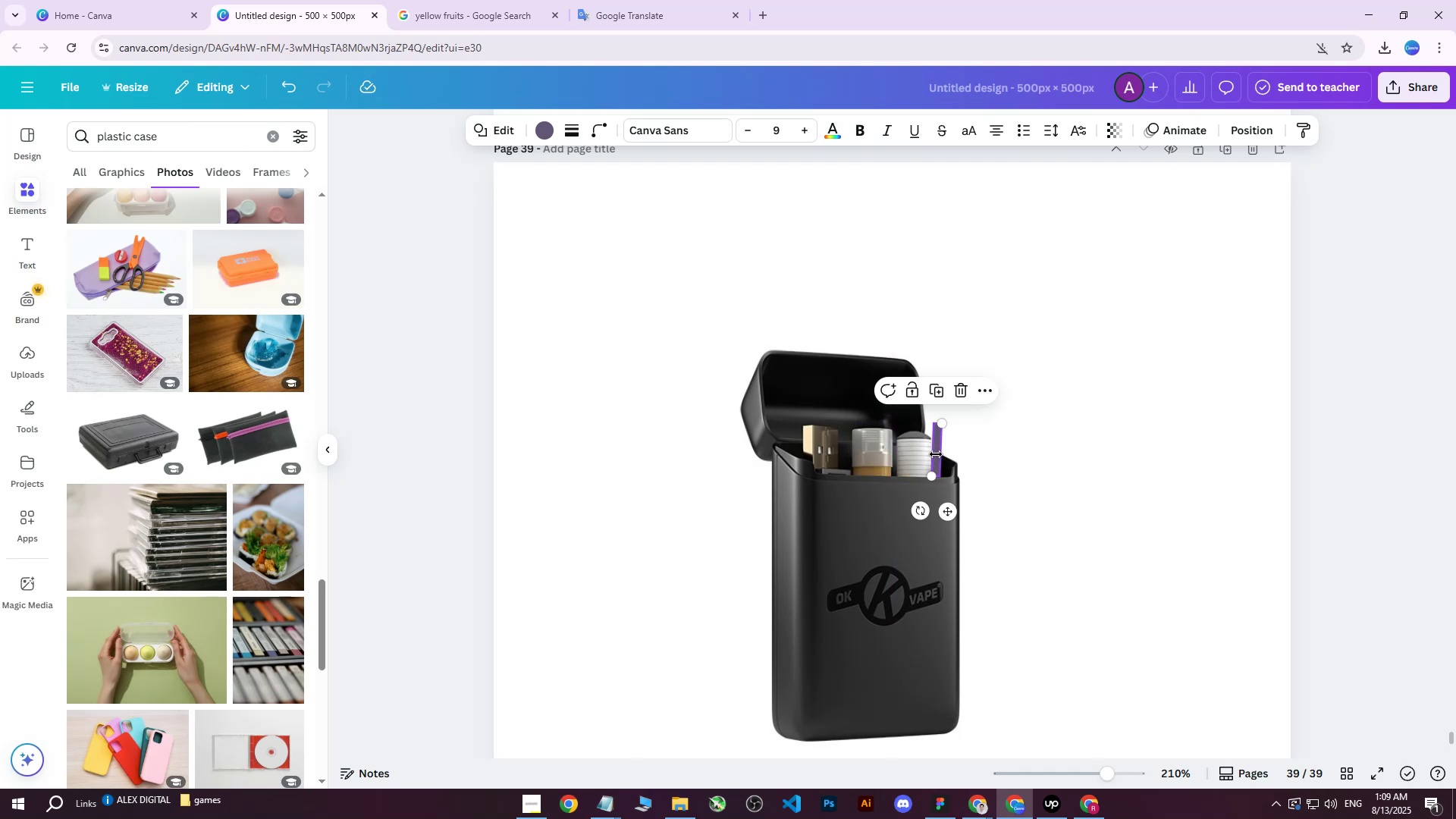 
left_click_drag(start_coordinate=[937, 454], to_coordinate=[944, 444])
 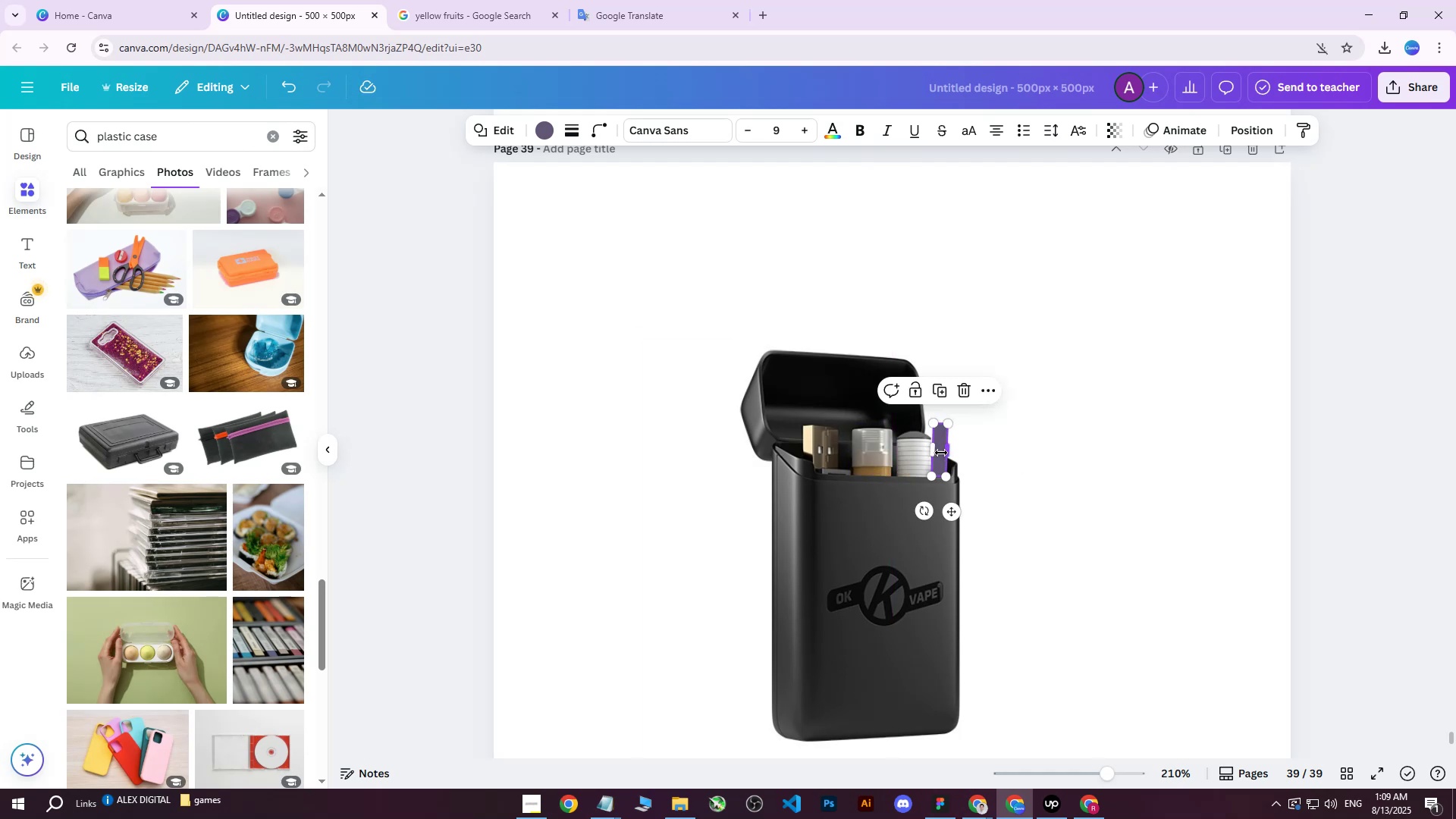 
left_click_drag(start_coordinate=[940, 461], to_coordinate=[965, 422])
 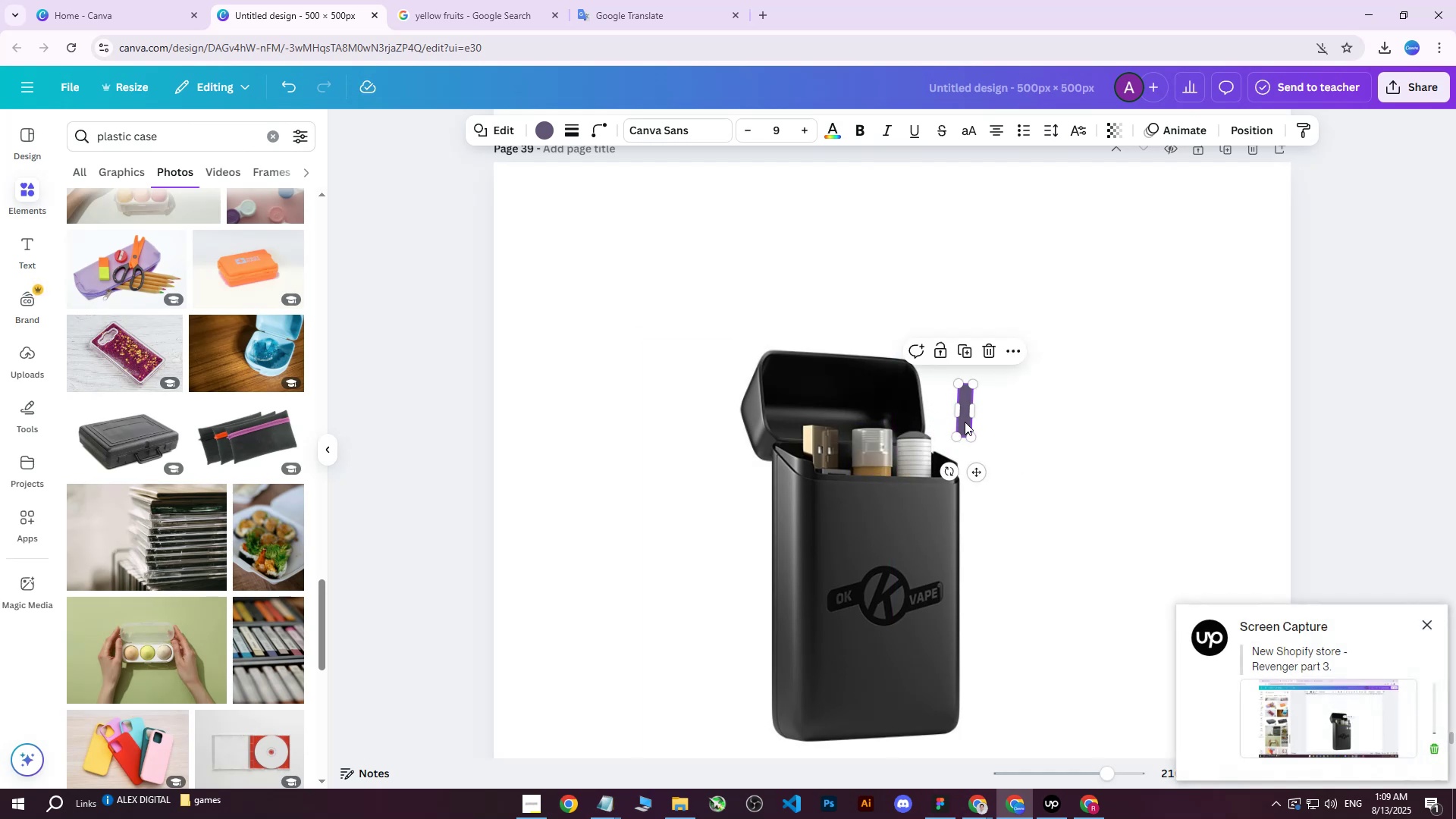 
key(Delete)
 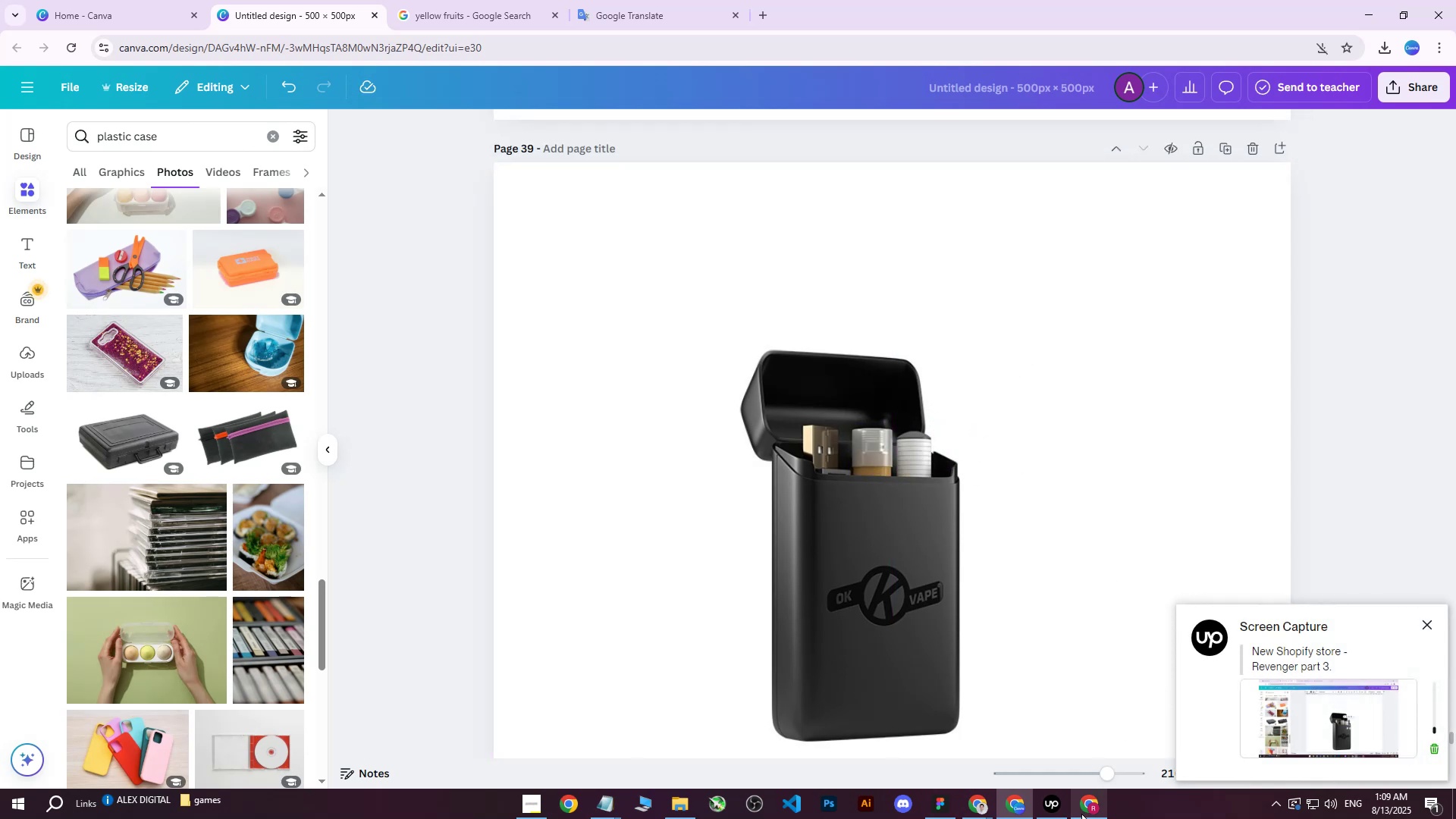 
left_click([1084, 812])
 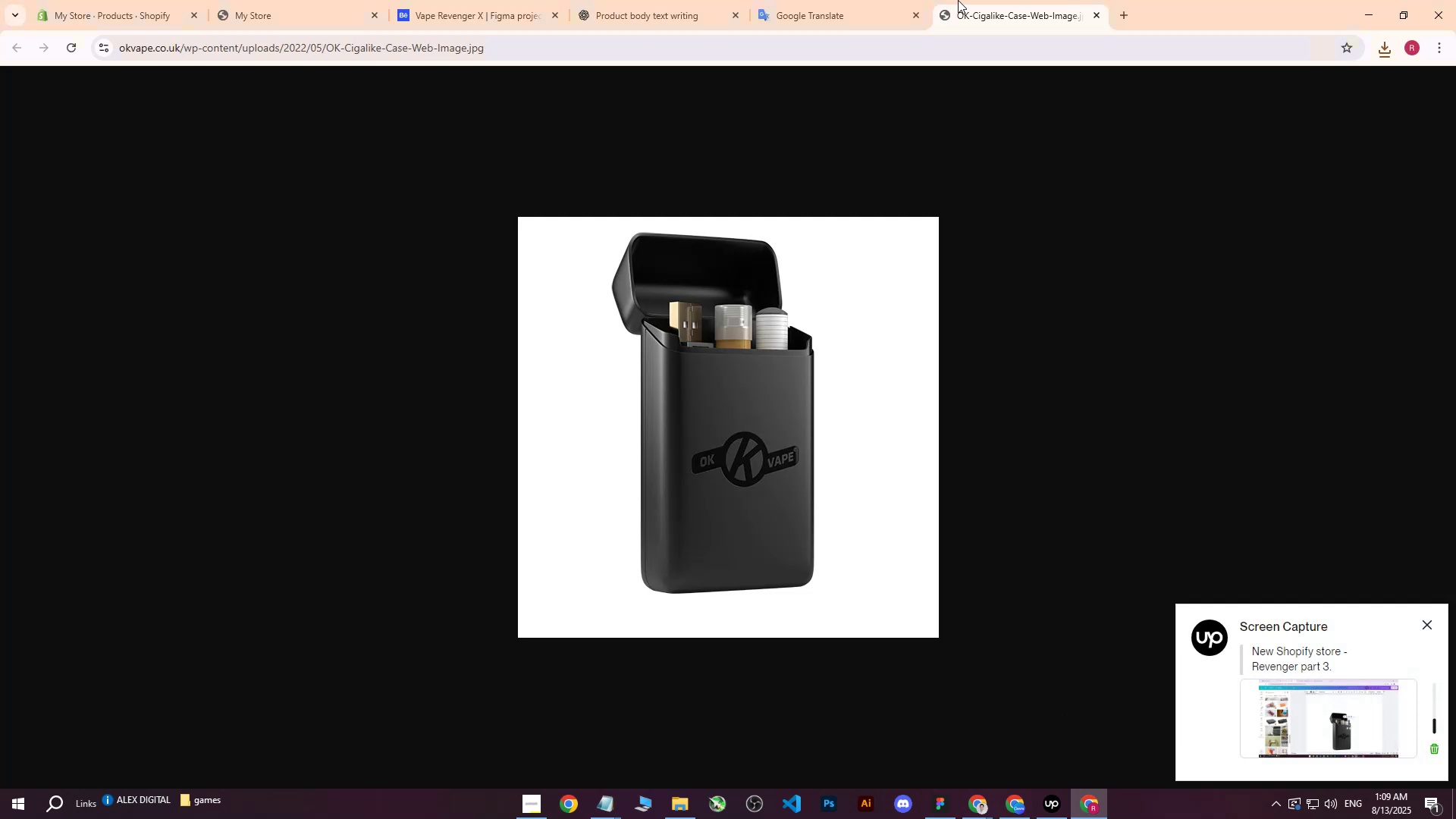 
left_click([852, 0])
 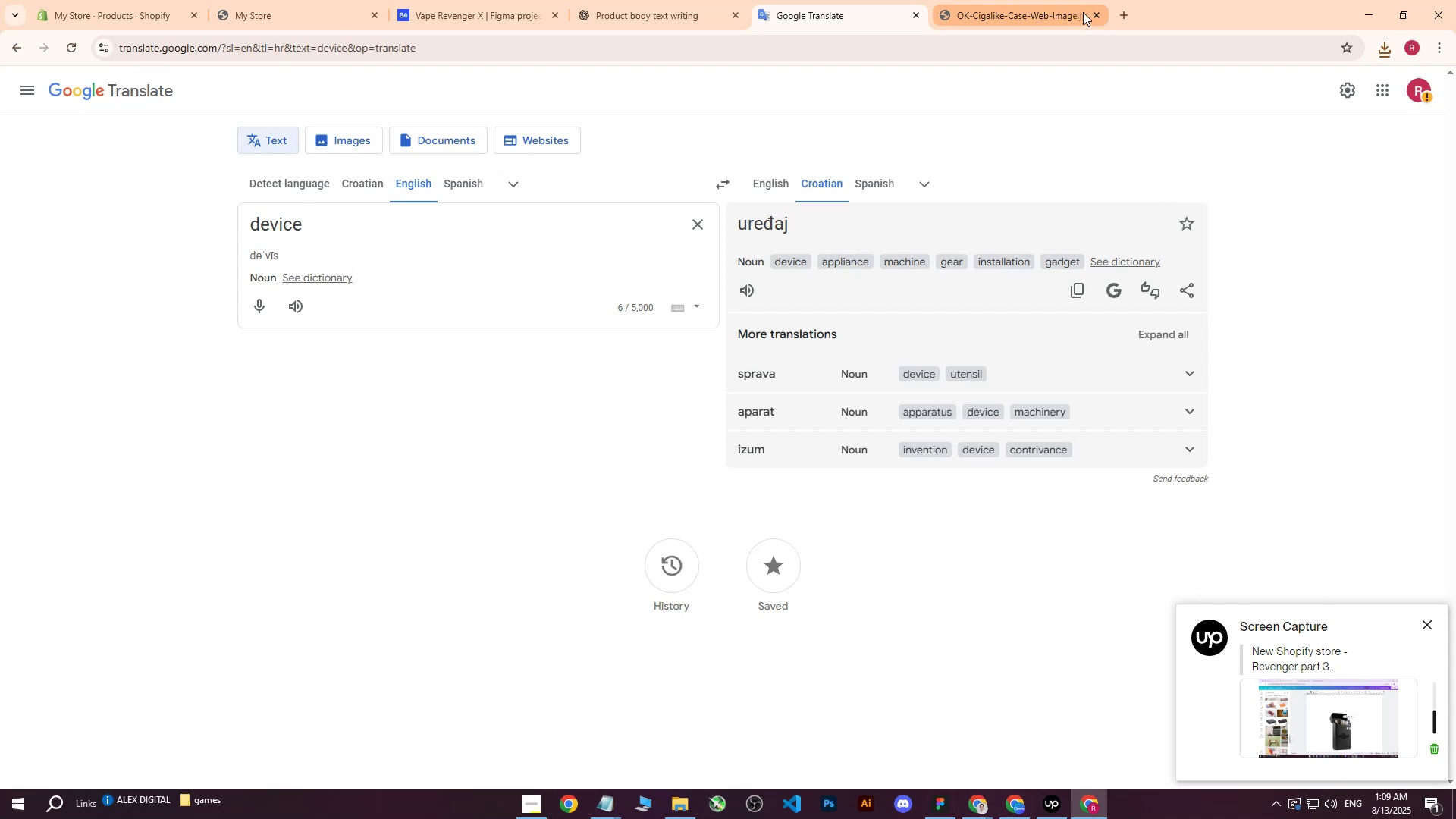 
left_click([736, 0])
 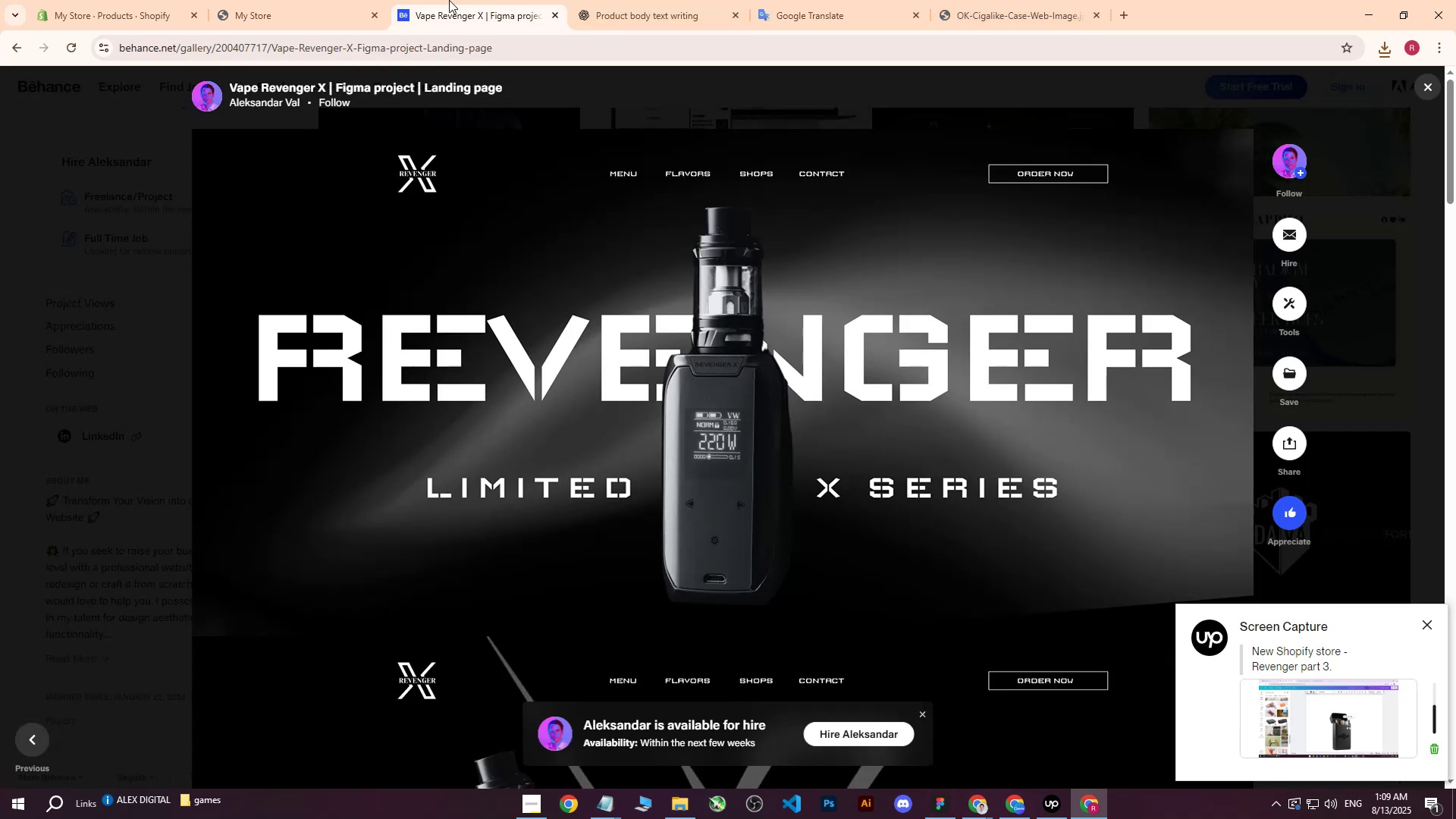 
triple_click([283, 0])
 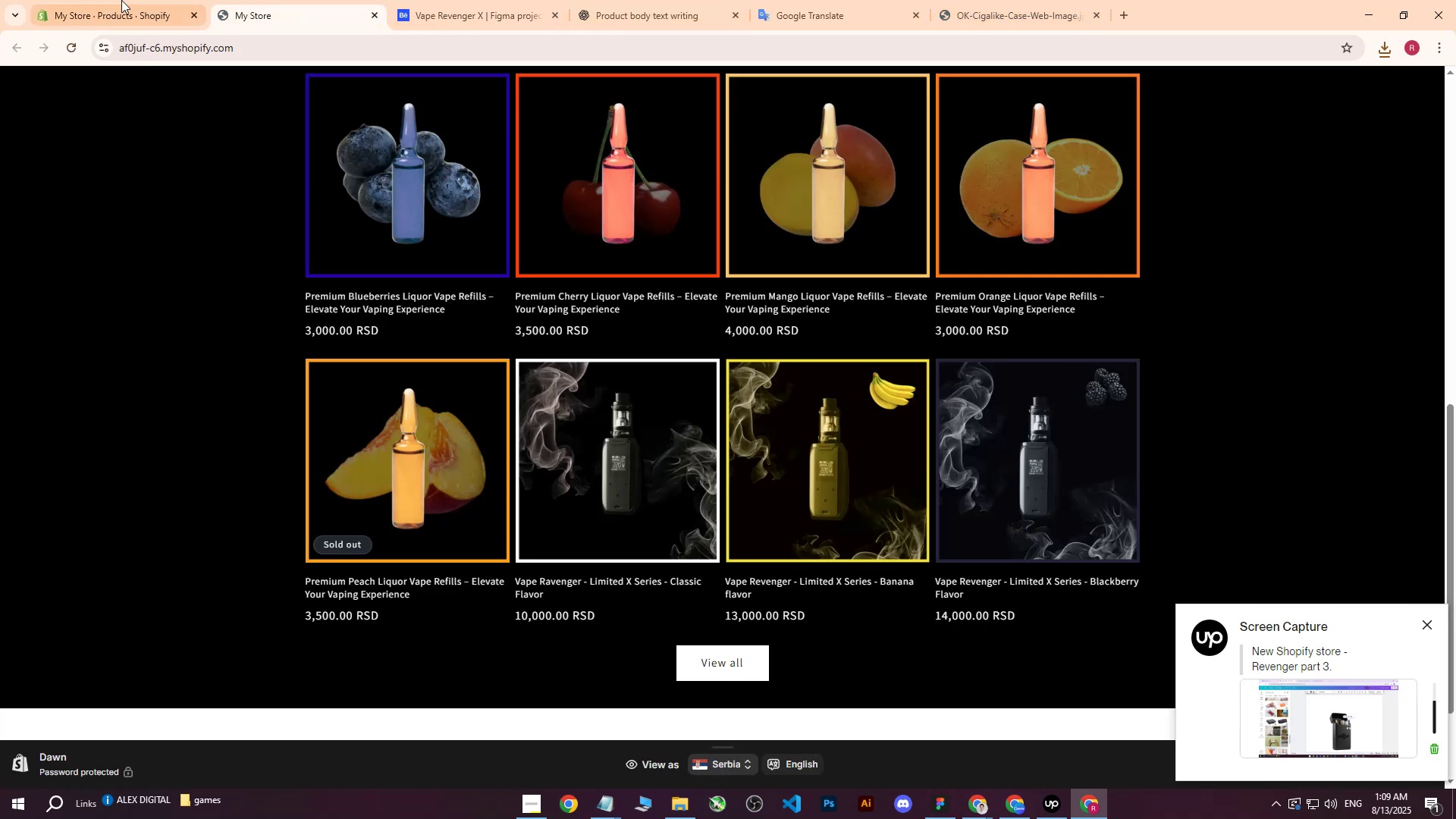 
triple_click([117, 0])
 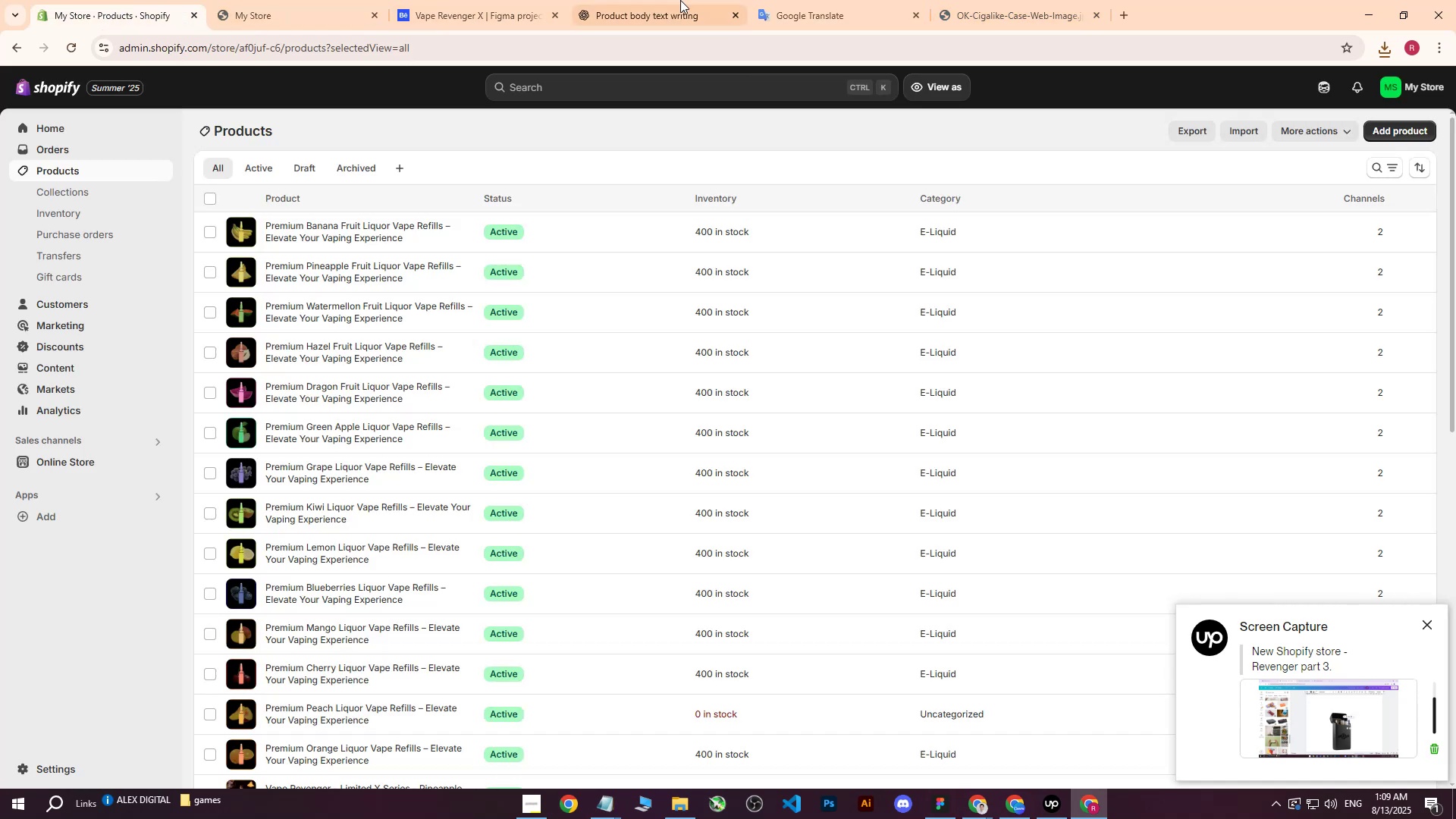 
triple_click([687, 0])
 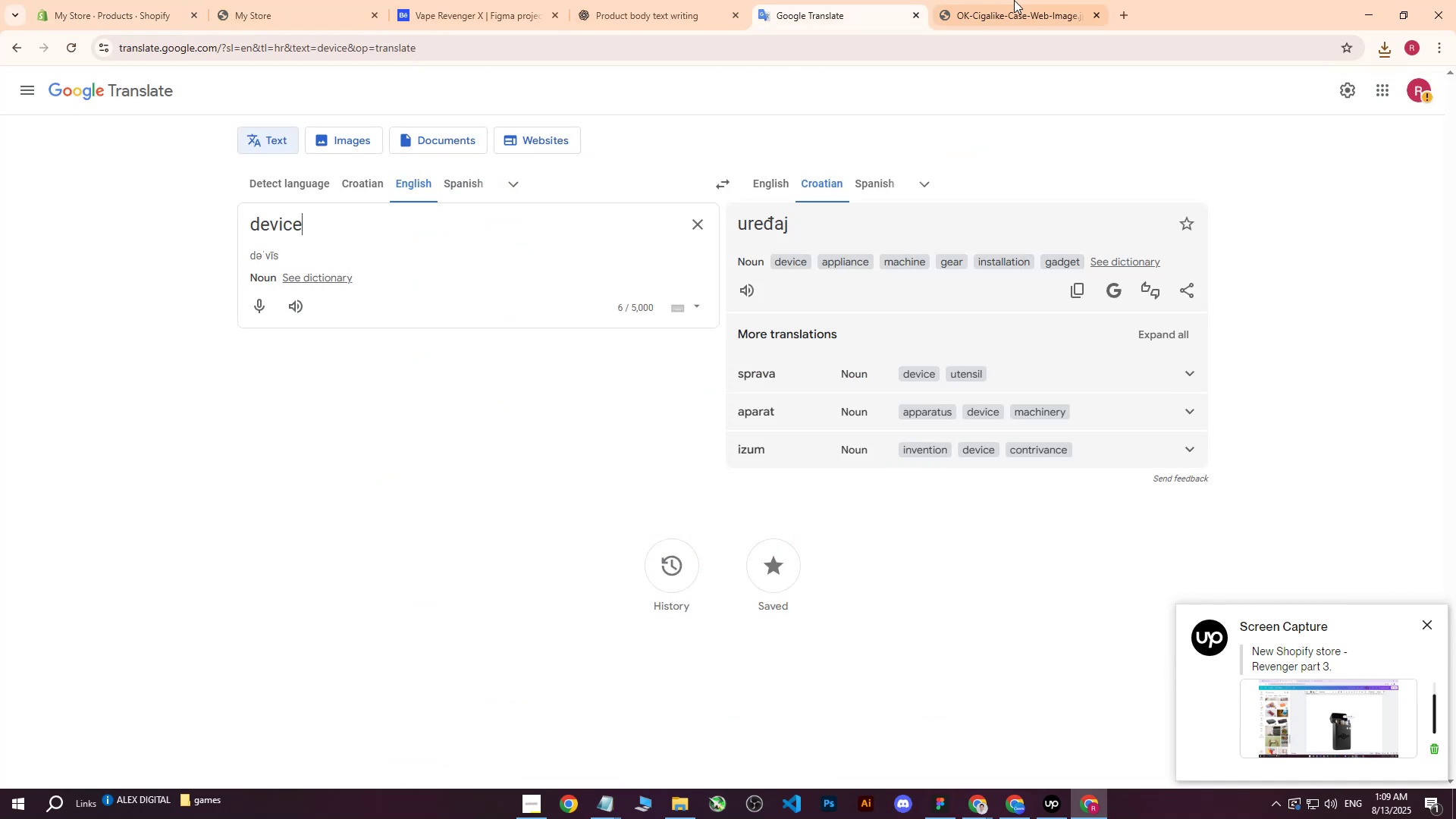 
triple_click([1098, 0])
 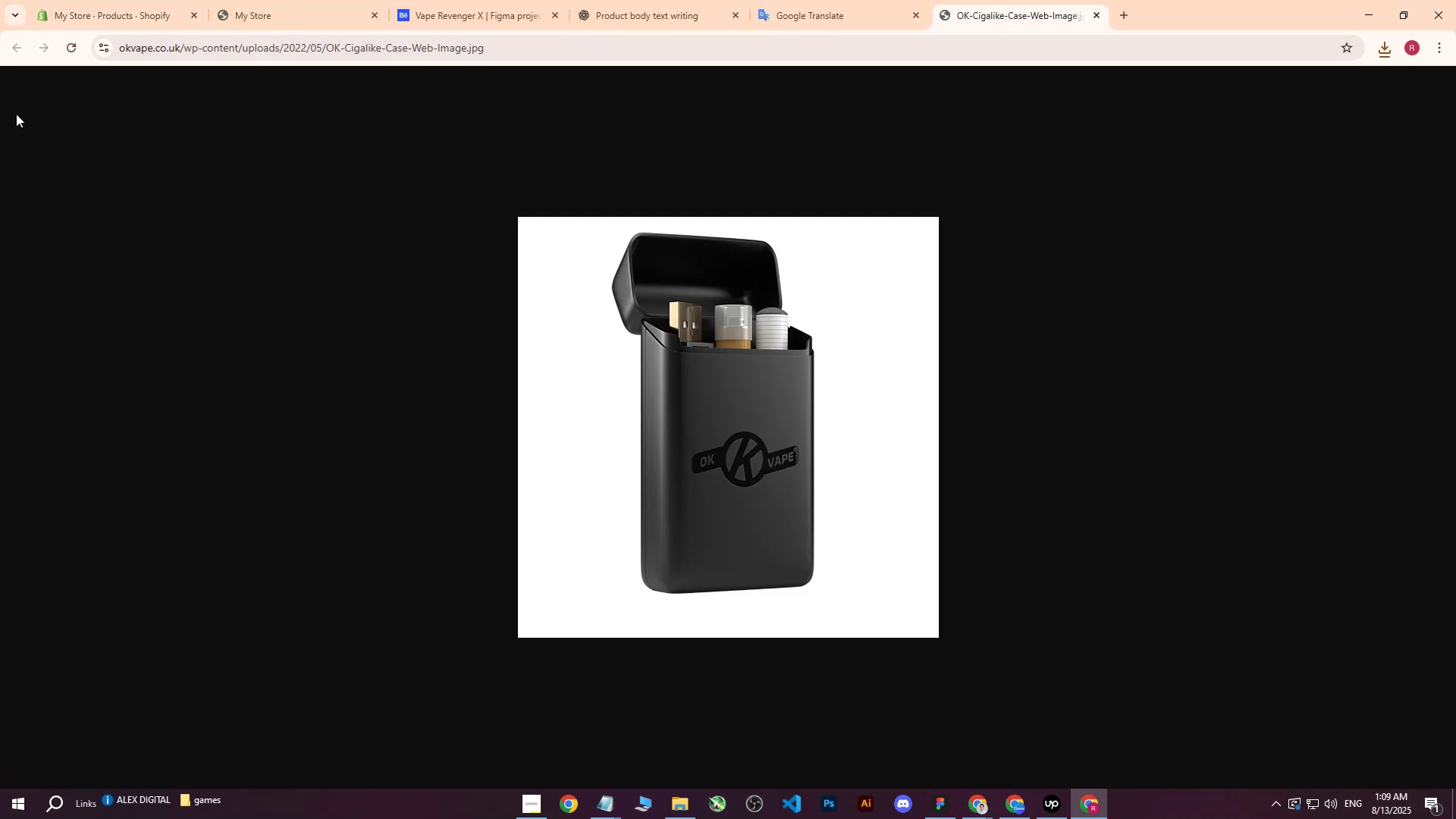 
left_click([2, 47])
 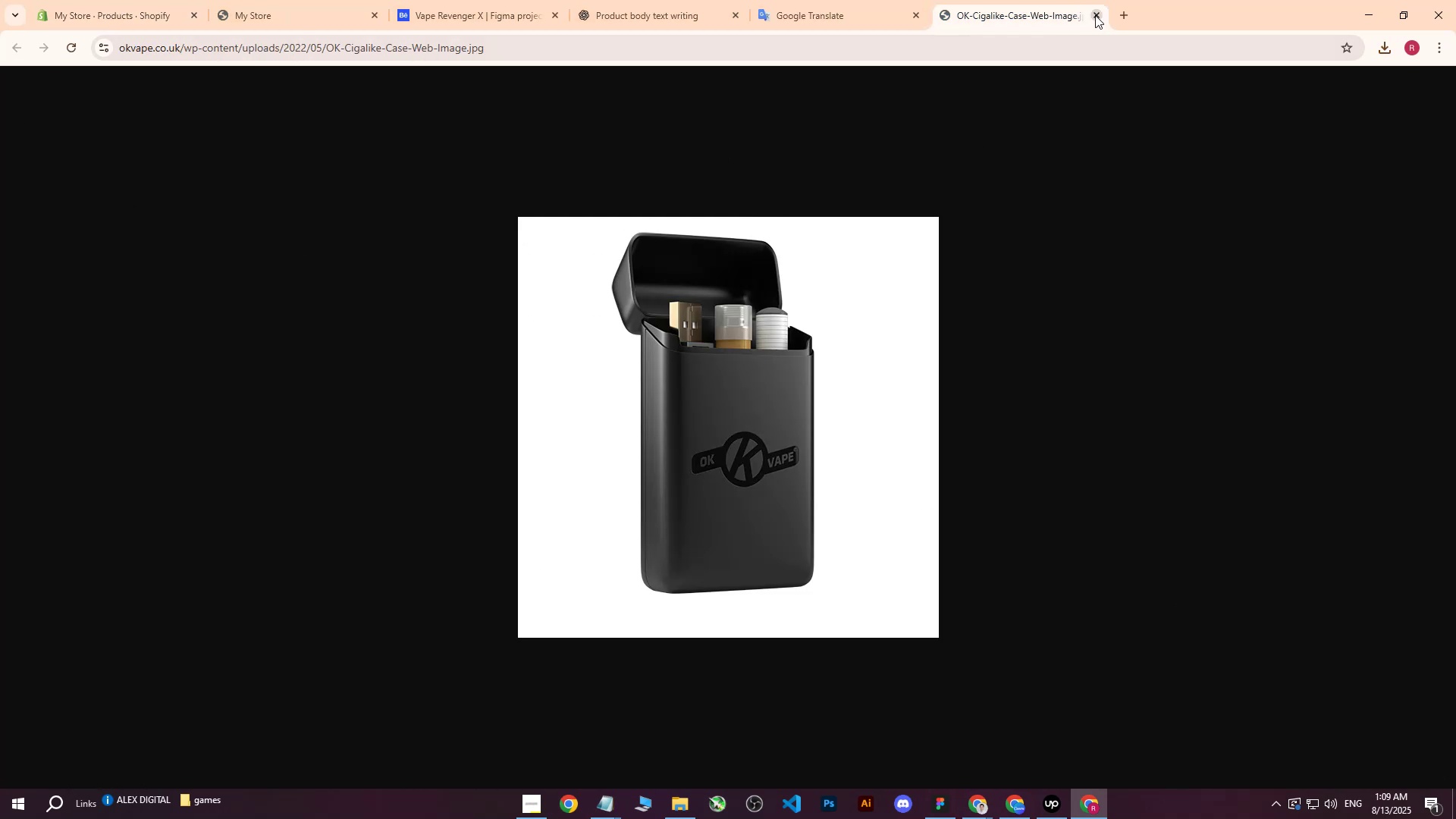 
left_click([1096, 13])
 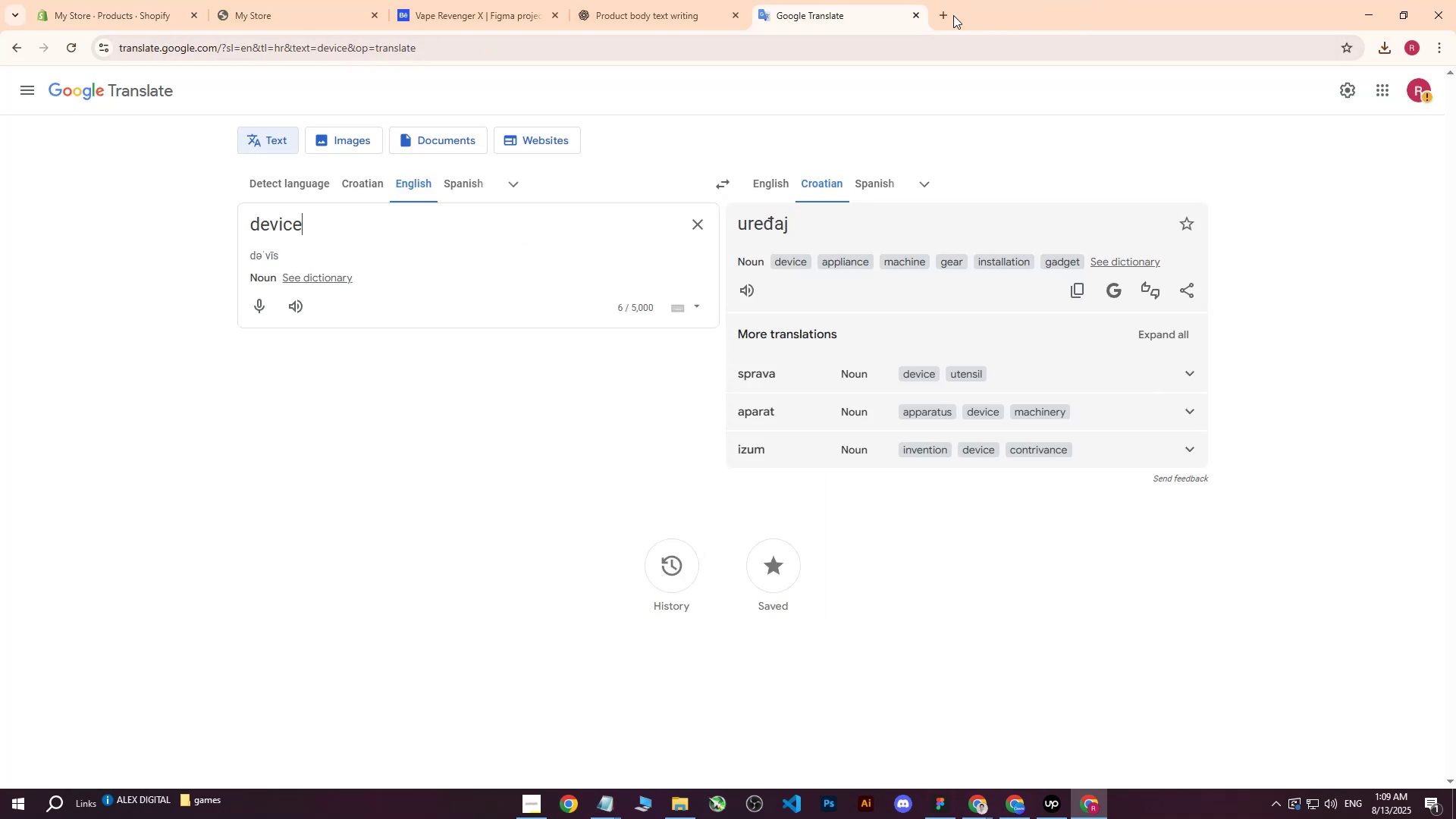 
left_click([949, 16])
 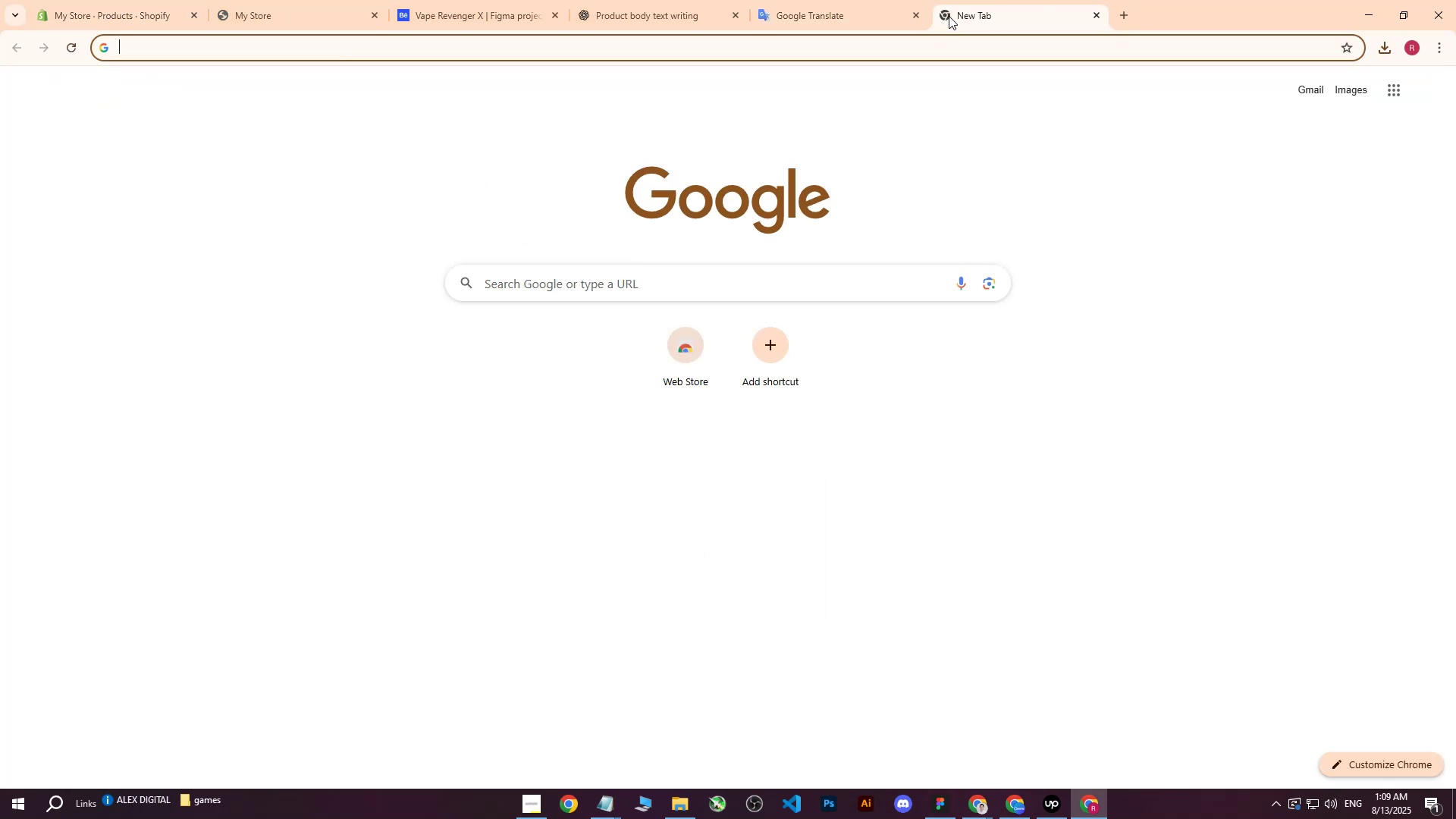 
type(case for vape)
 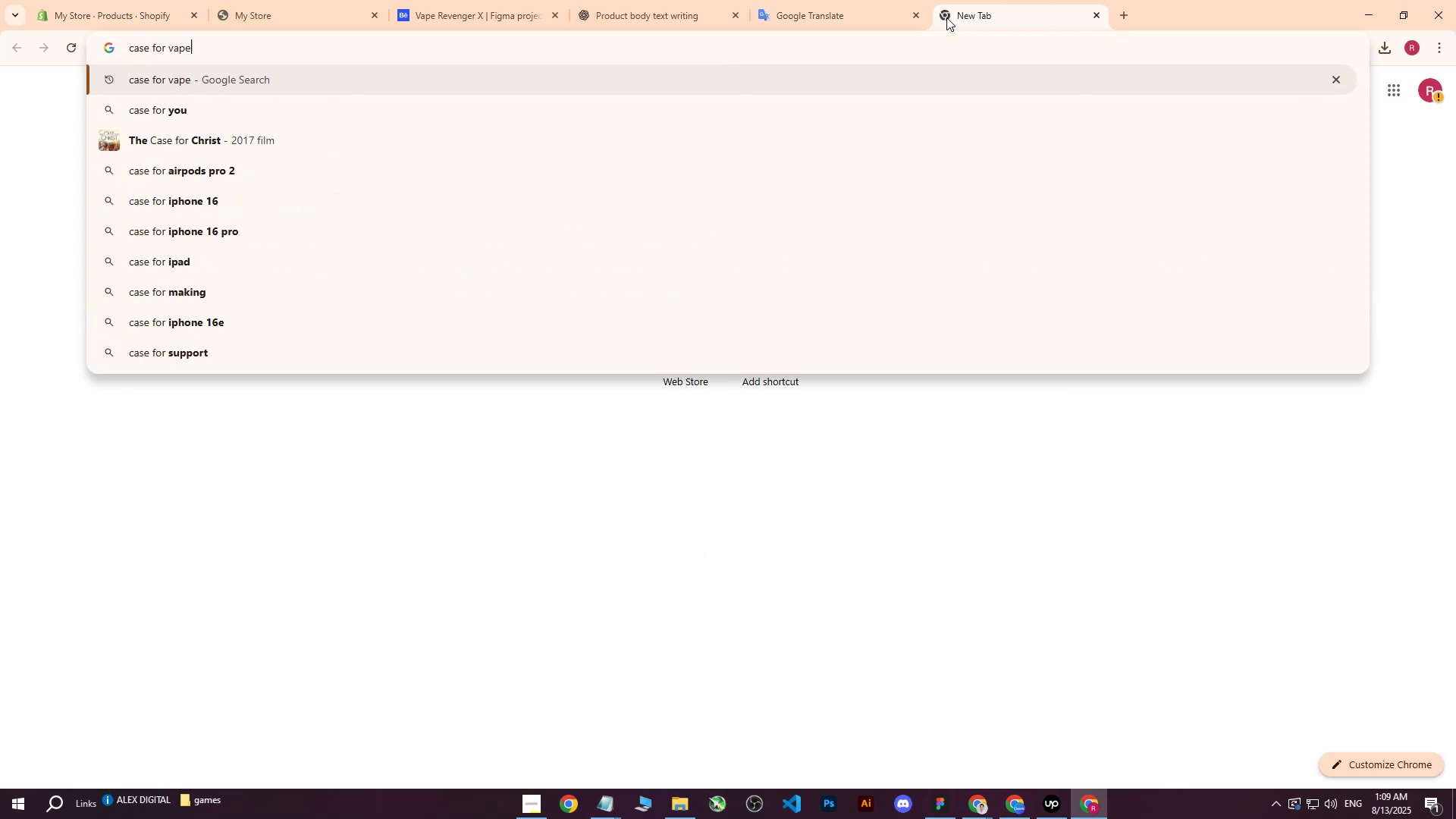 
key(Enter)
 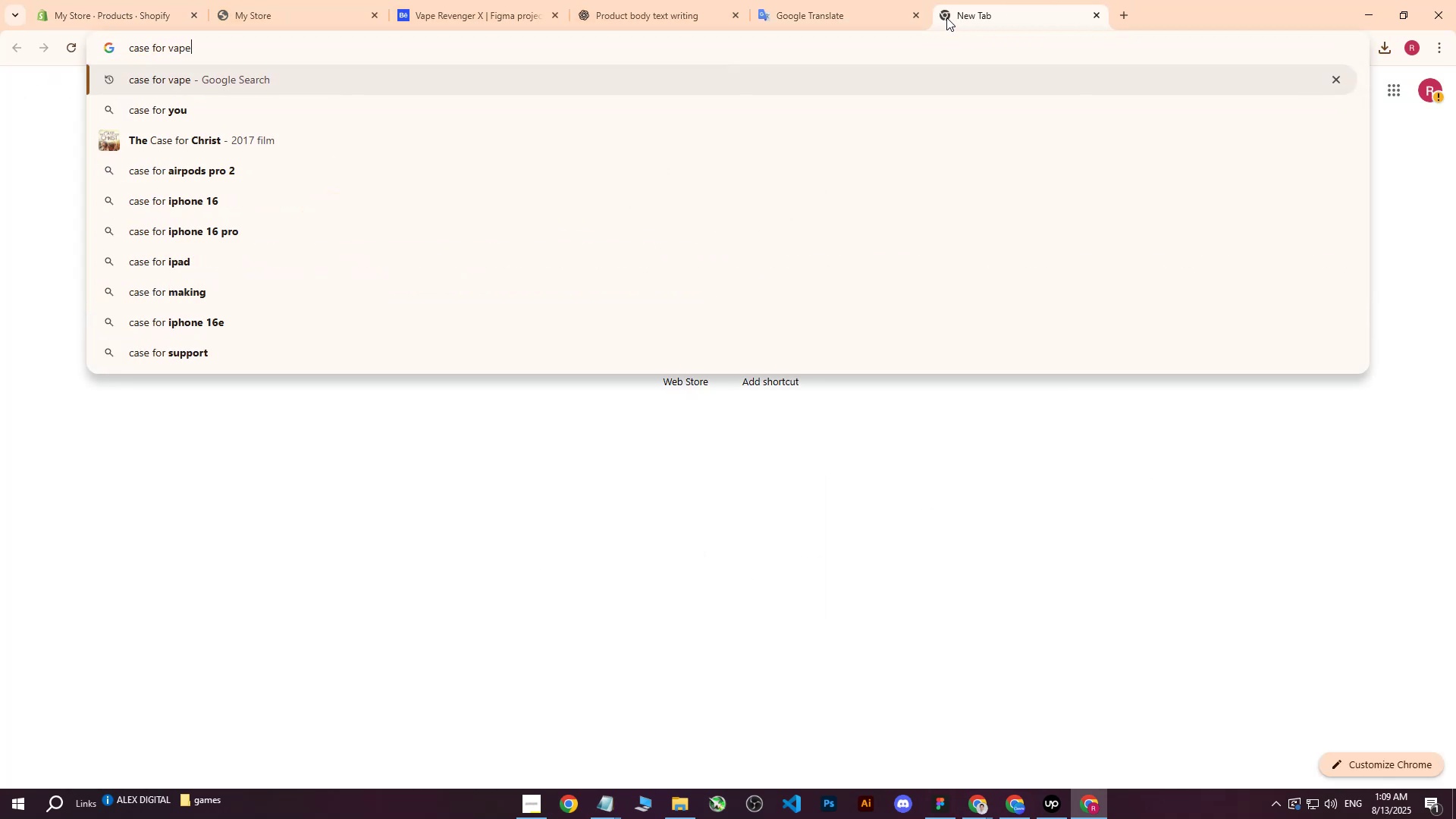 
key(Space)
 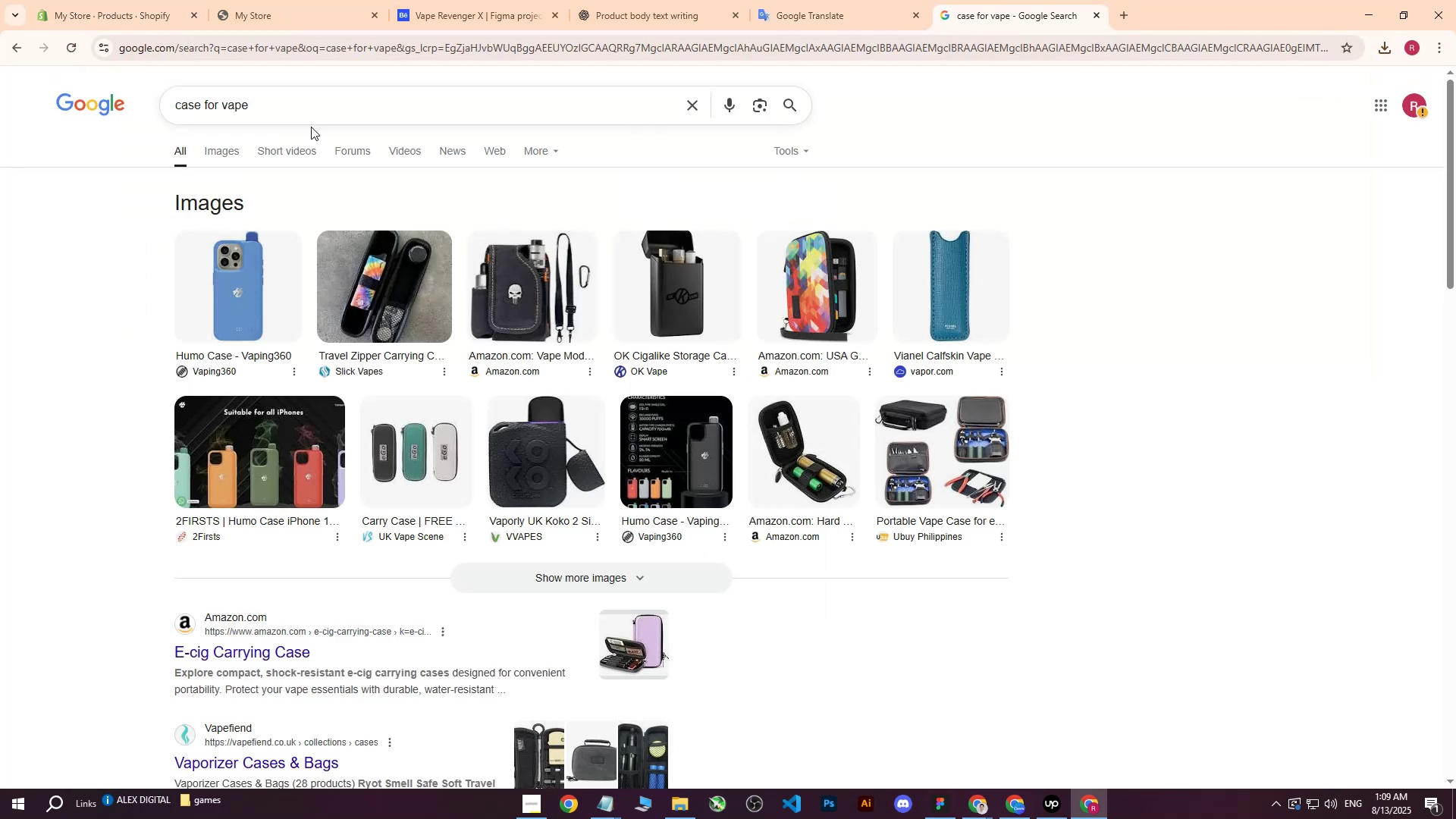 
left_click([223, 151])
 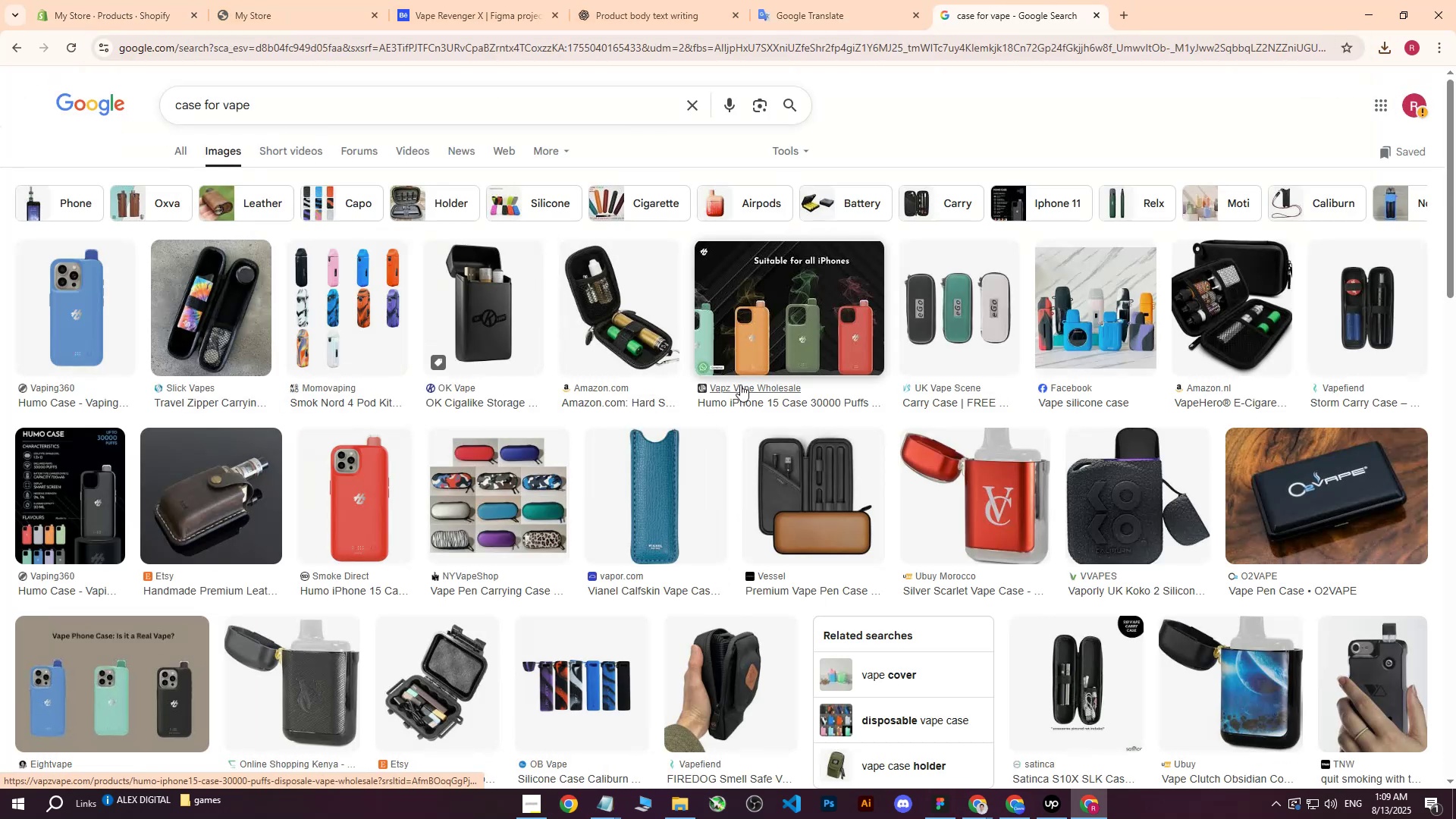 
scroll: coordinate [747, 385], scroll_direction: down, amount: 1.0
 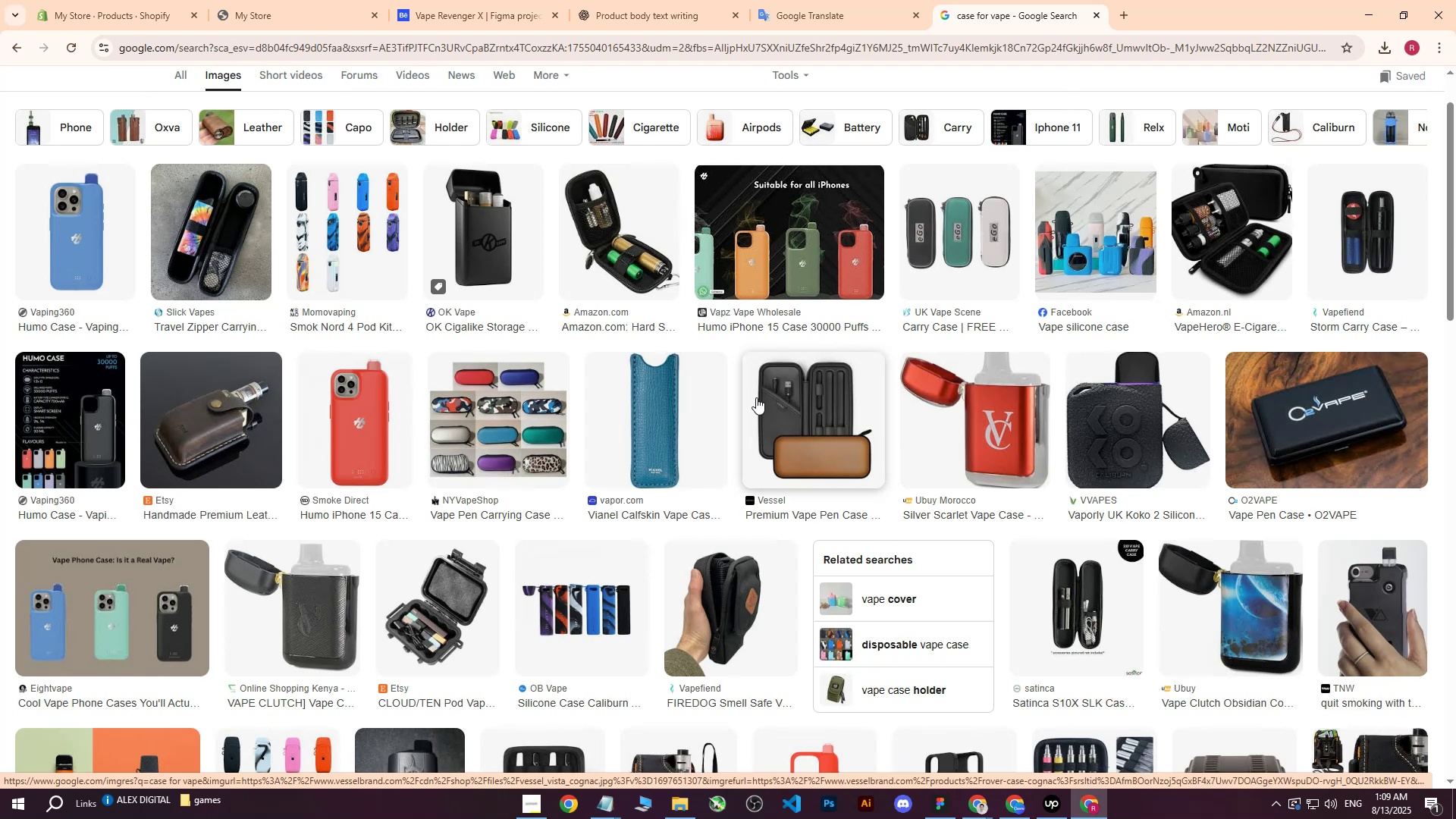 
wait(6.88)
 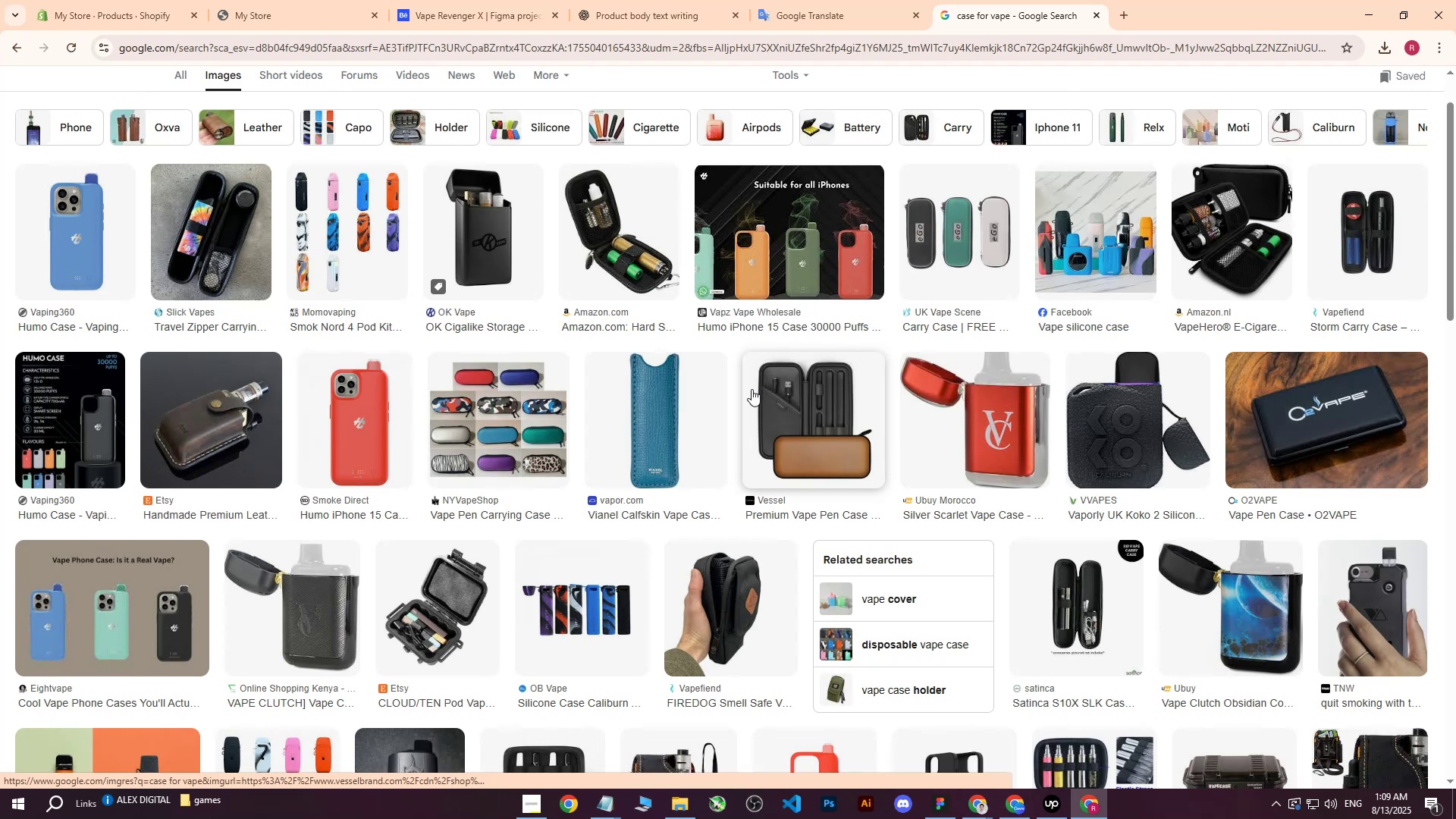 
scroll: coordinate [617, 428], scroll_direction: down, amount: 10.0
 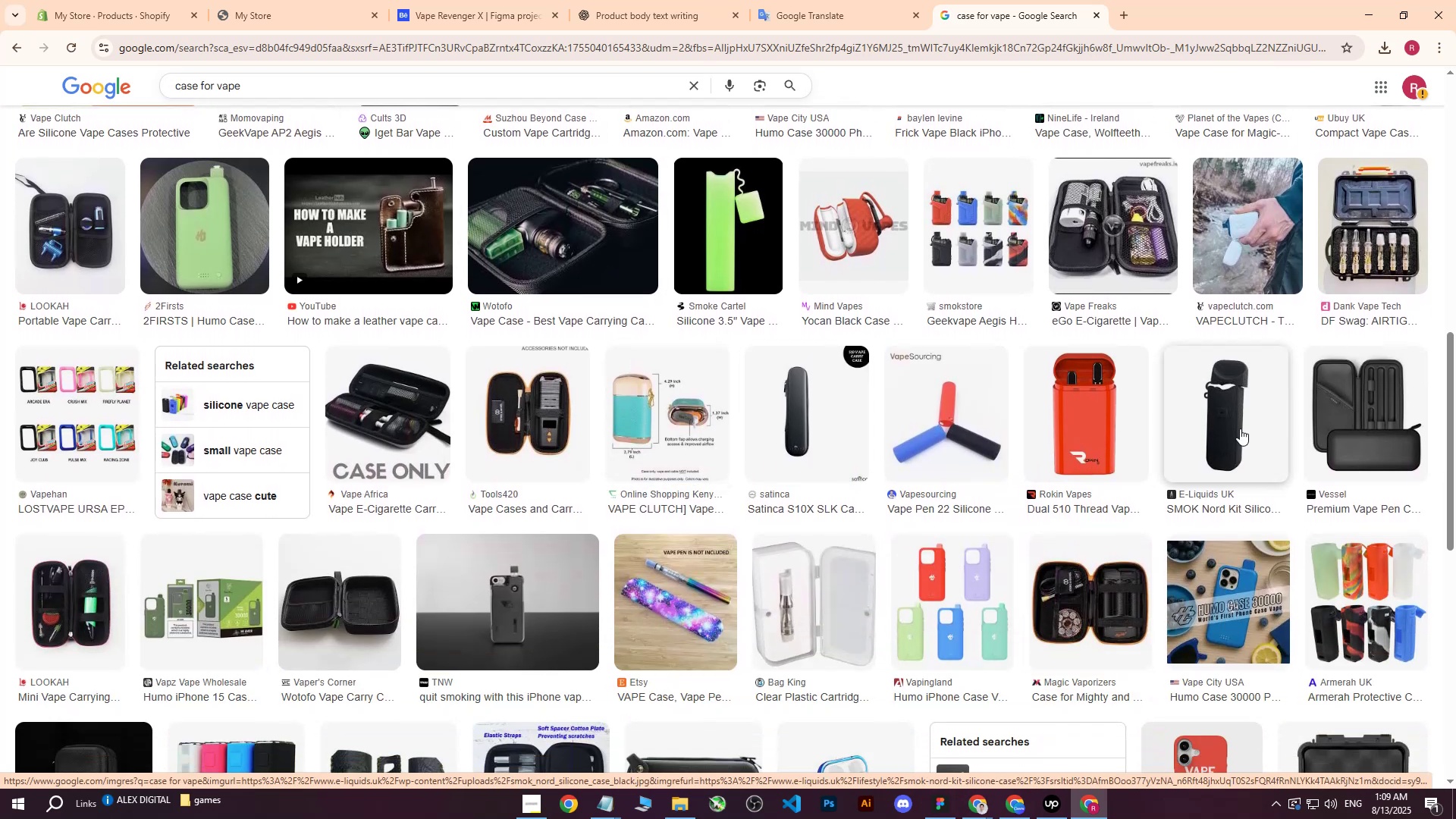 
left_click([1240, 428])
 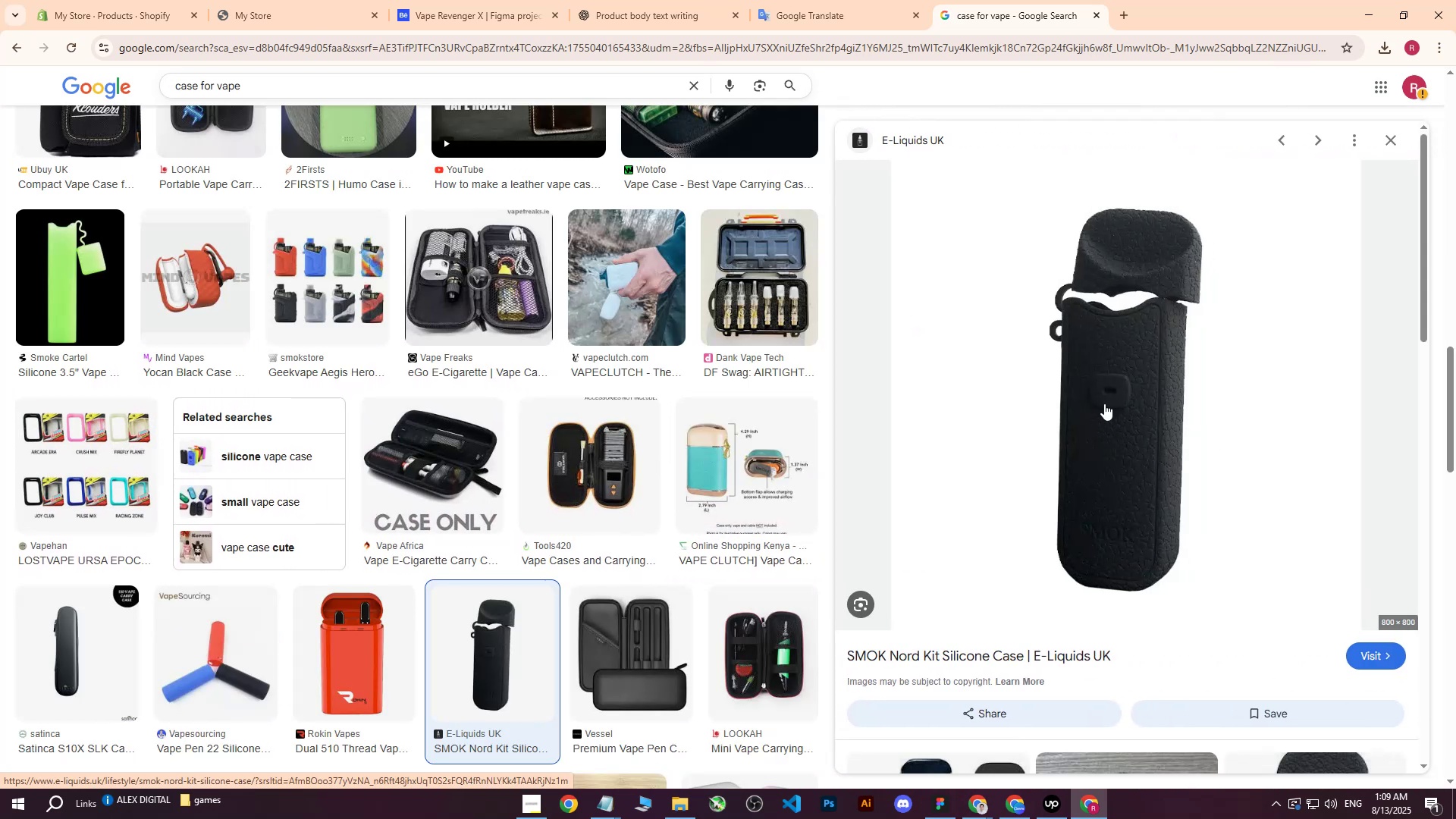 
right_click([1104, 403])
 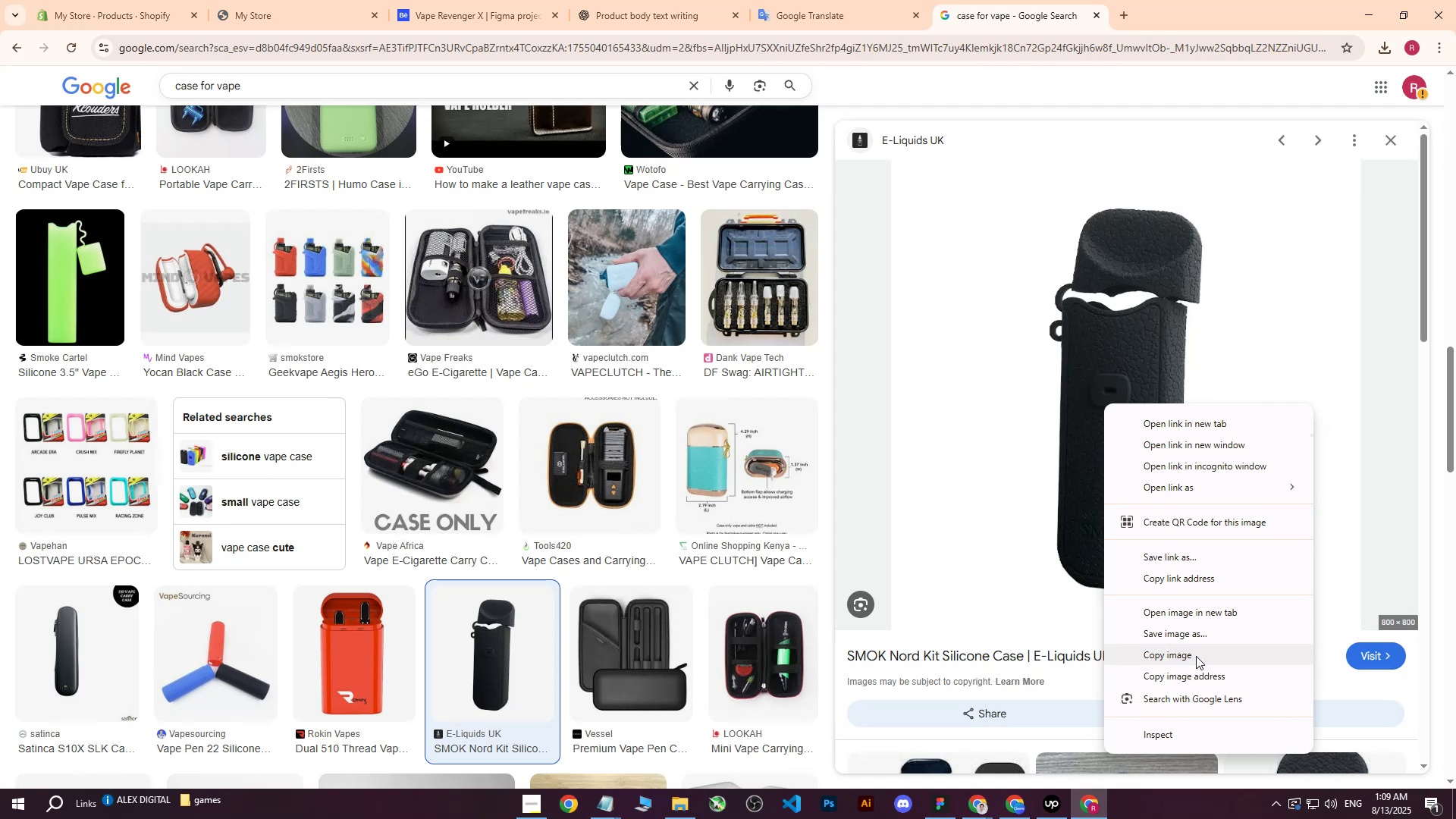 
left_click([1194, 613])
 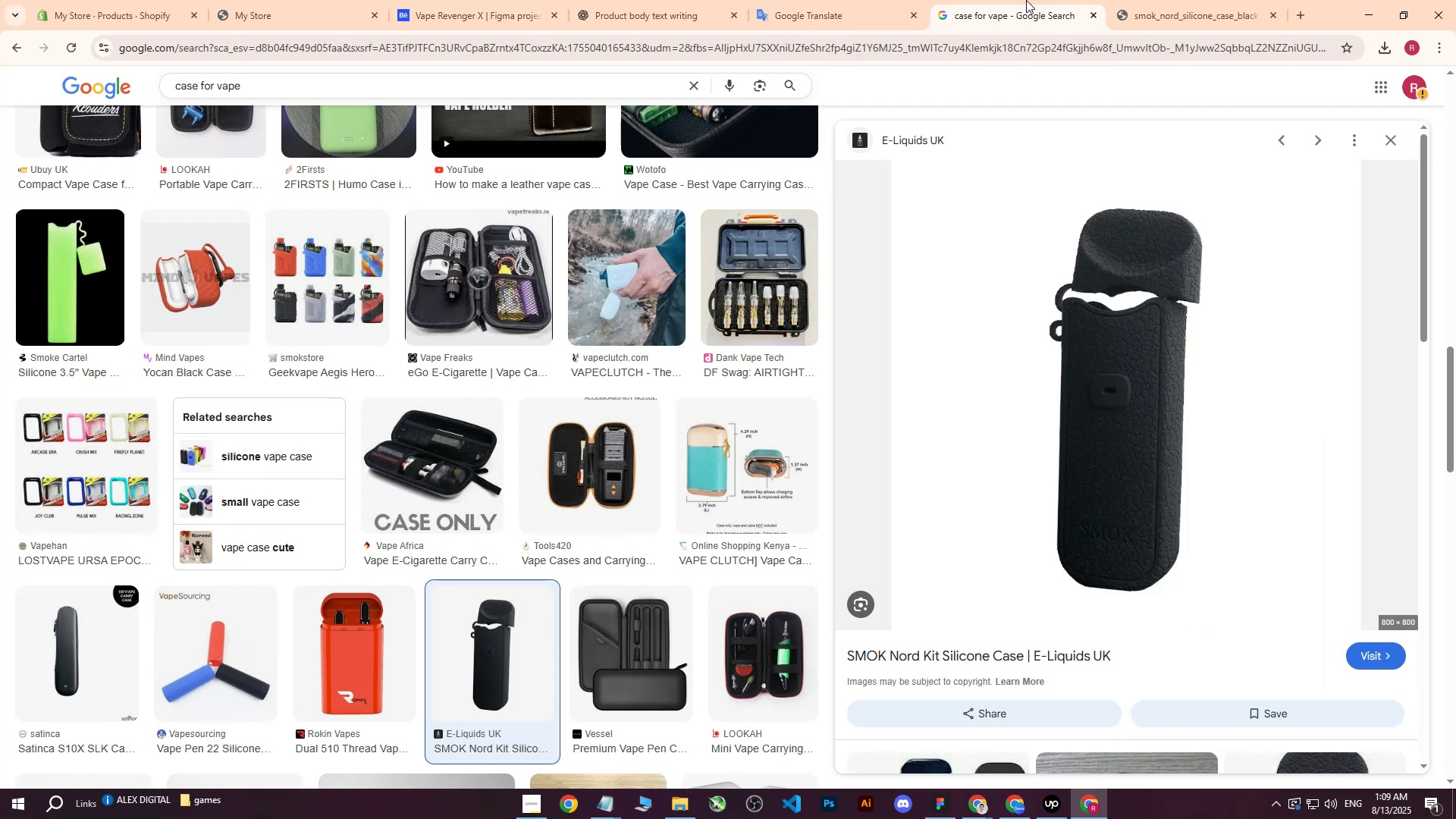 
left_click([1182, 0])
 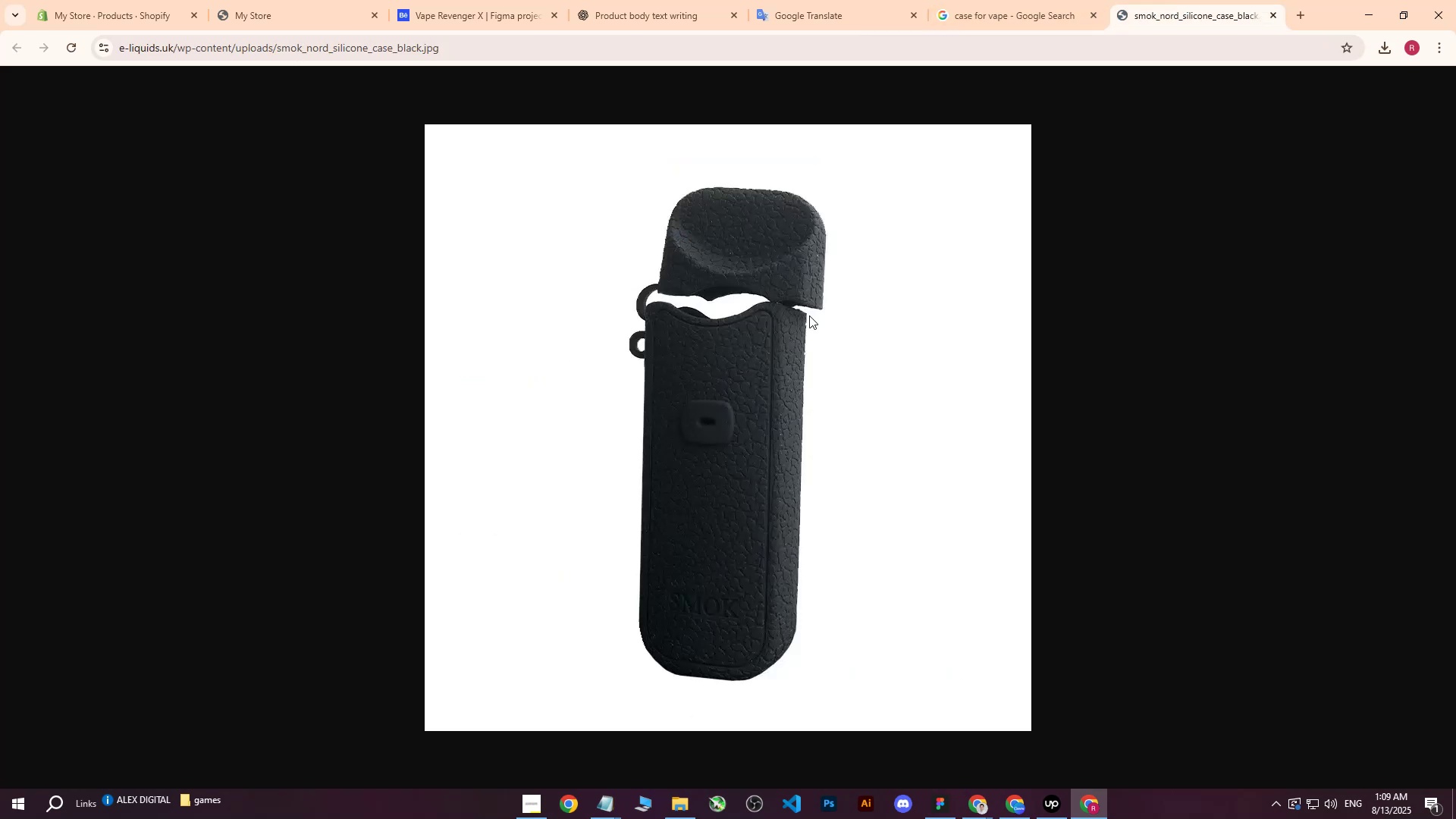 
right_click([805, 318])
 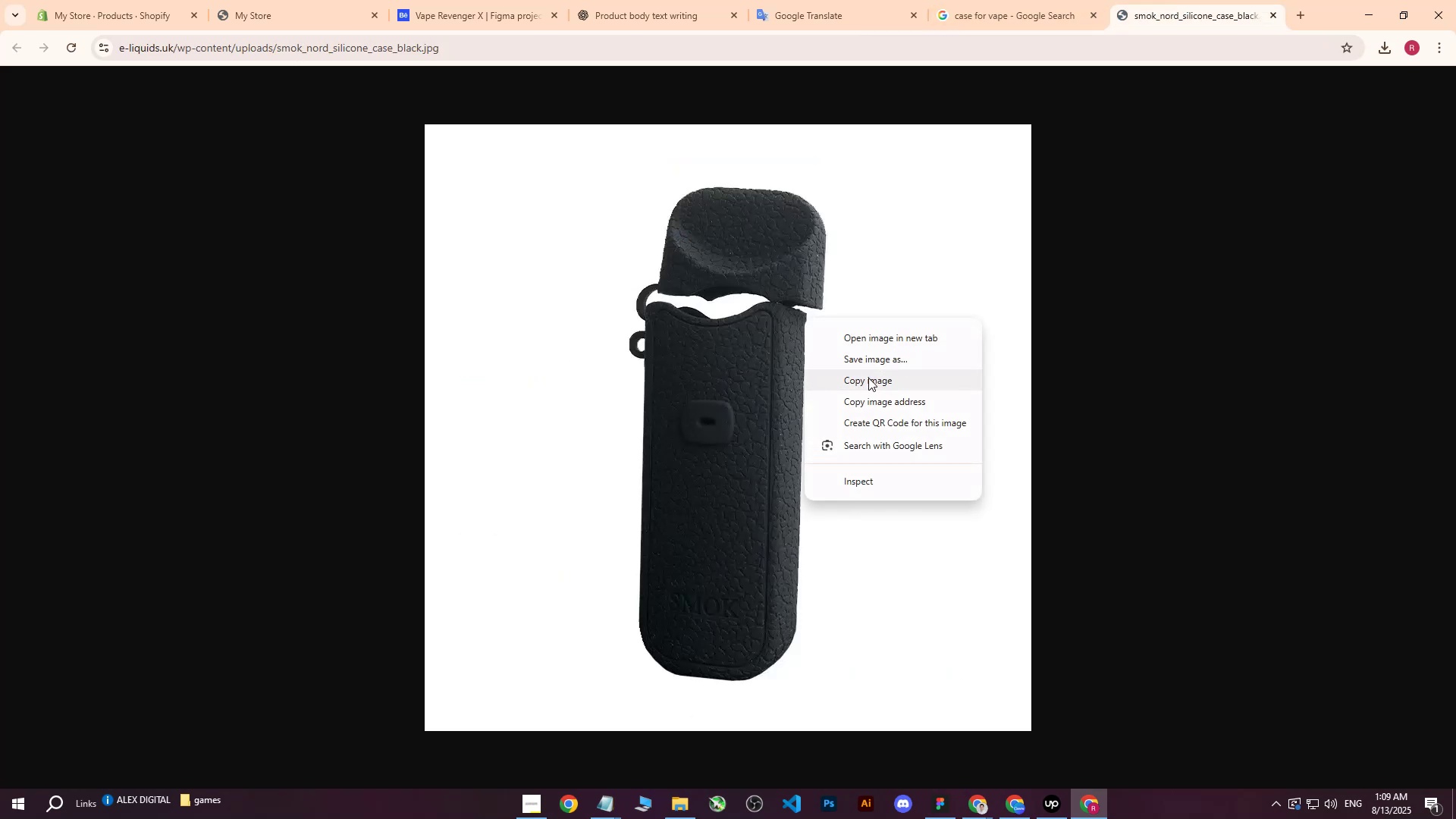 
left_click([875, 369])
 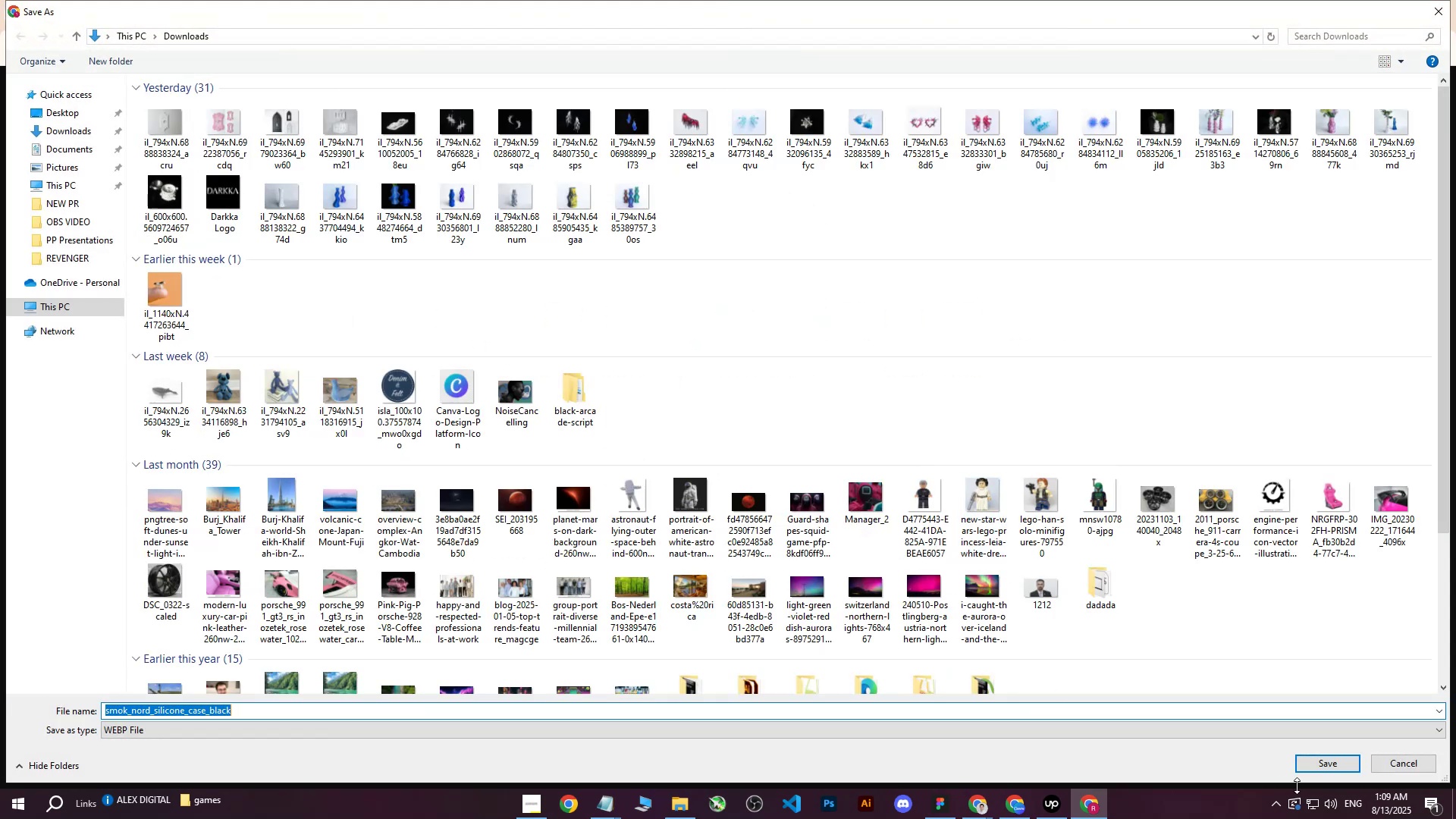 
left_click([1341, 767])
 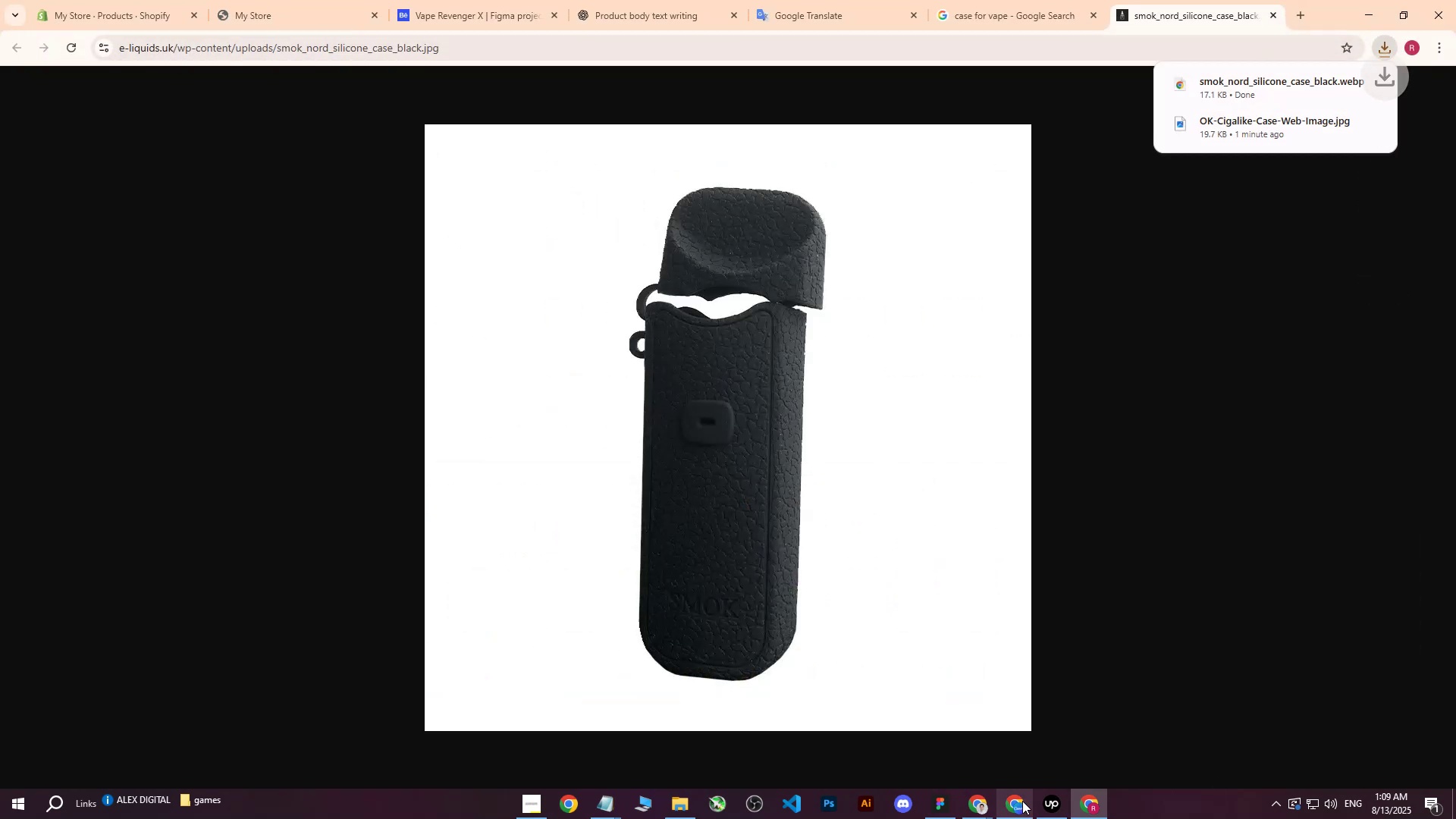 
left_click([1015, 804])
 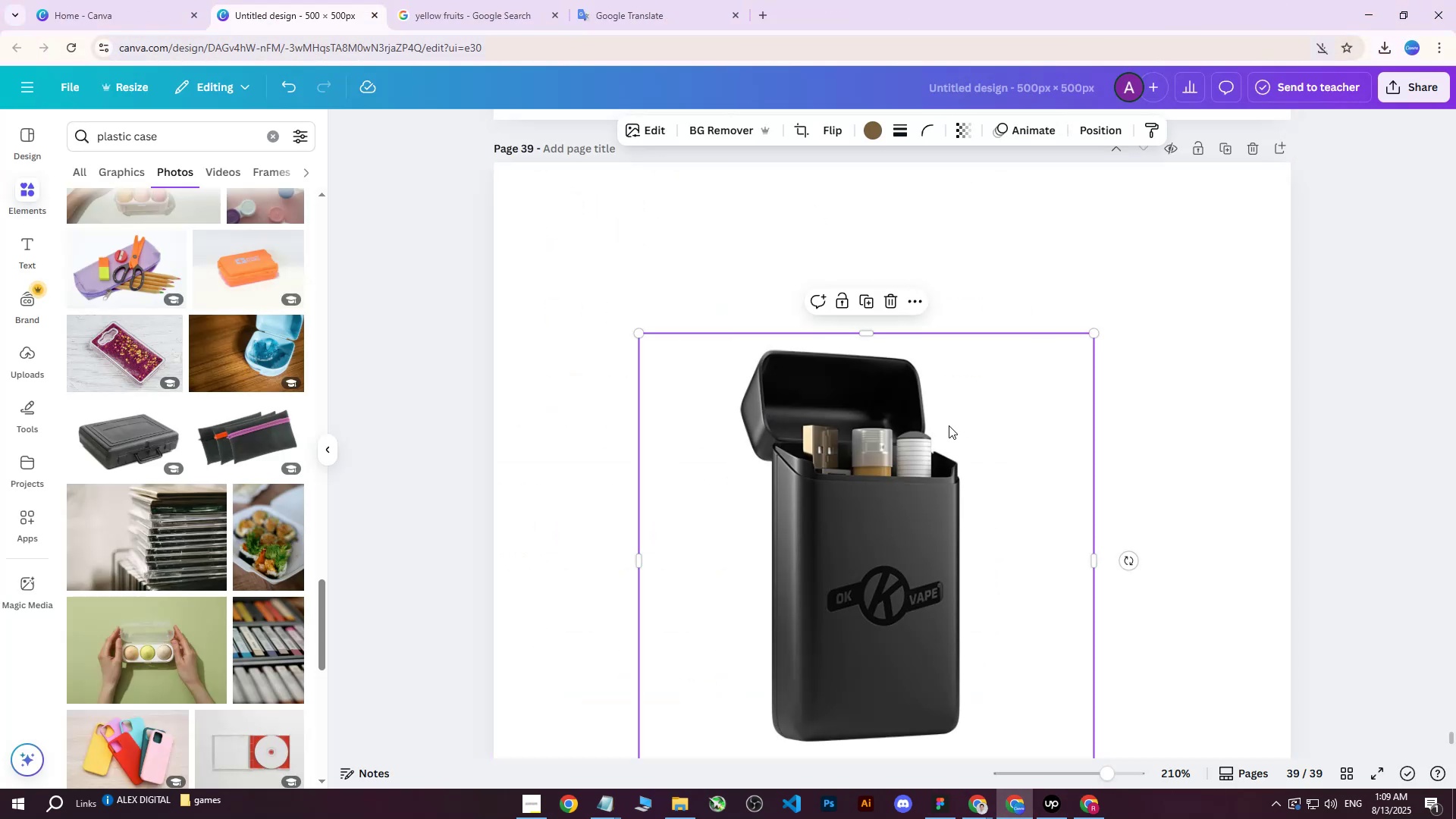 
key(Delete)
 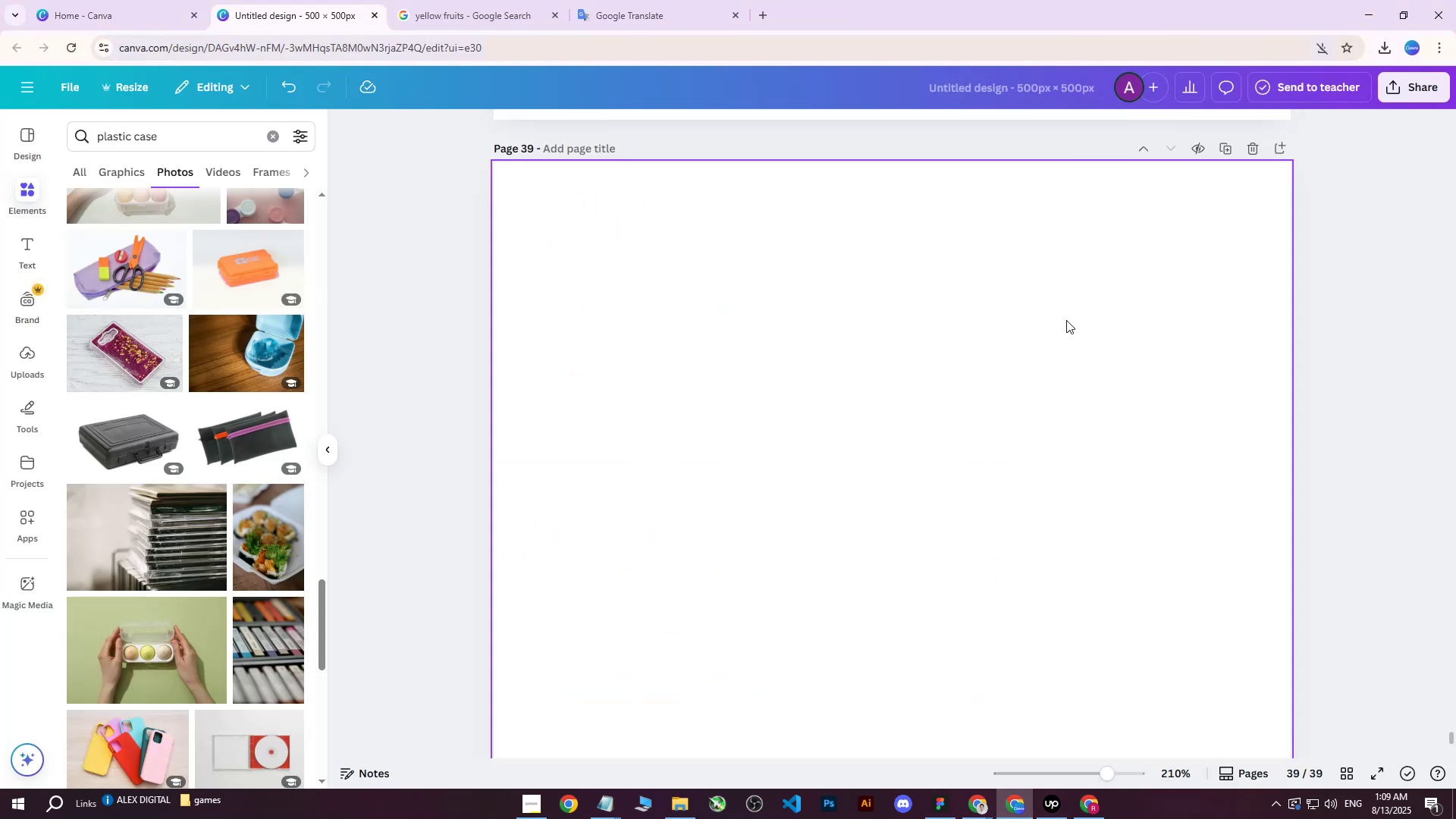 
hold_key(key=ControlLeft, duration=0.56)
scroll: coordinate [1064, 321], scroll_direction: down, amount: 5.0
 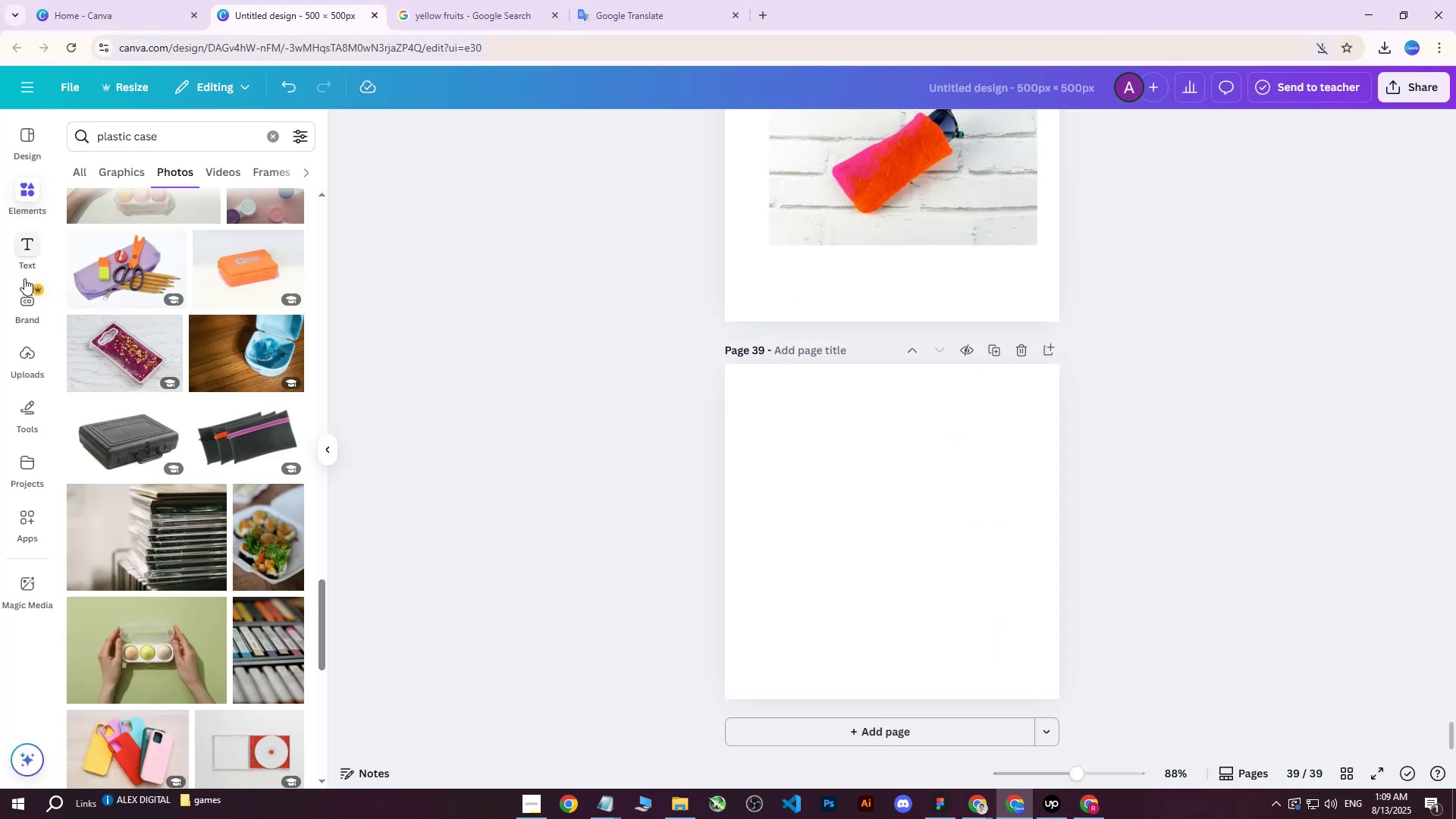 
left_click([25, 356])
 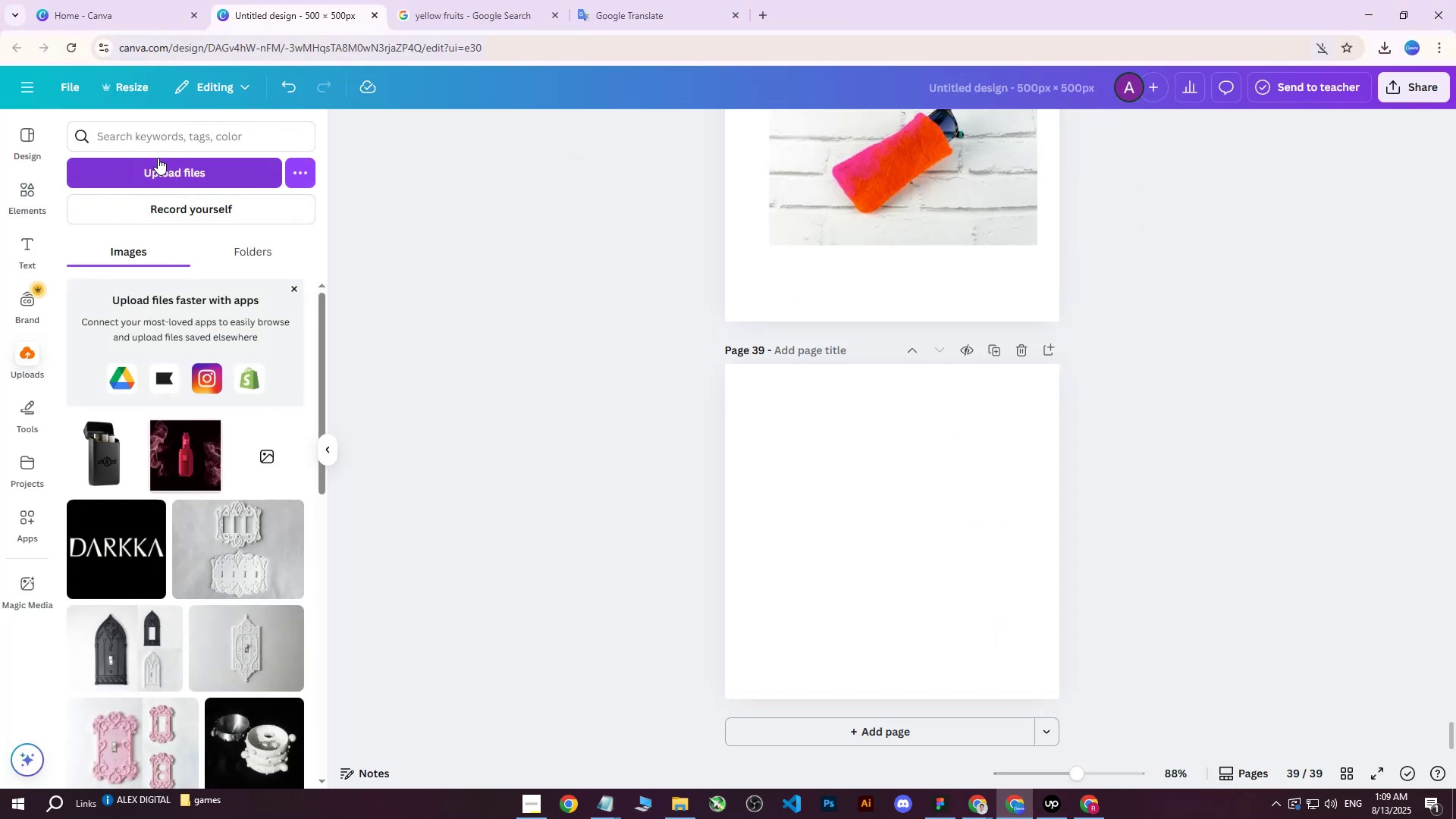 
left_click([153, 168])
 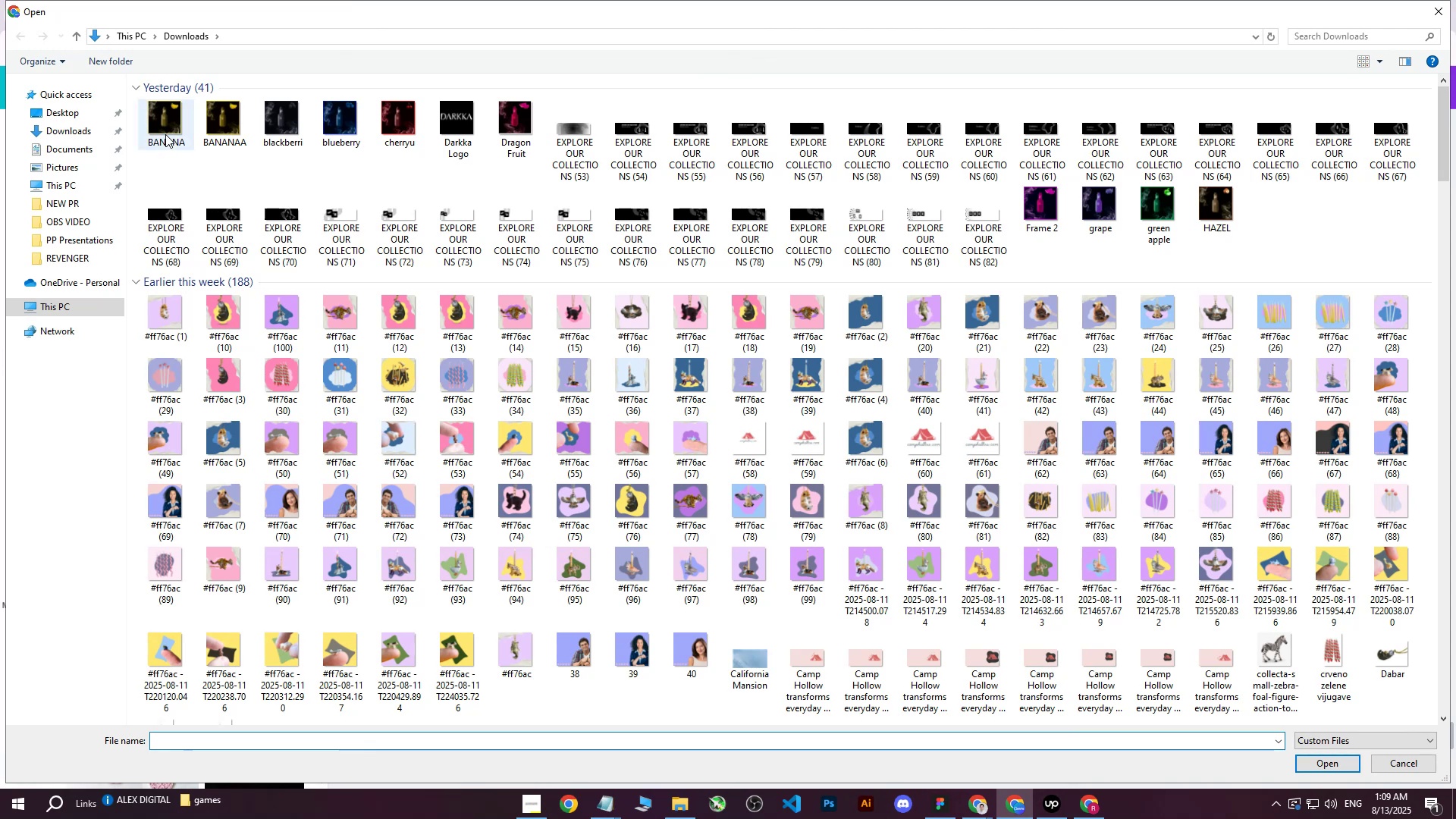 
left_click([167, 124])
 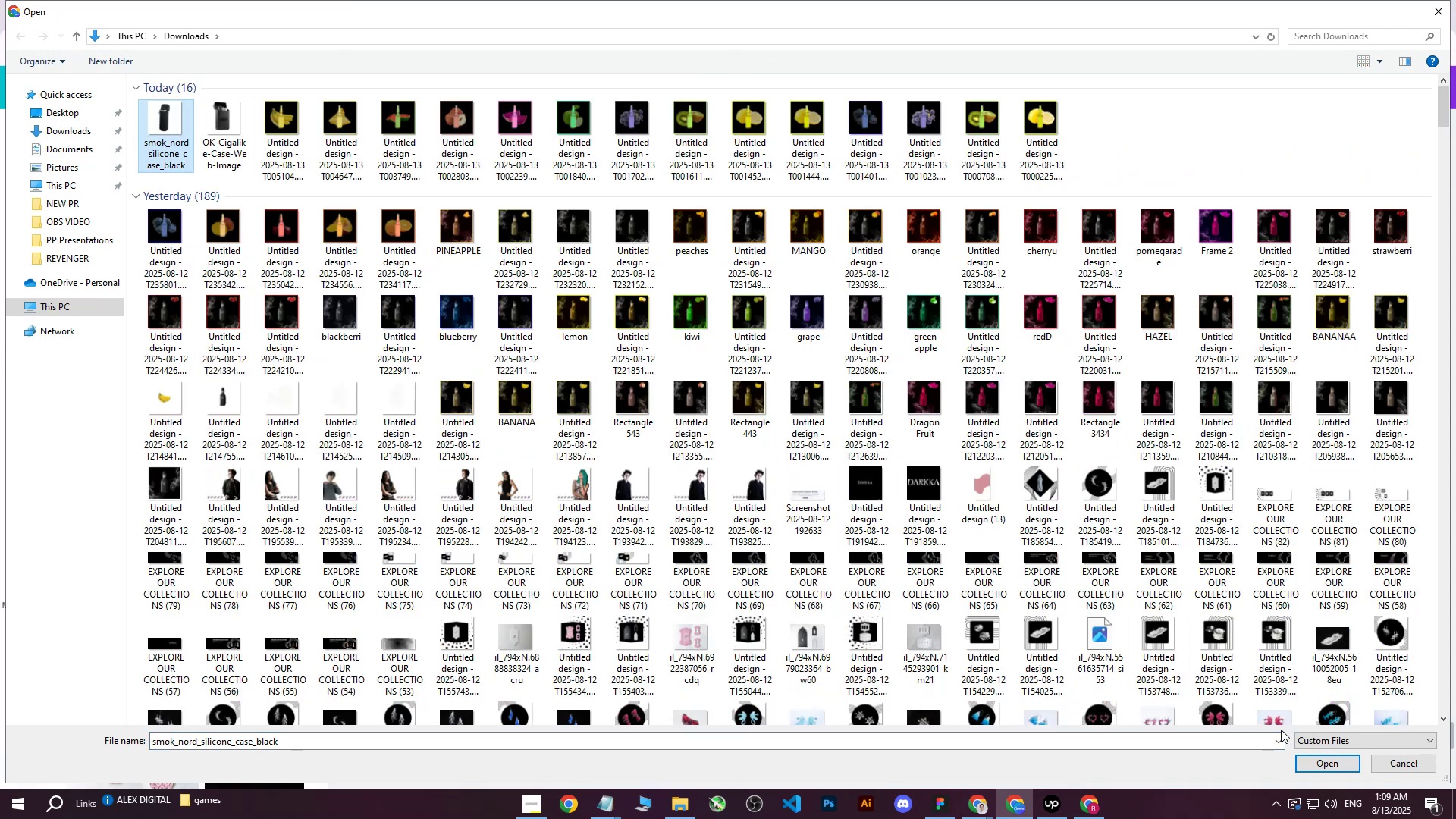 
left_click([1320, 761])
 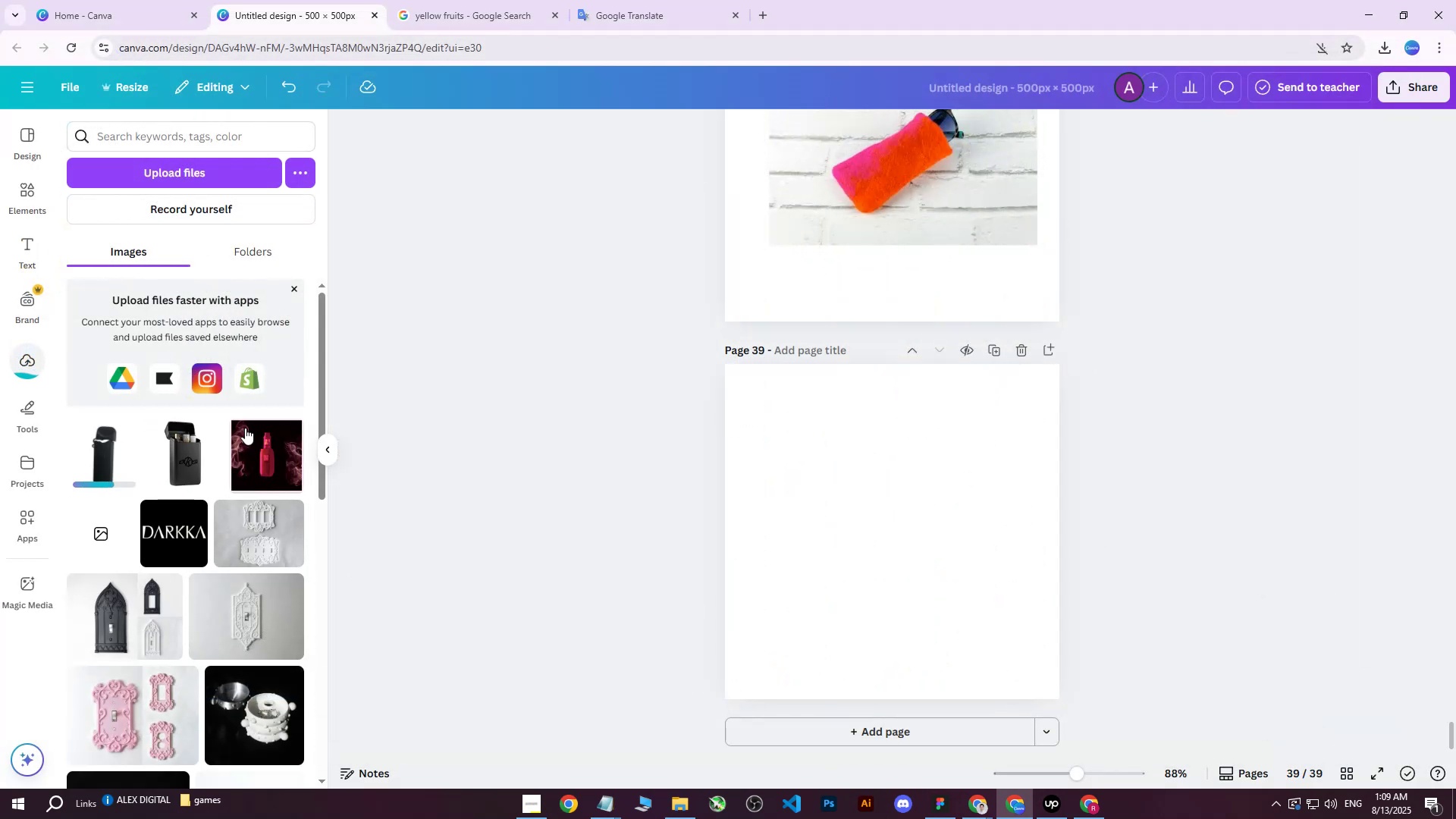 
left_click([124, 460])
 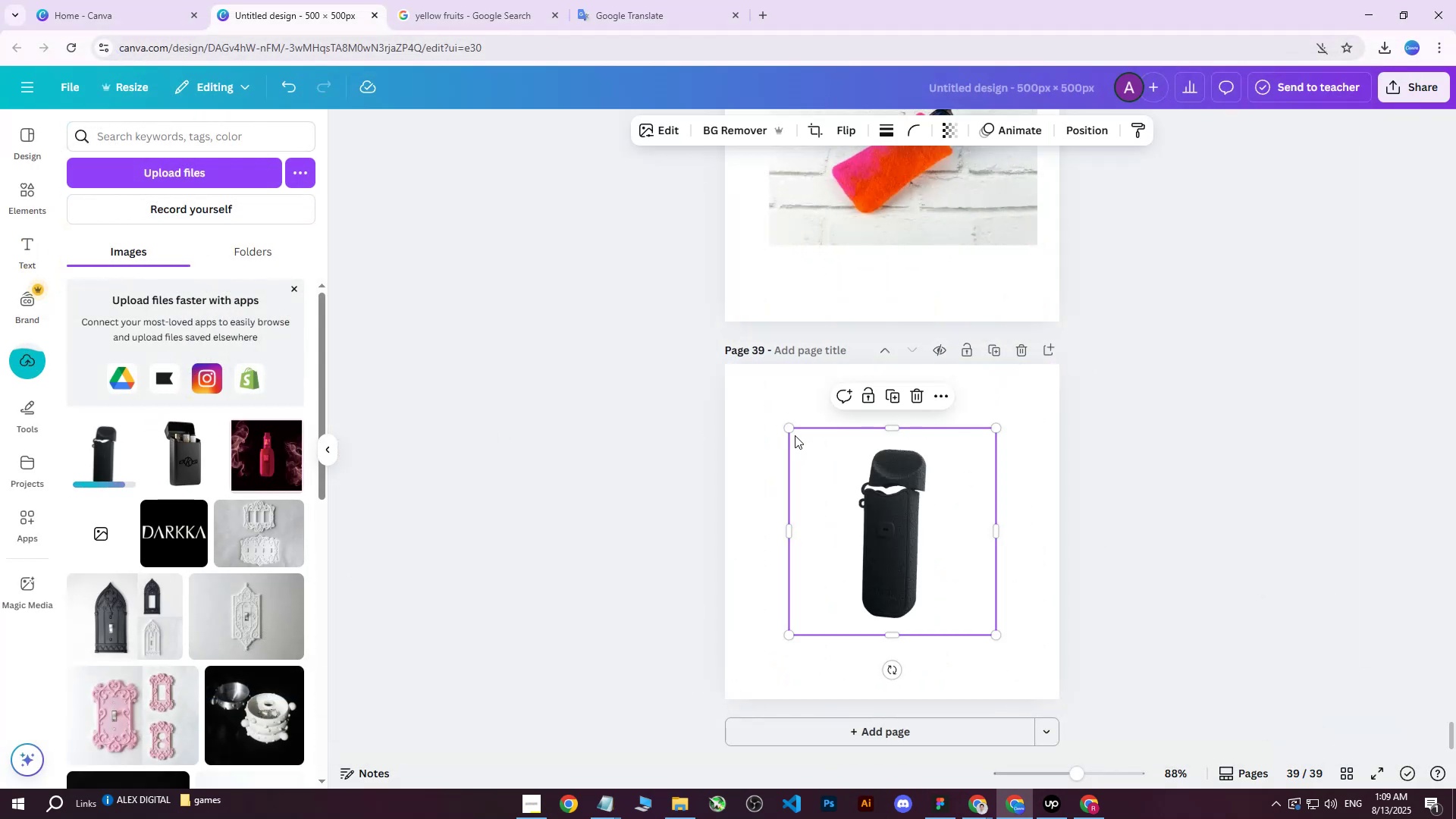 
left_click_drag(start_coordinate=[791, 431], to_coordinate=[667, 248])
 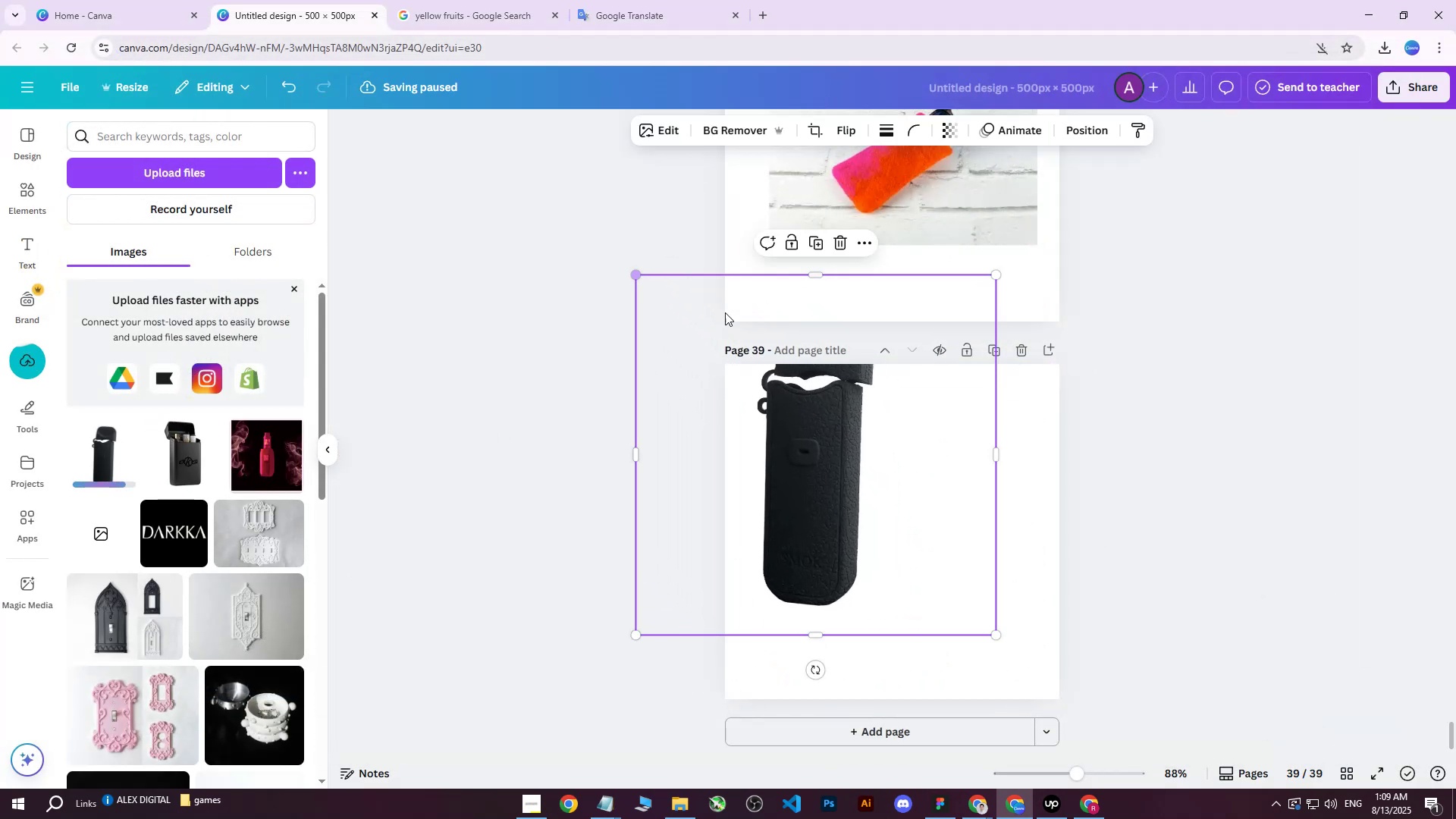 
left_click_drag(start_coordinate=[872, 450], to_coordinate=[951, 525])
 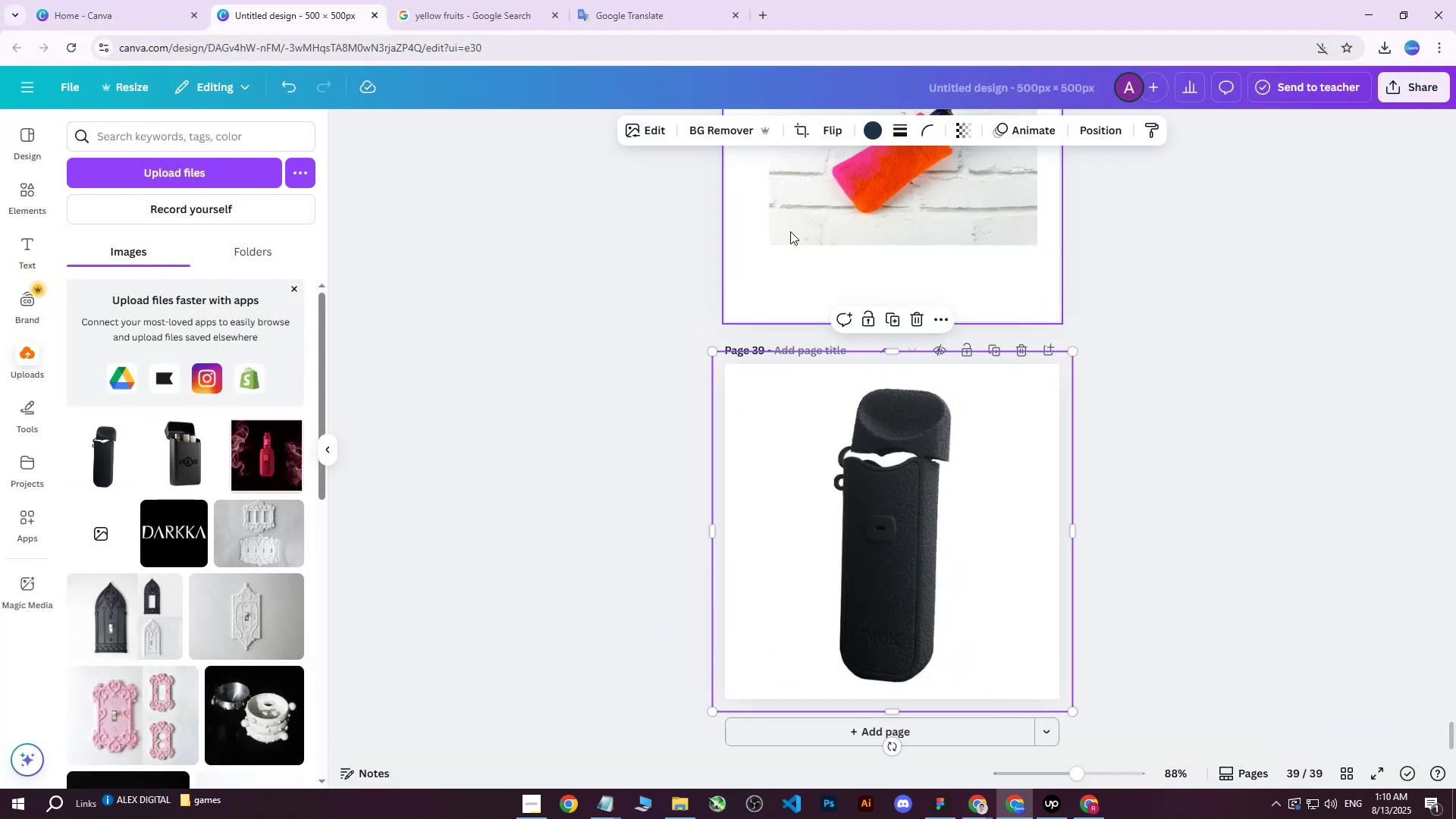 
left_click([877, 130])
 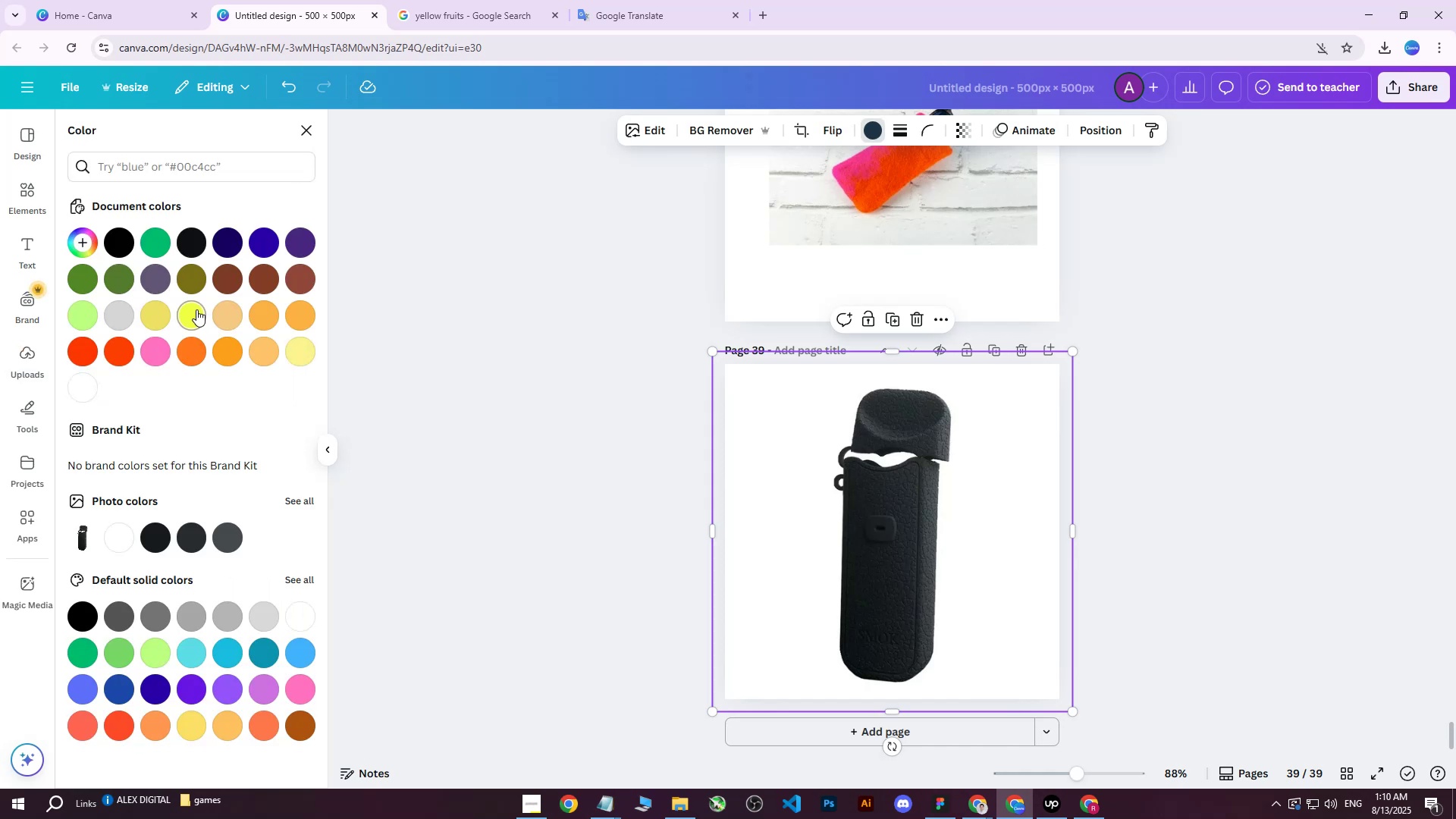 
left_click([196, 309])
 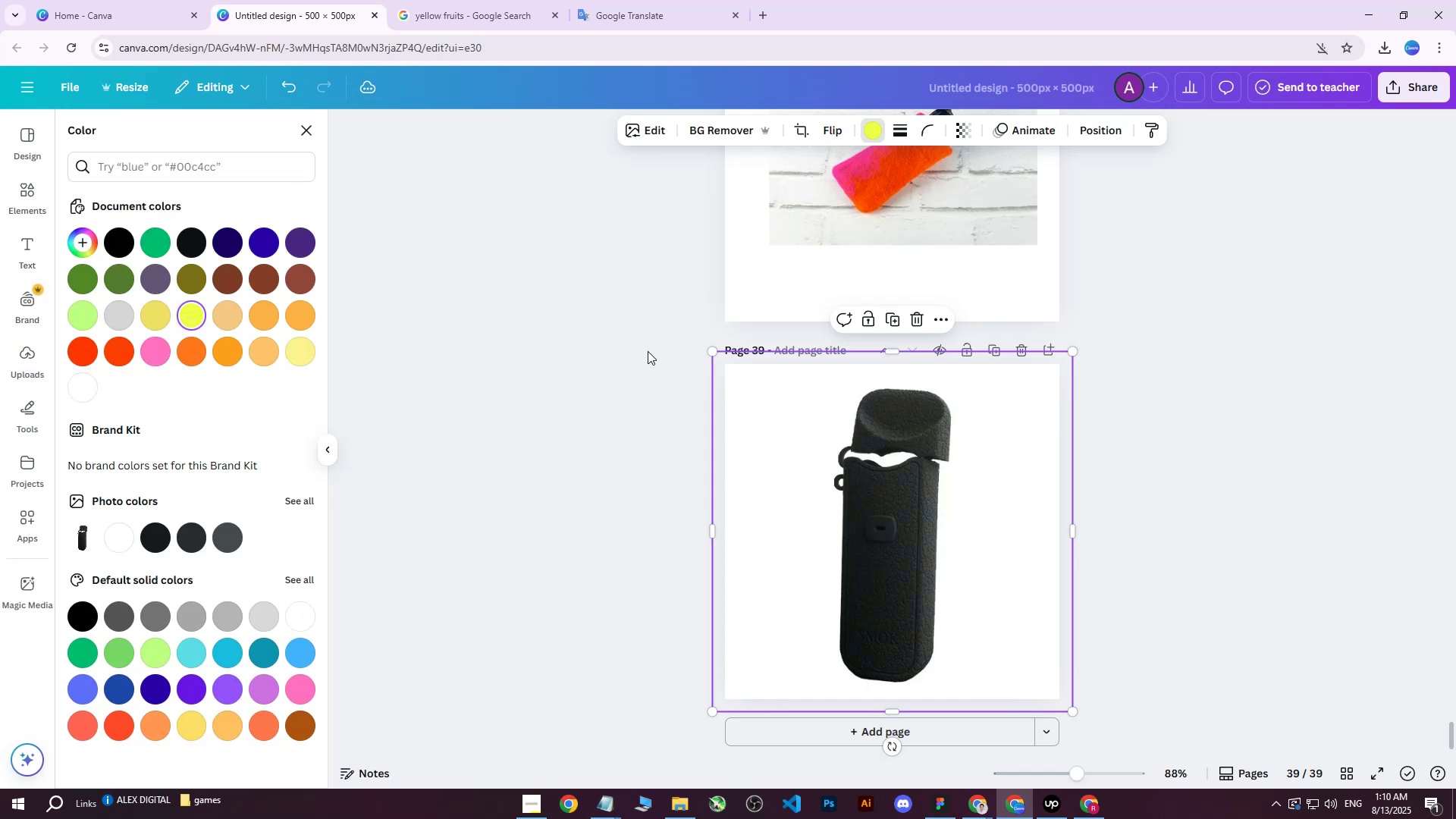 
key(Control+ControlLeft)
 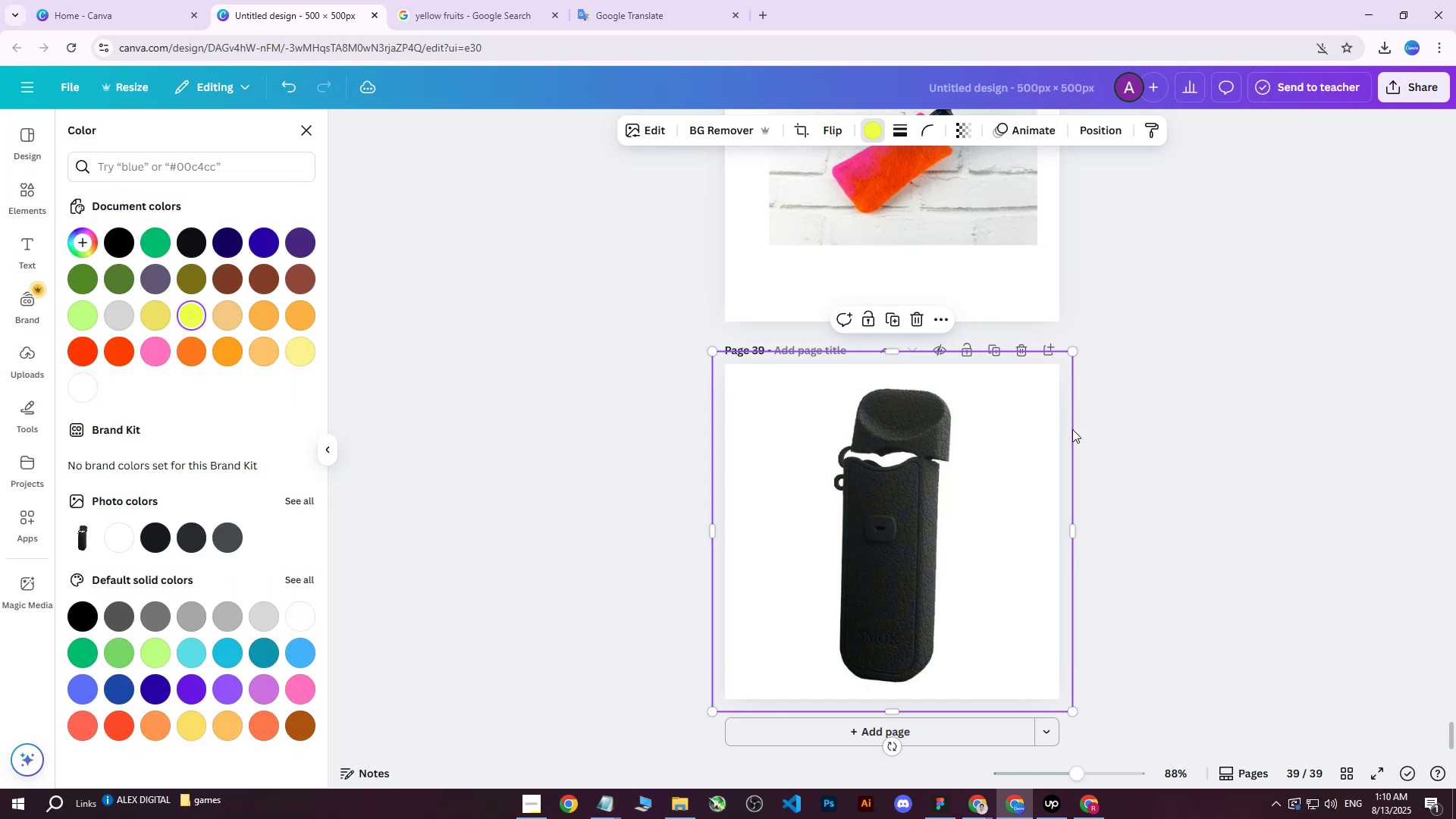 
key(Control+ControlLeft)
 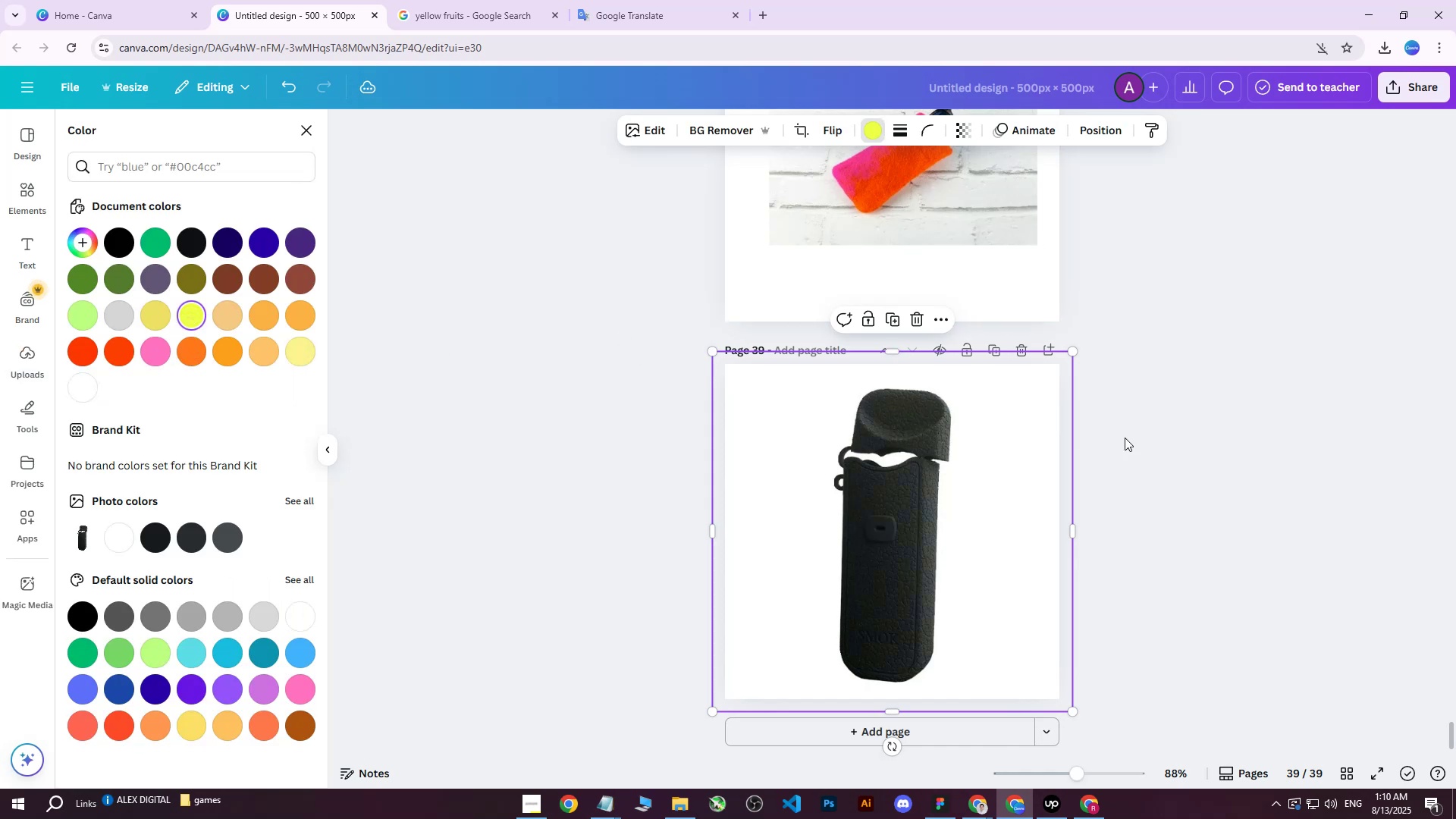 
key(Control+Z)
 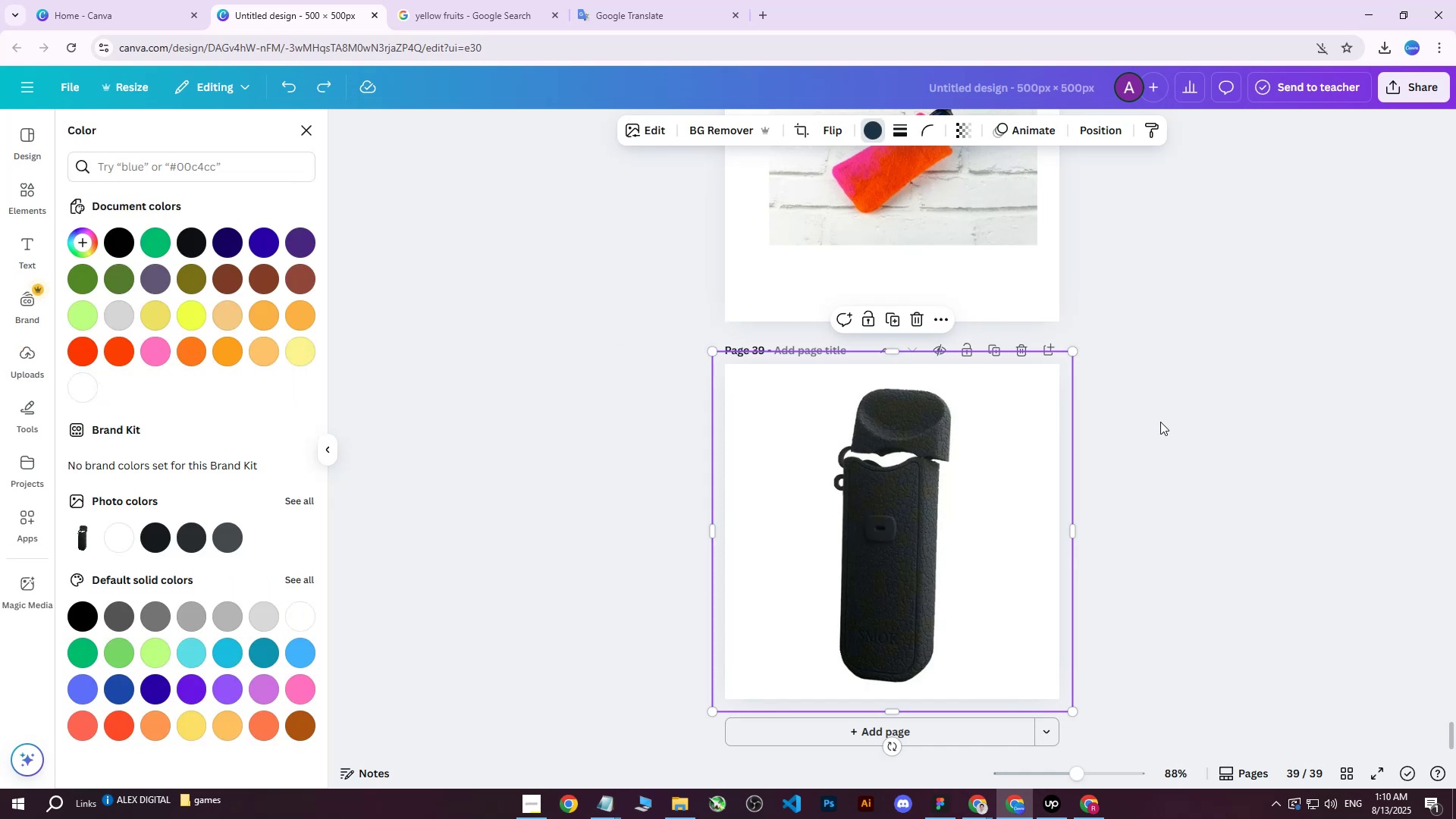 
left_click([1160, 422])
 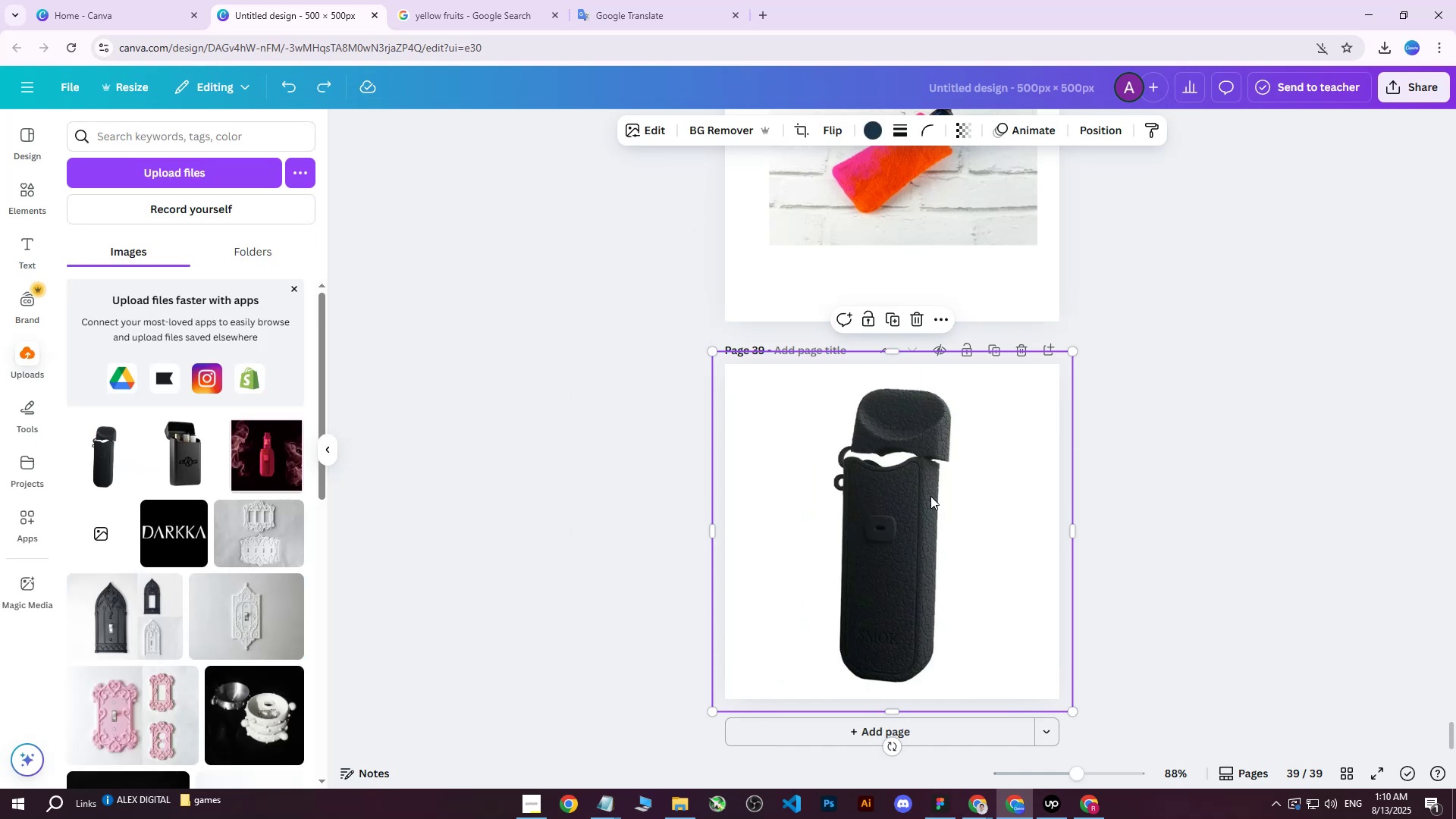 
left_click([924, 496])
 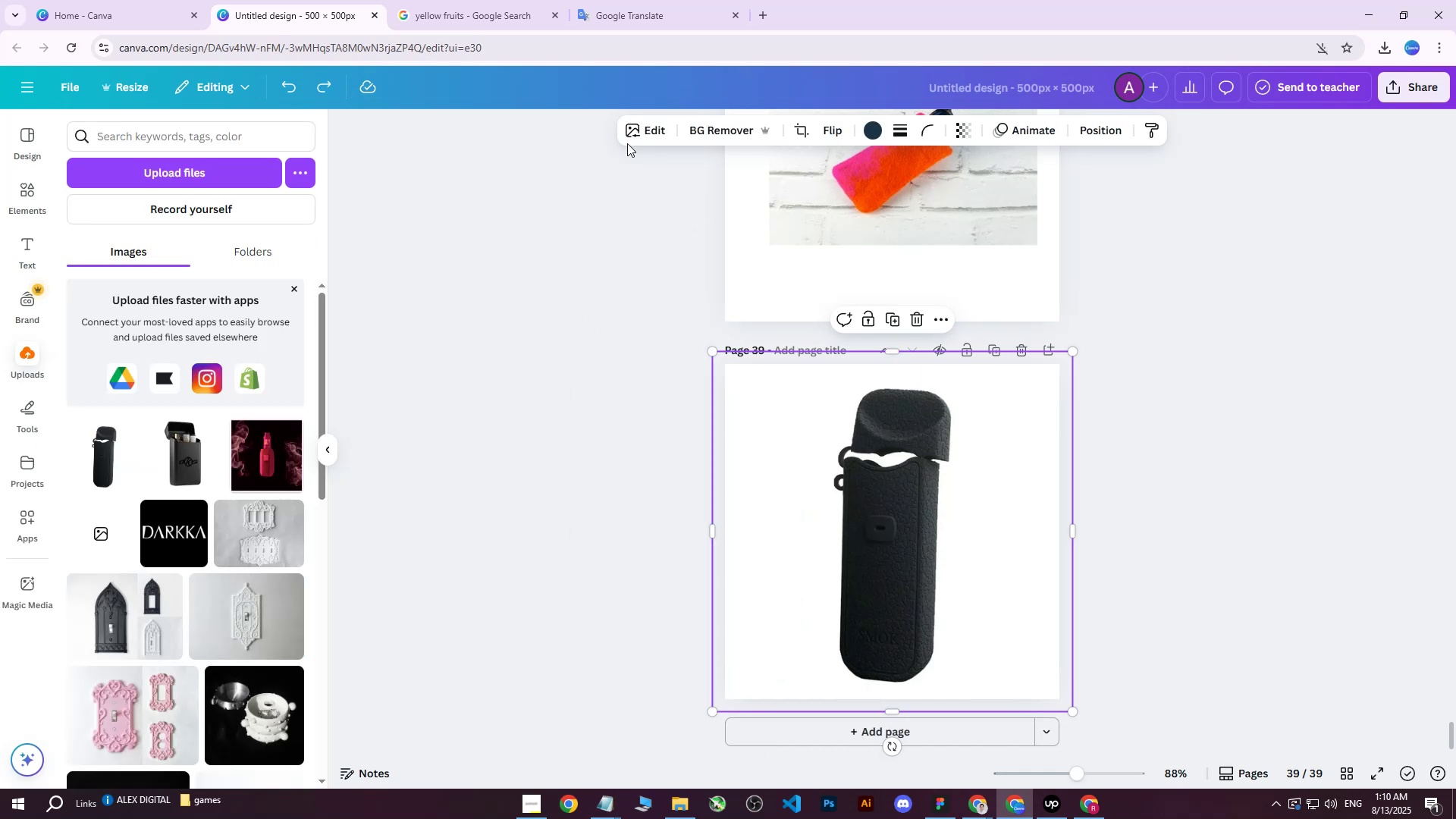 
left_click([633, 133])
 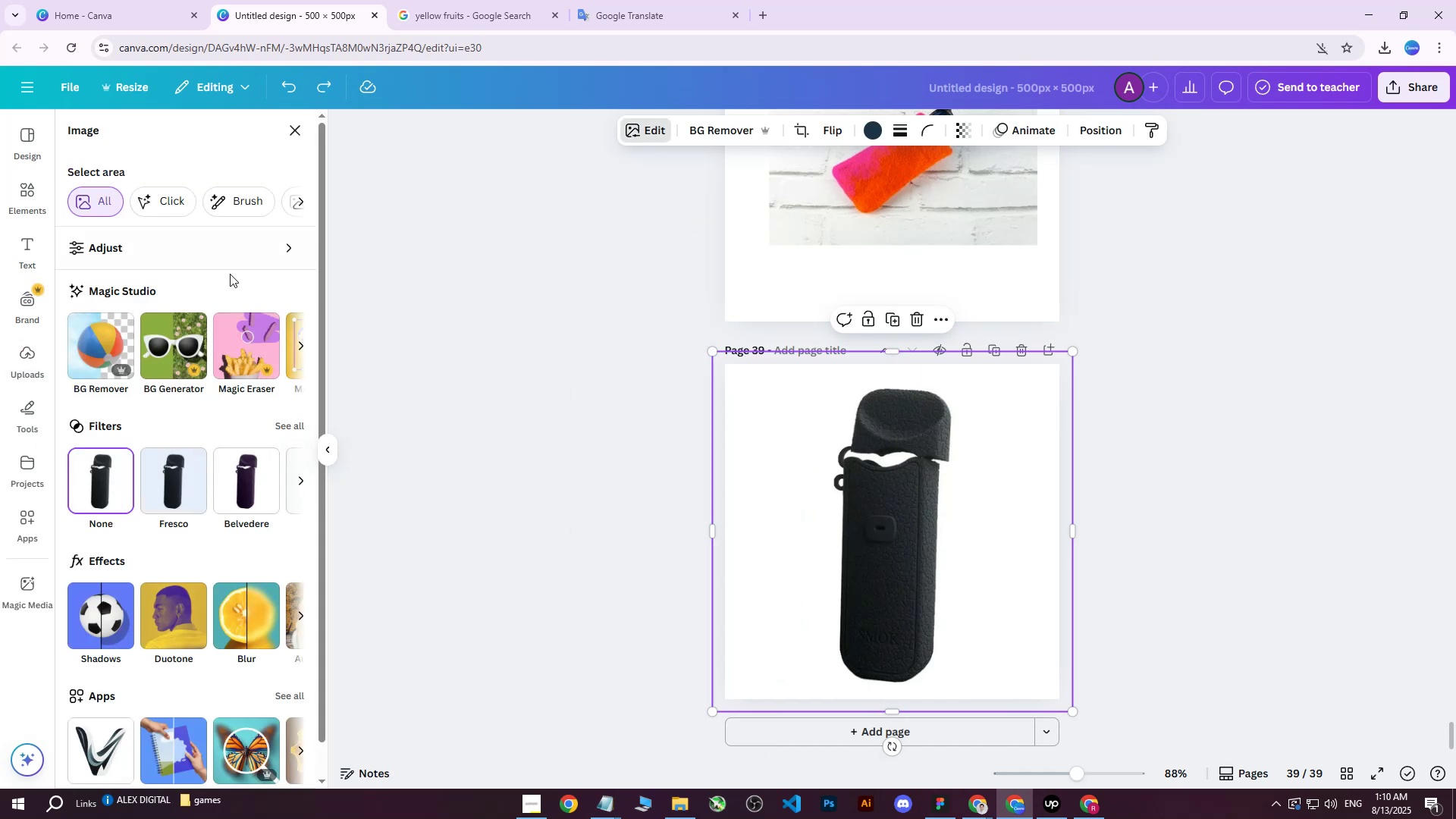 
scroll: coordinate [158, 298], scroll_direction: up, amount: 1.0
 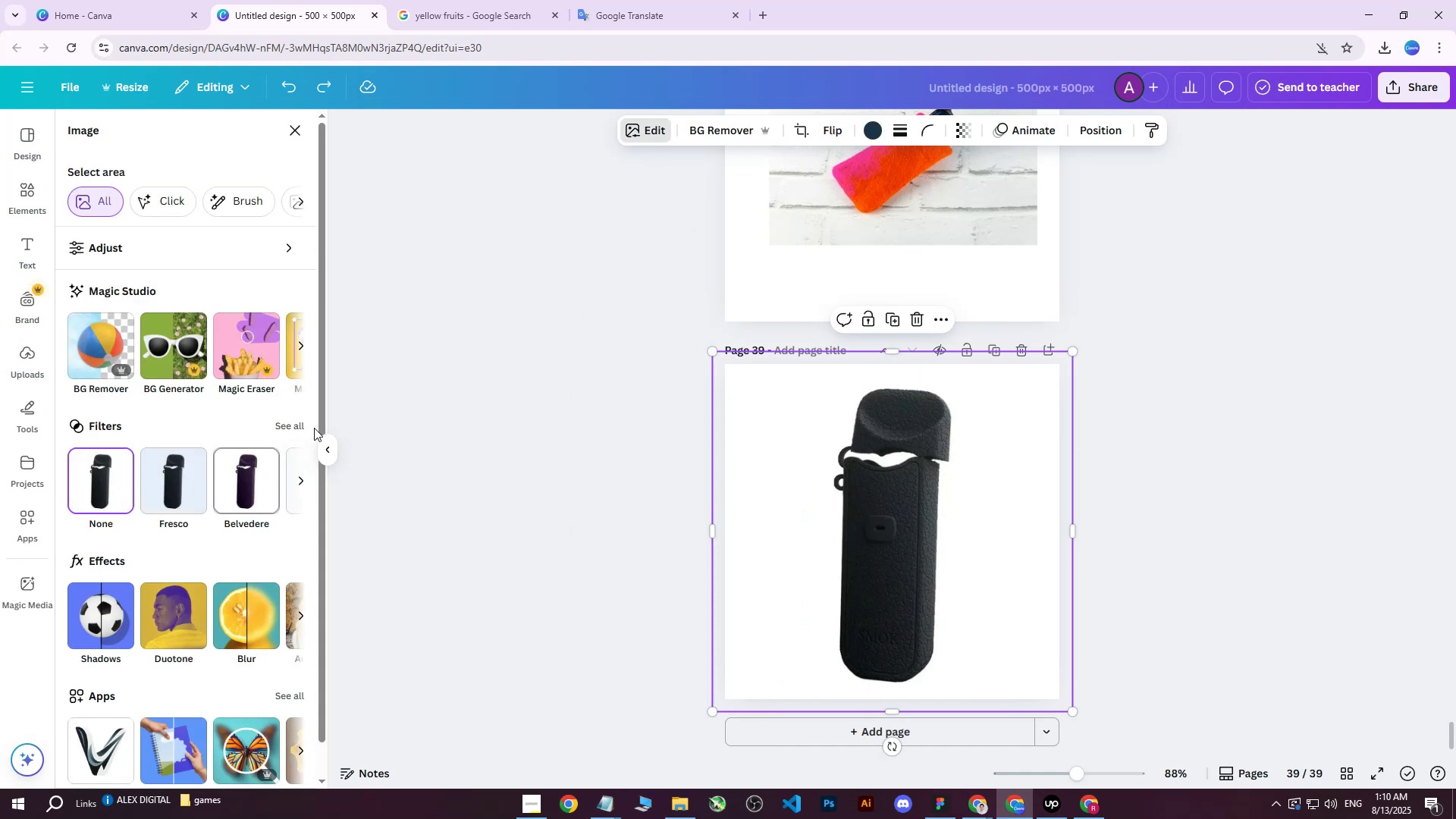 
left_click([301, 428])
 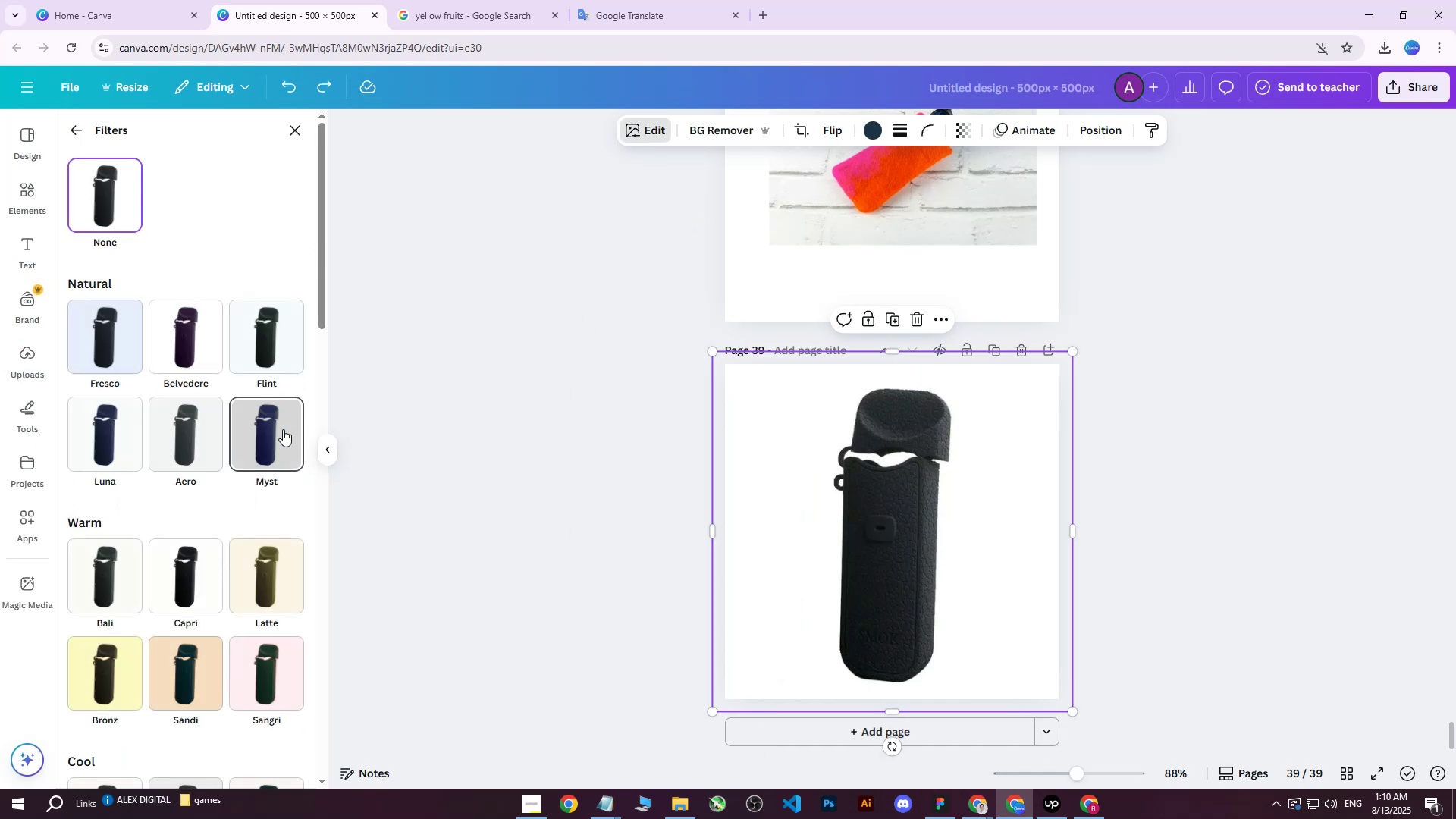 
scroll: coordinate [268, 455], scroll_direction: down, amount: 21.0
 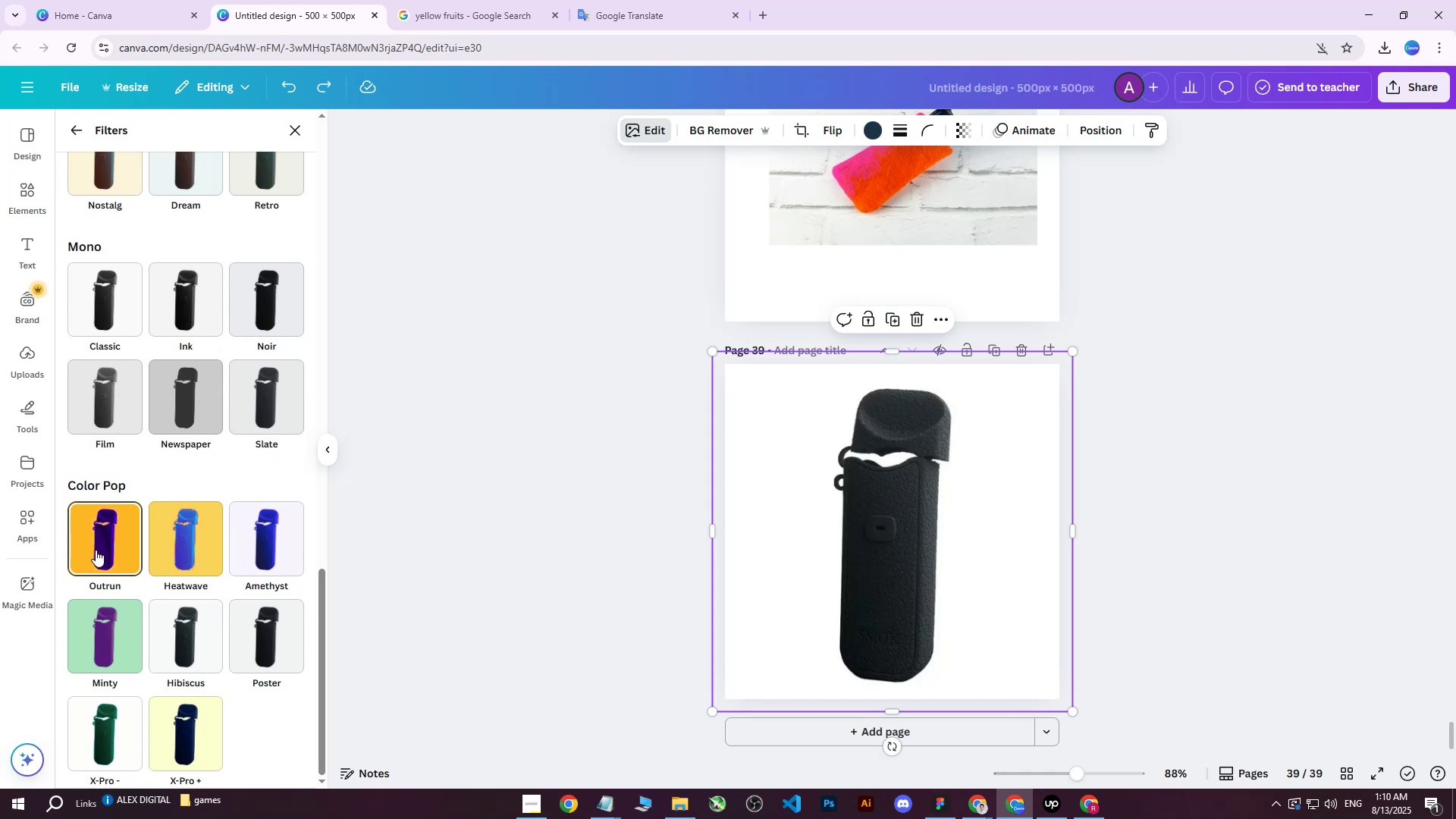 
left_click([99, 550])
 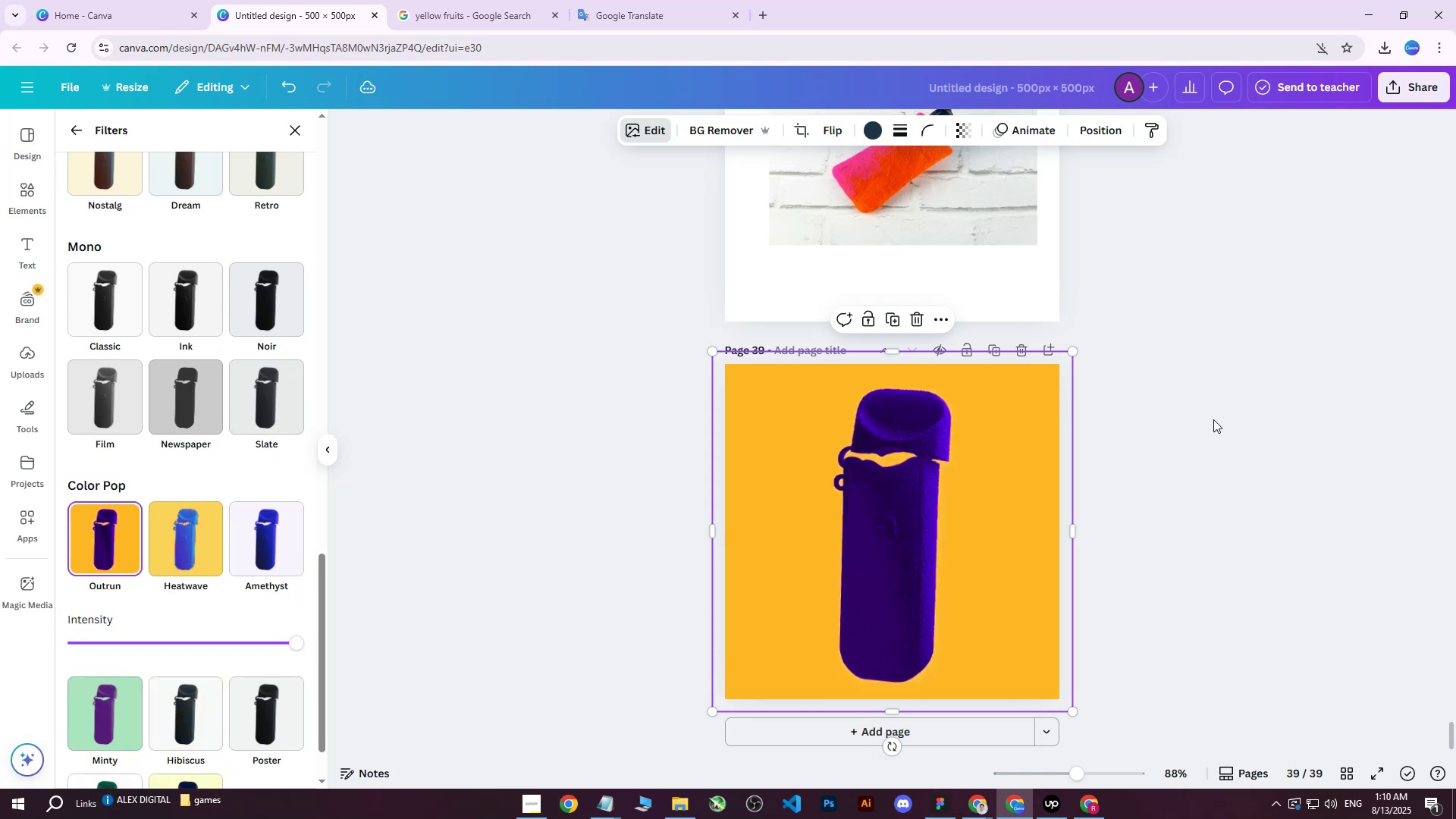 
double_click([1224, 415])
 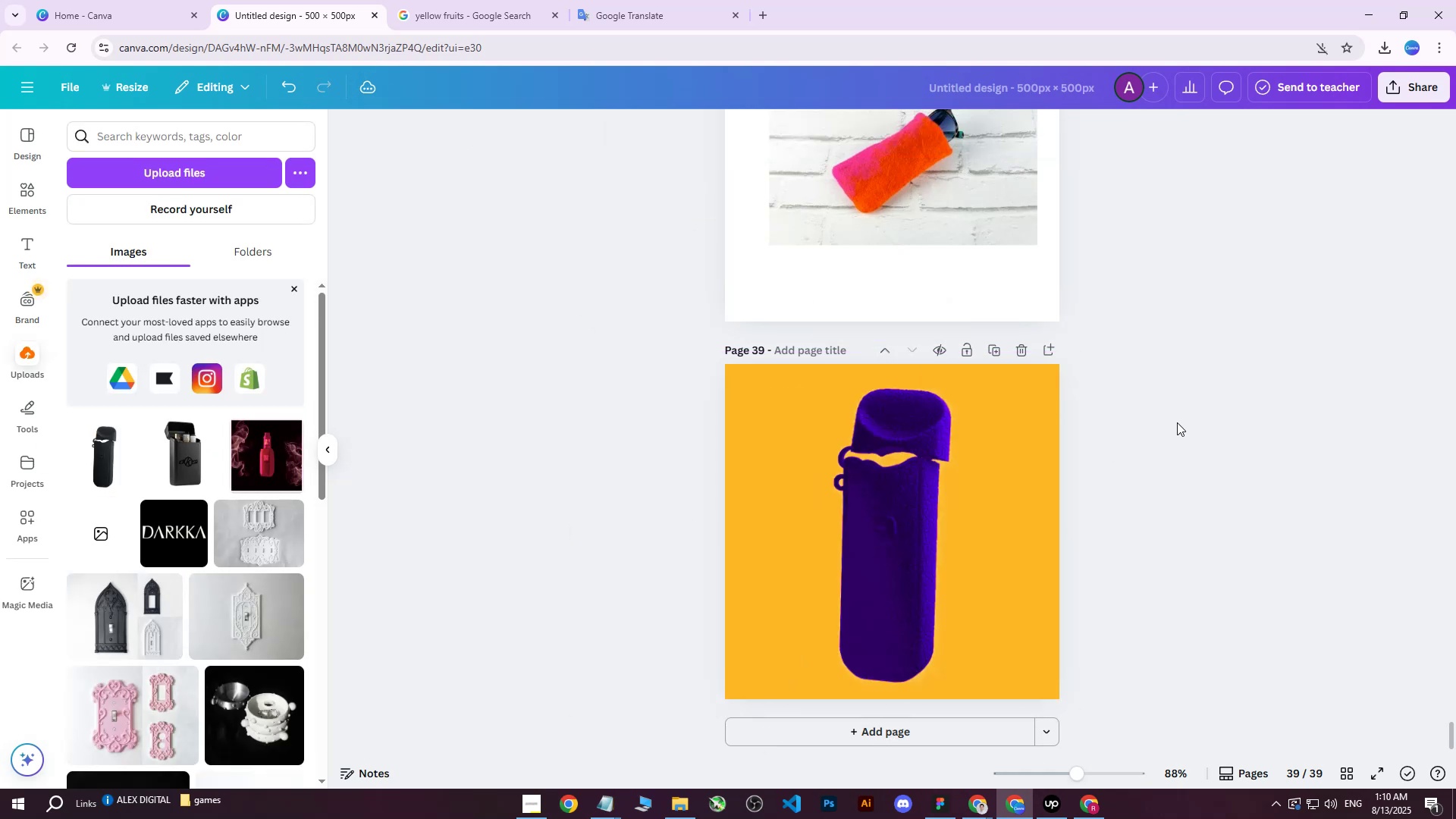 
left_click([818, 484])
 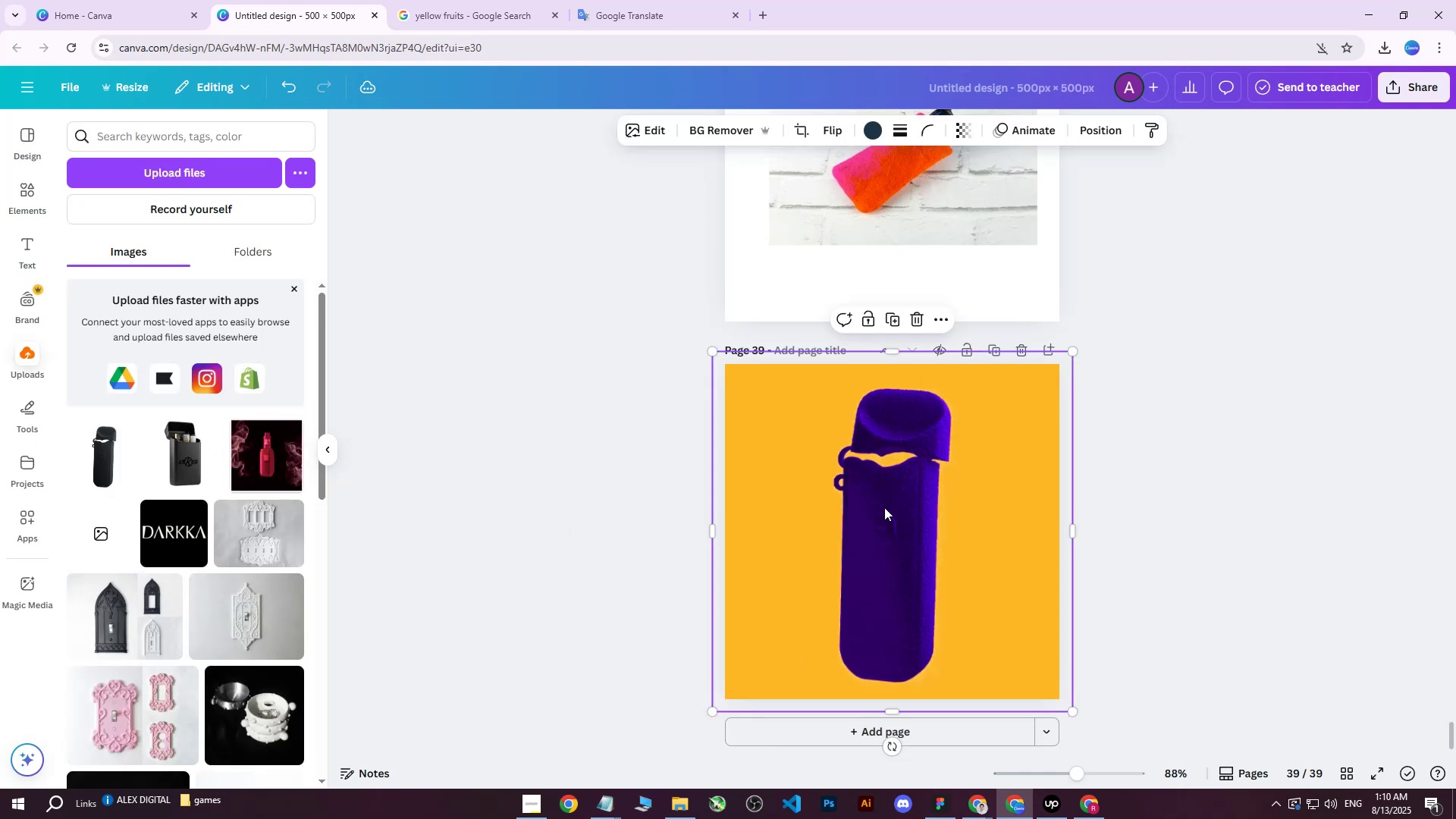 
left_click_drag(start_coordinate=[886, 510], to_coordinate=[853, 501])
 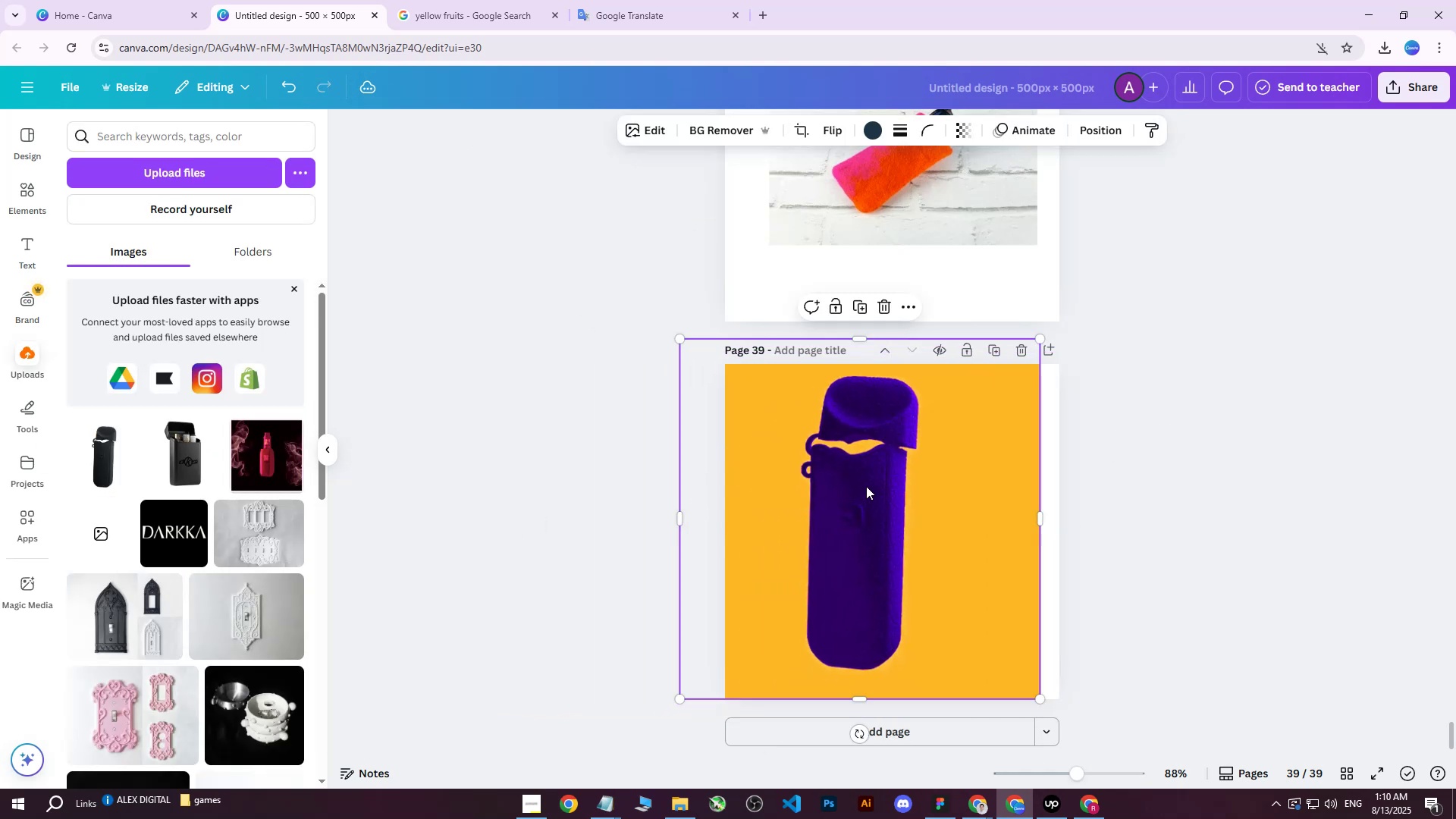 
key(Control+ControlLeft)
 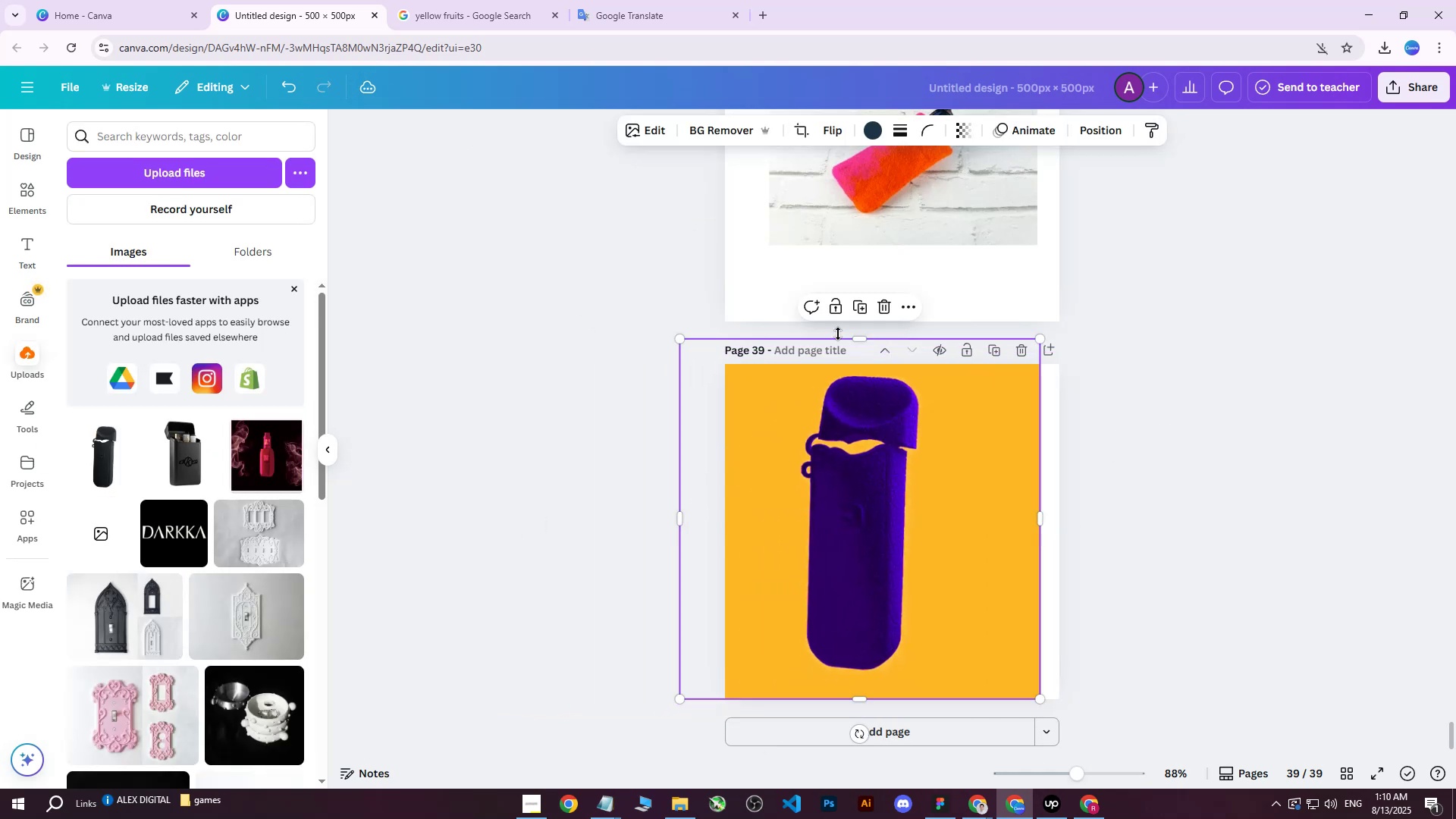 
key(Control+Z)
 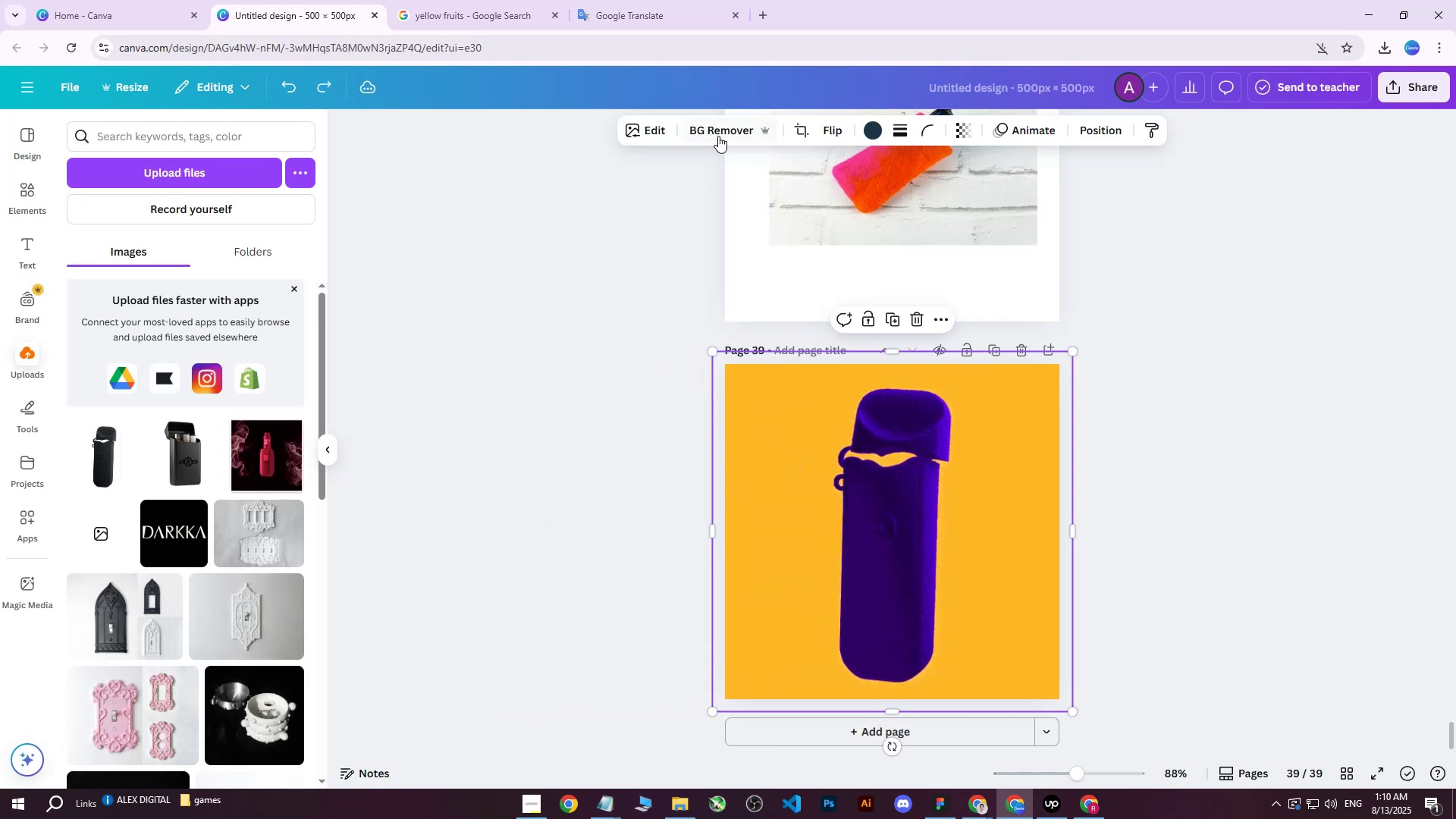 
left_click([718, 135])
 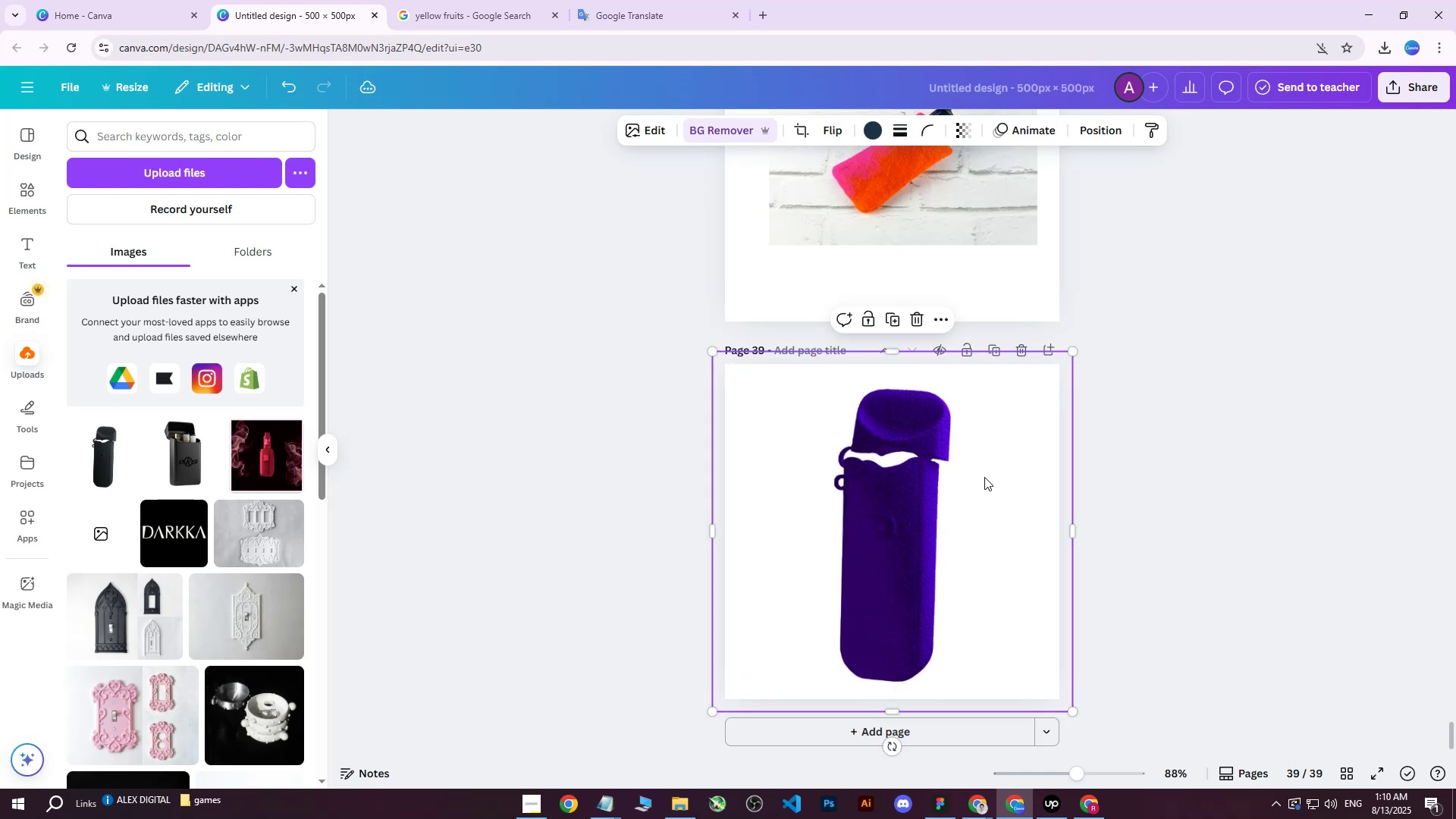 
wait(11.94)
 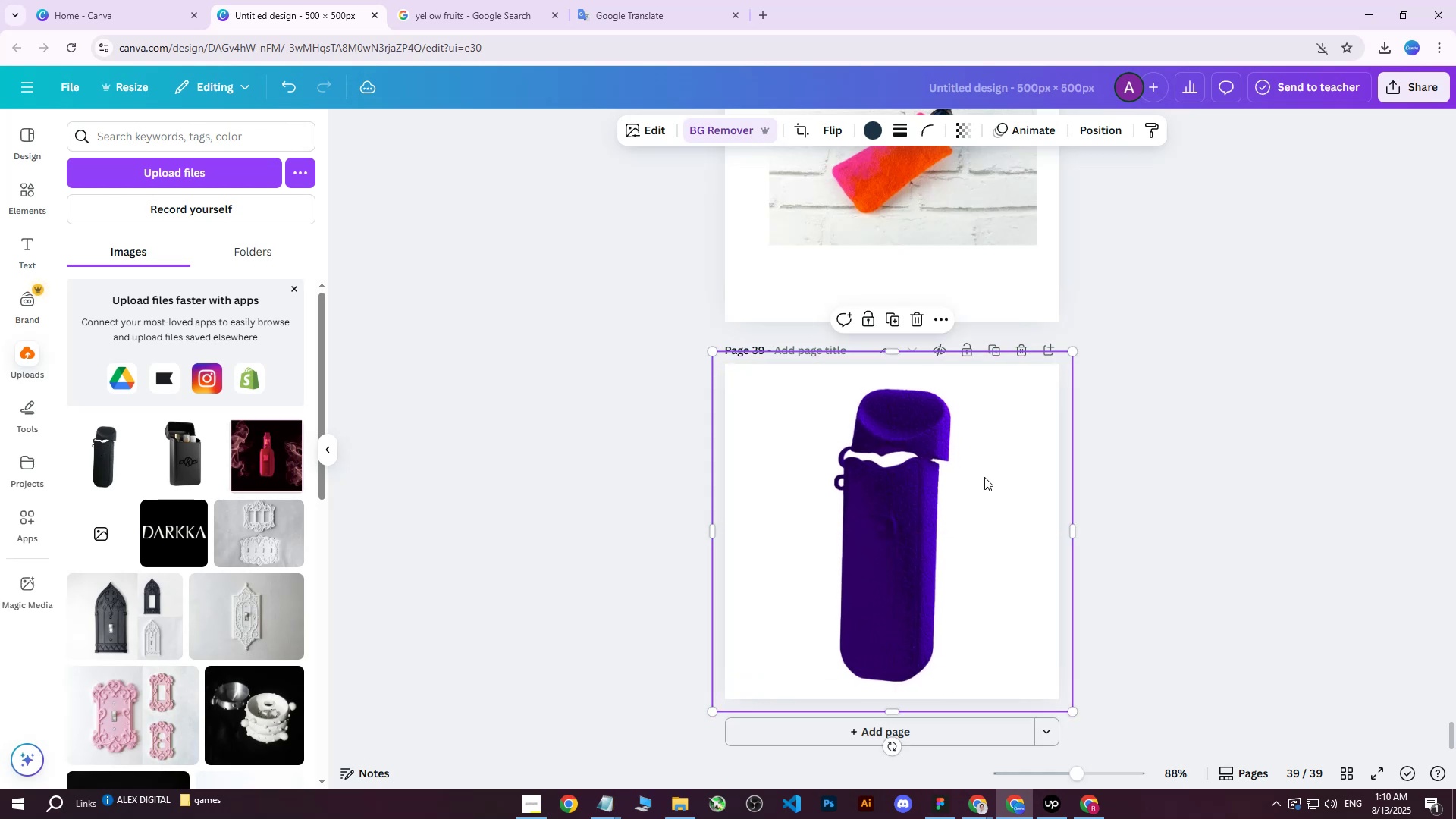 
left_click([1052, 818])
 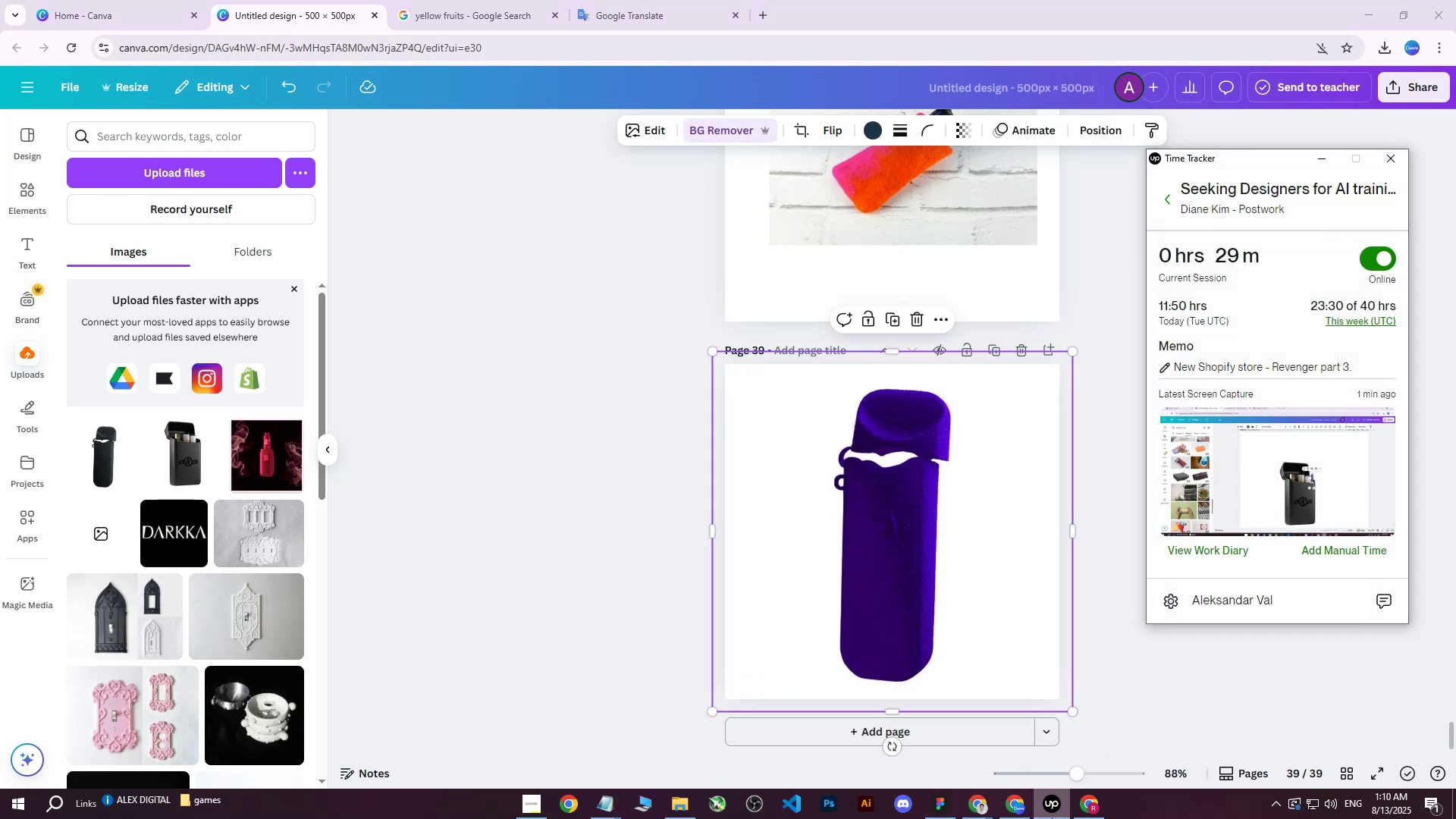 
left_click([1052, 818])
 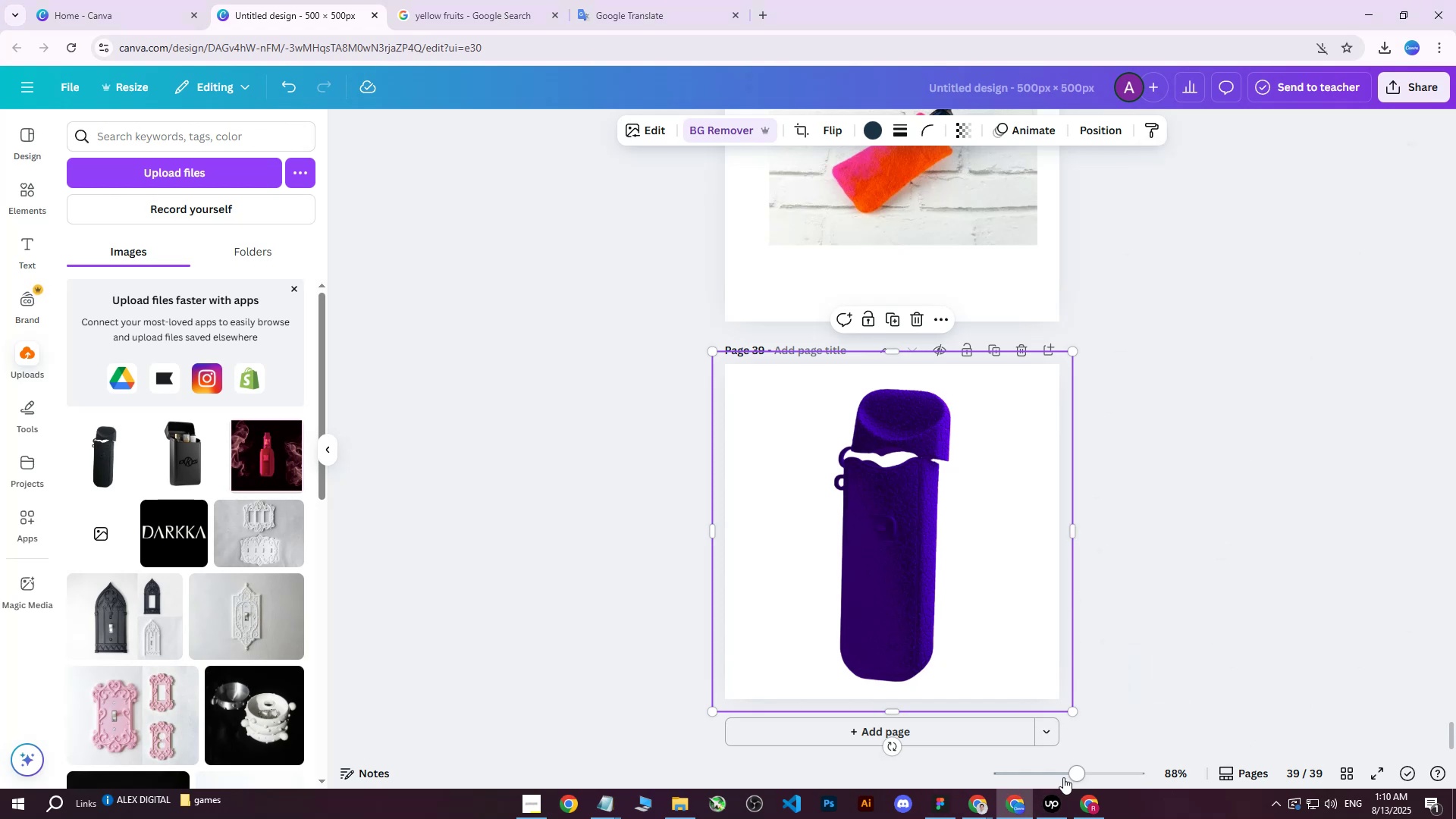 
left_click([1051, 808])
 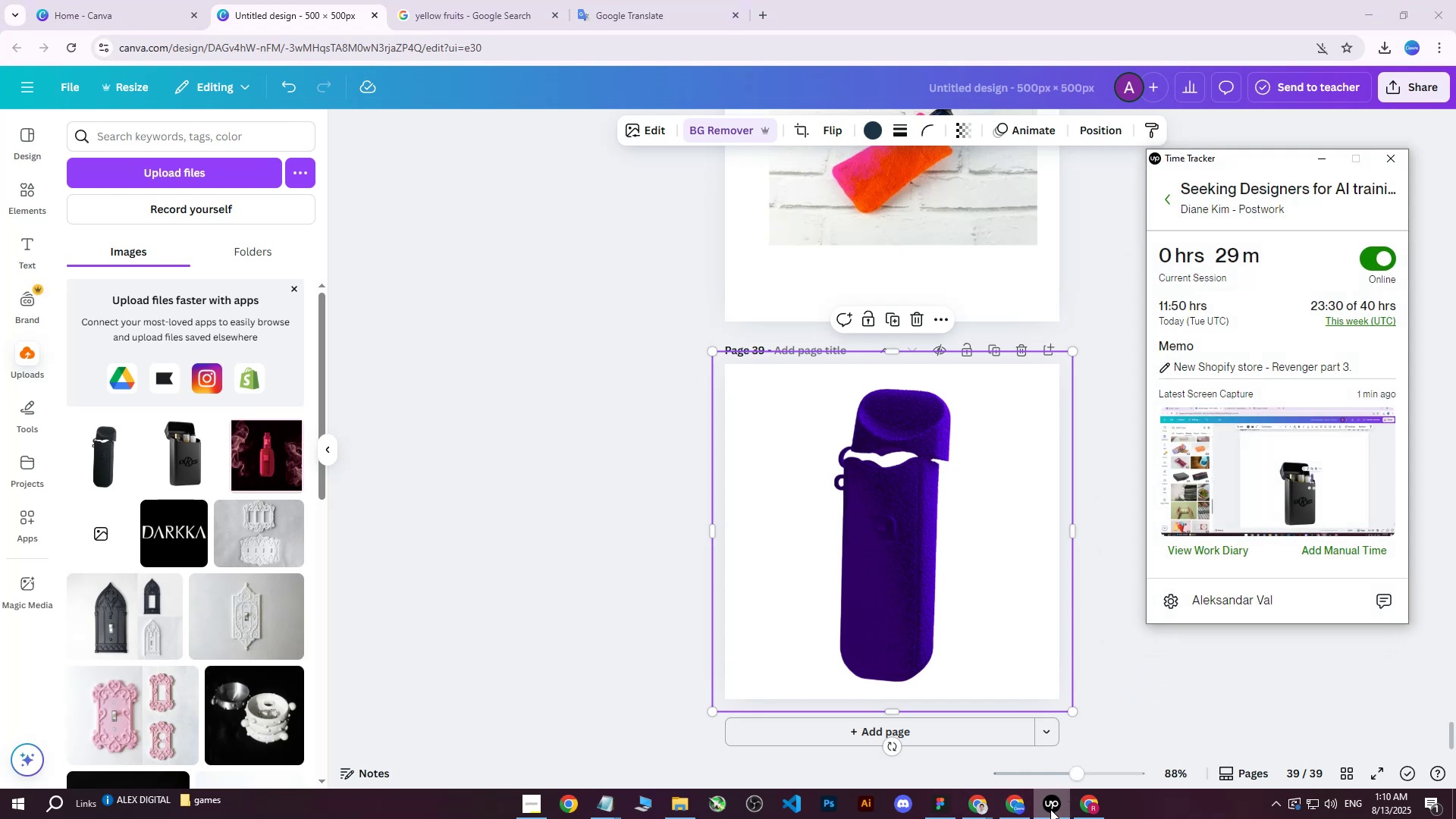 
left_click([1050, 809])
 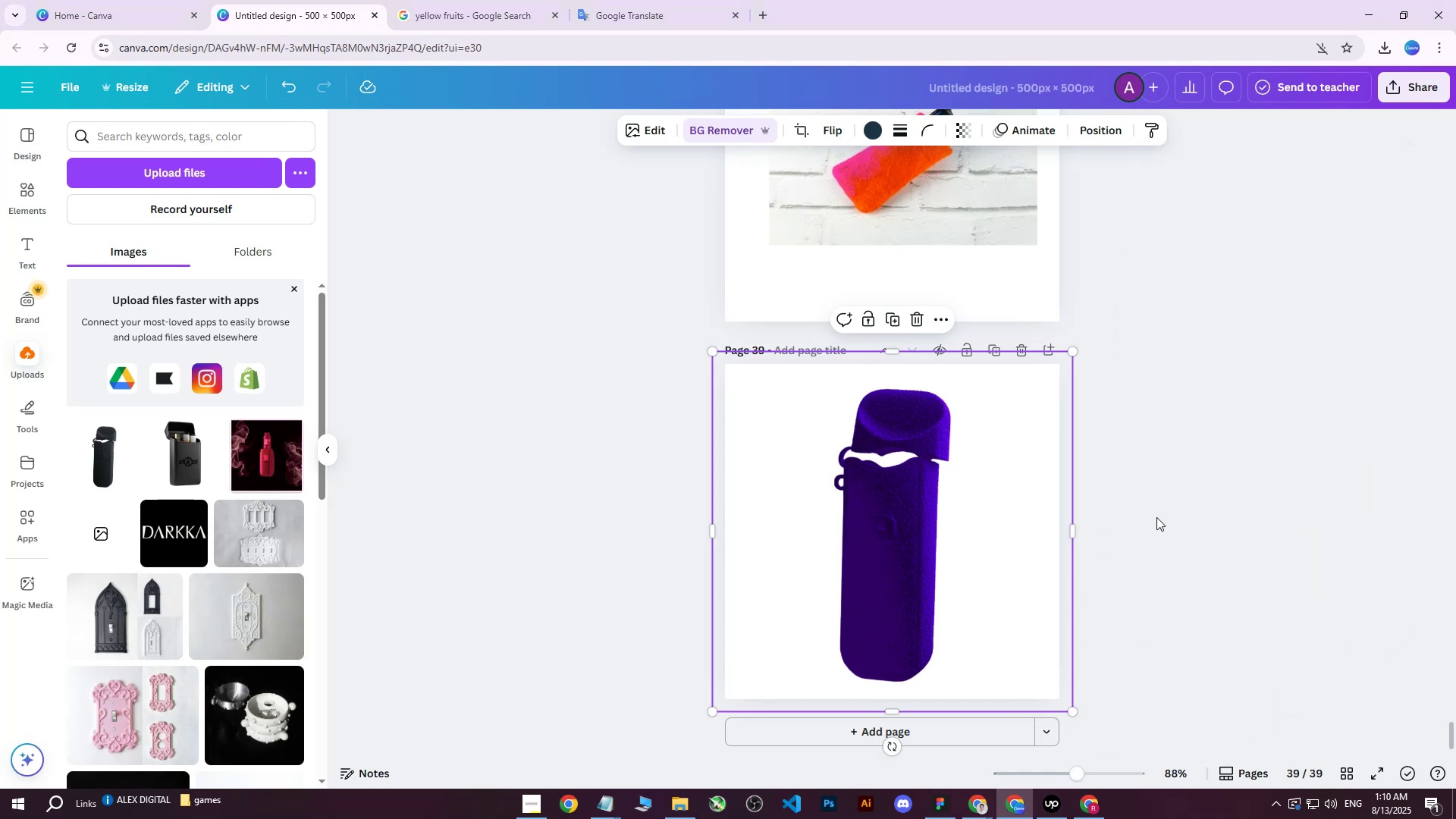 
left_click([1170, 481])
 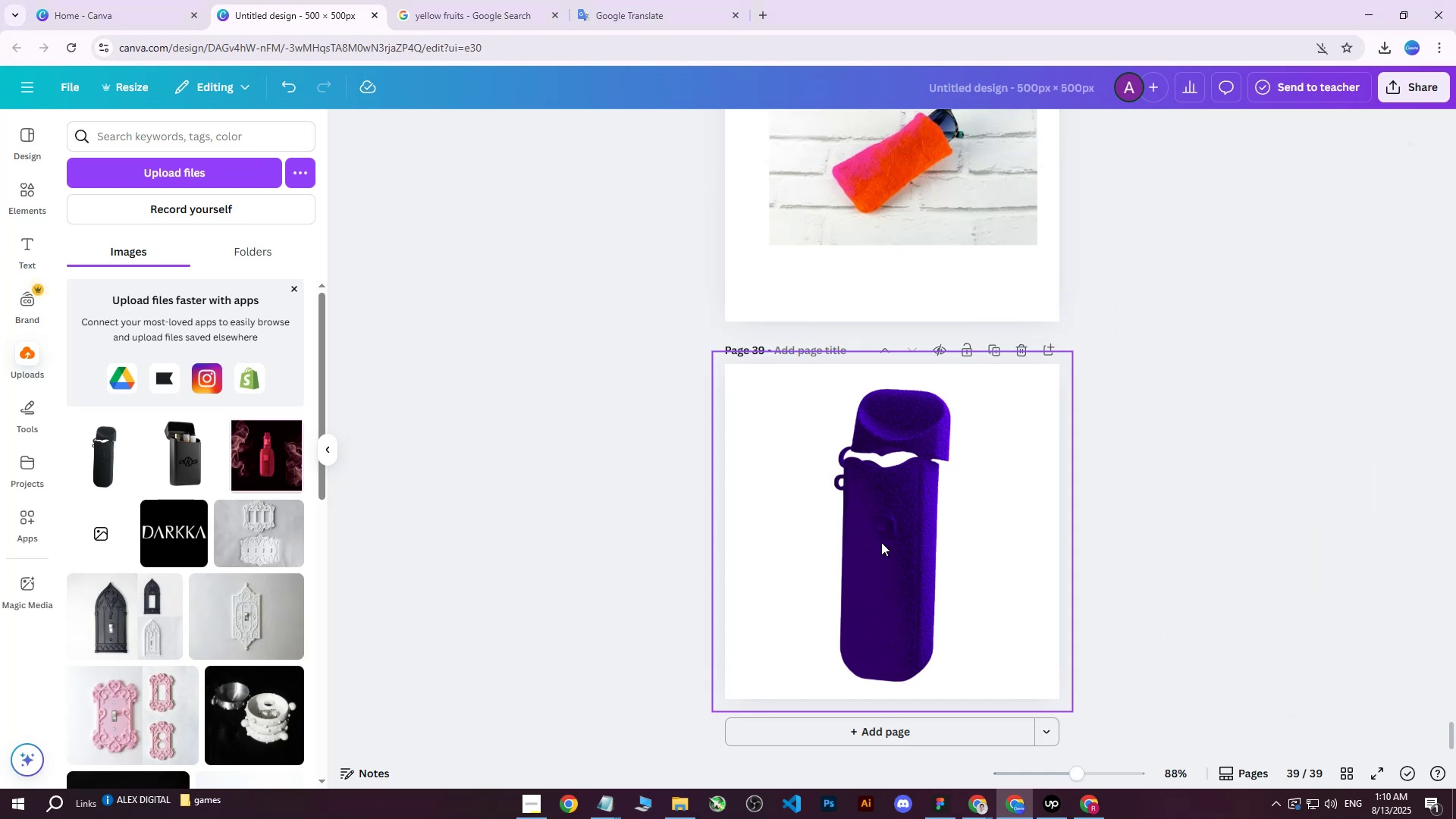 
left_click([875, 545])
 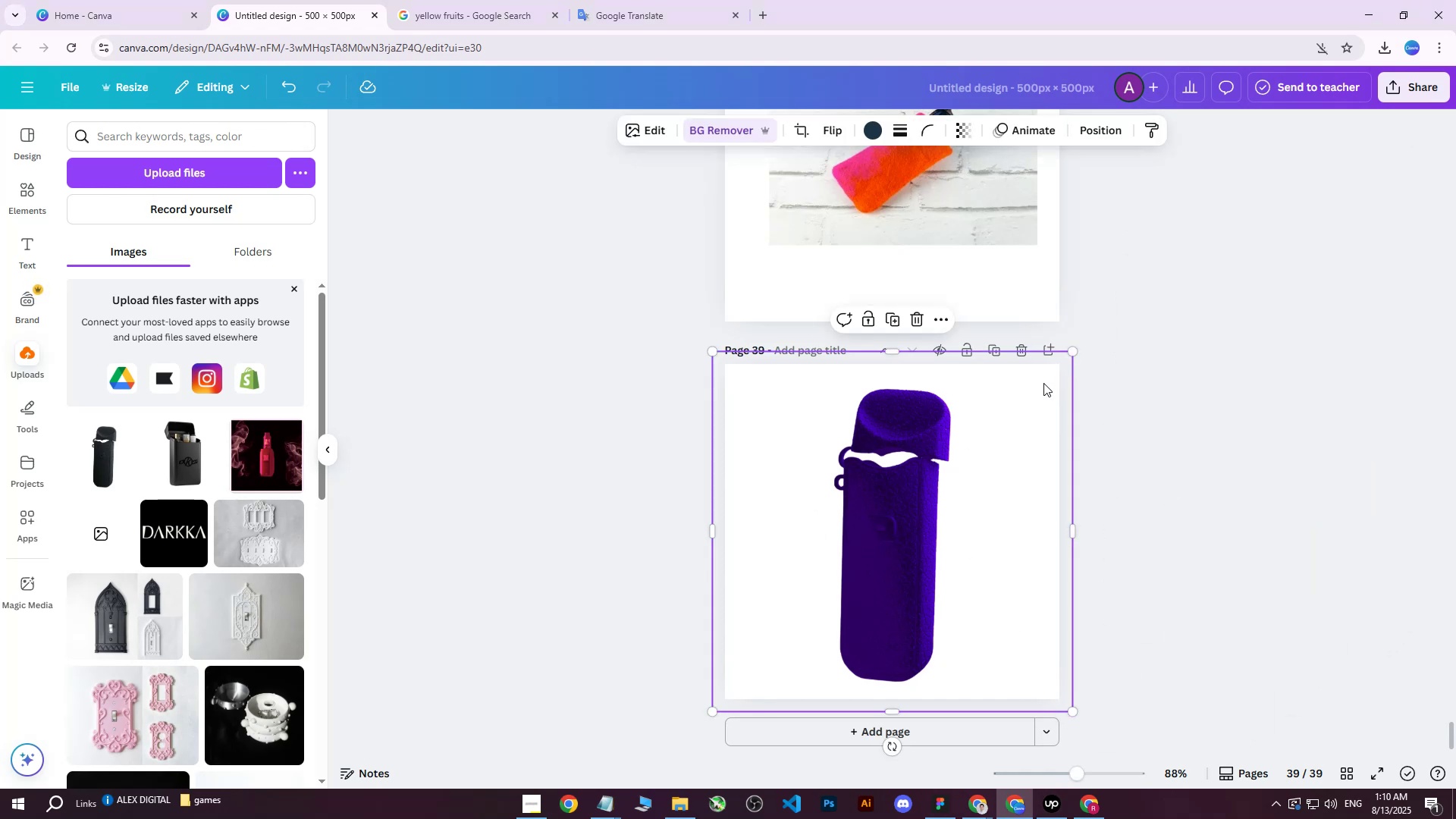 
scroll: coordinate [987, 464], scroll_direction: none, amount: 0.0
 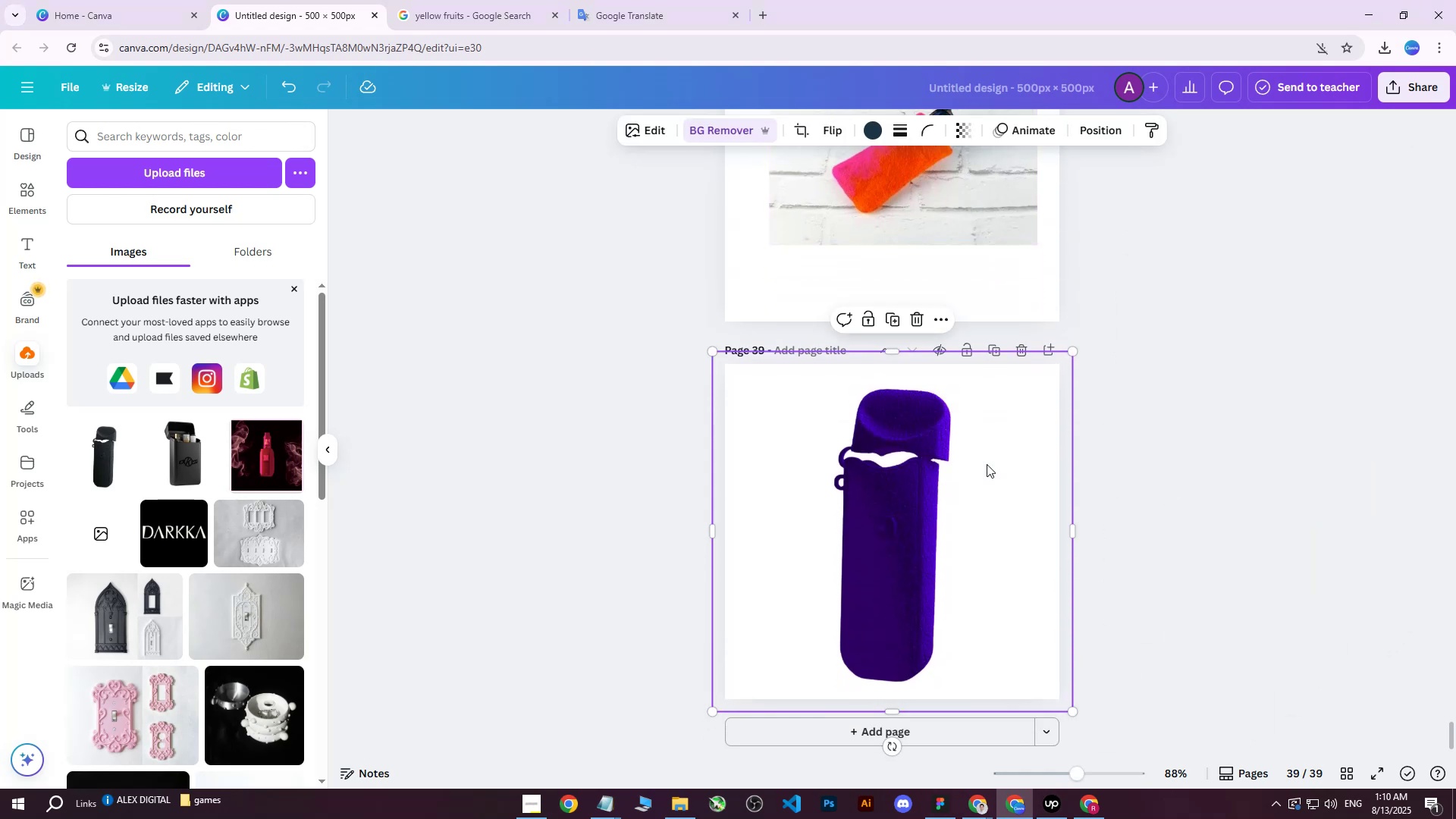 
scroll: coordinate [987, 464], scroll_direction: down, amount: 1.0
 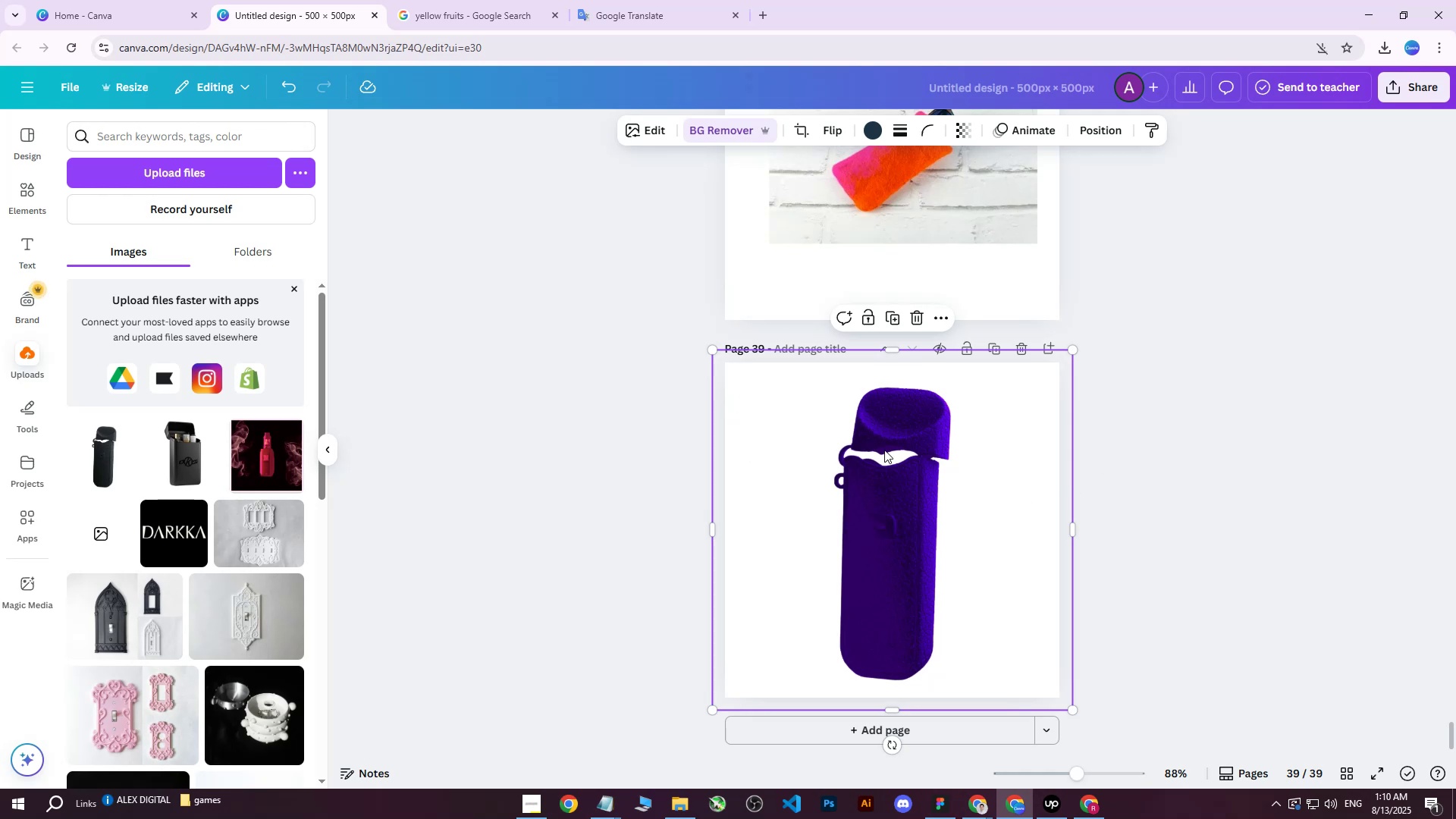 
left_click([1083, 130])
 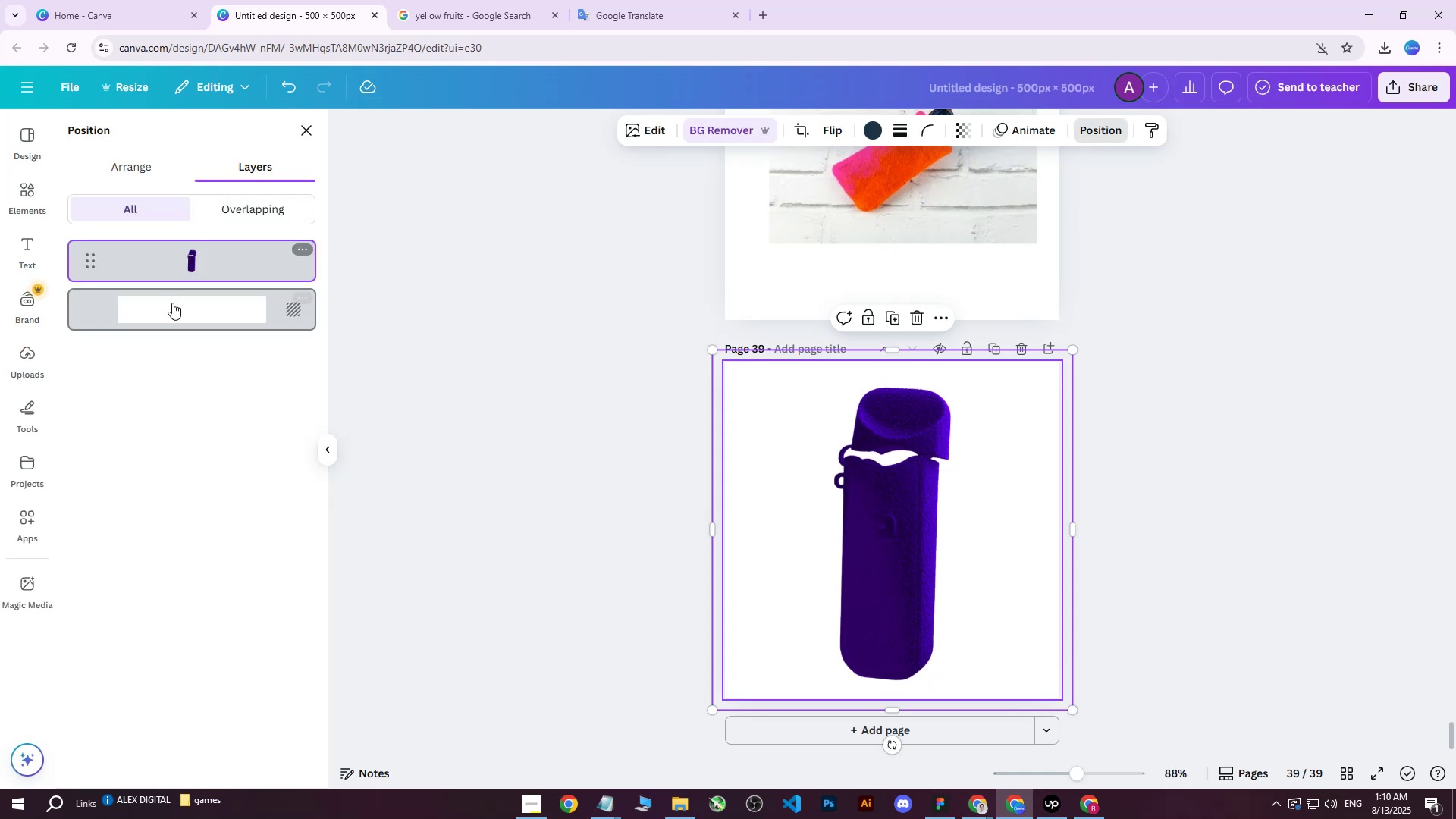 
left_click([172, 307])
 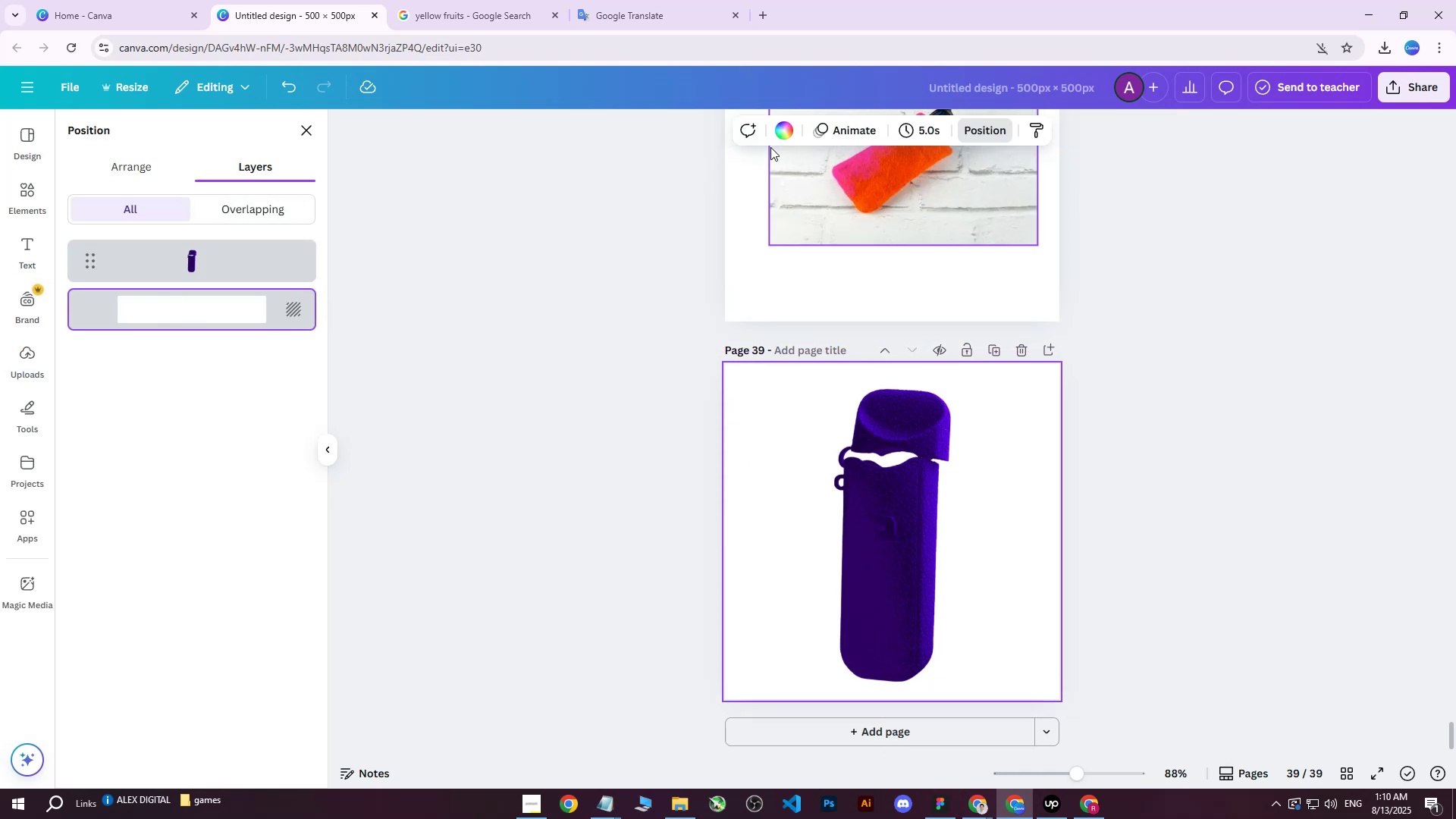 
left_click([782, 137])
 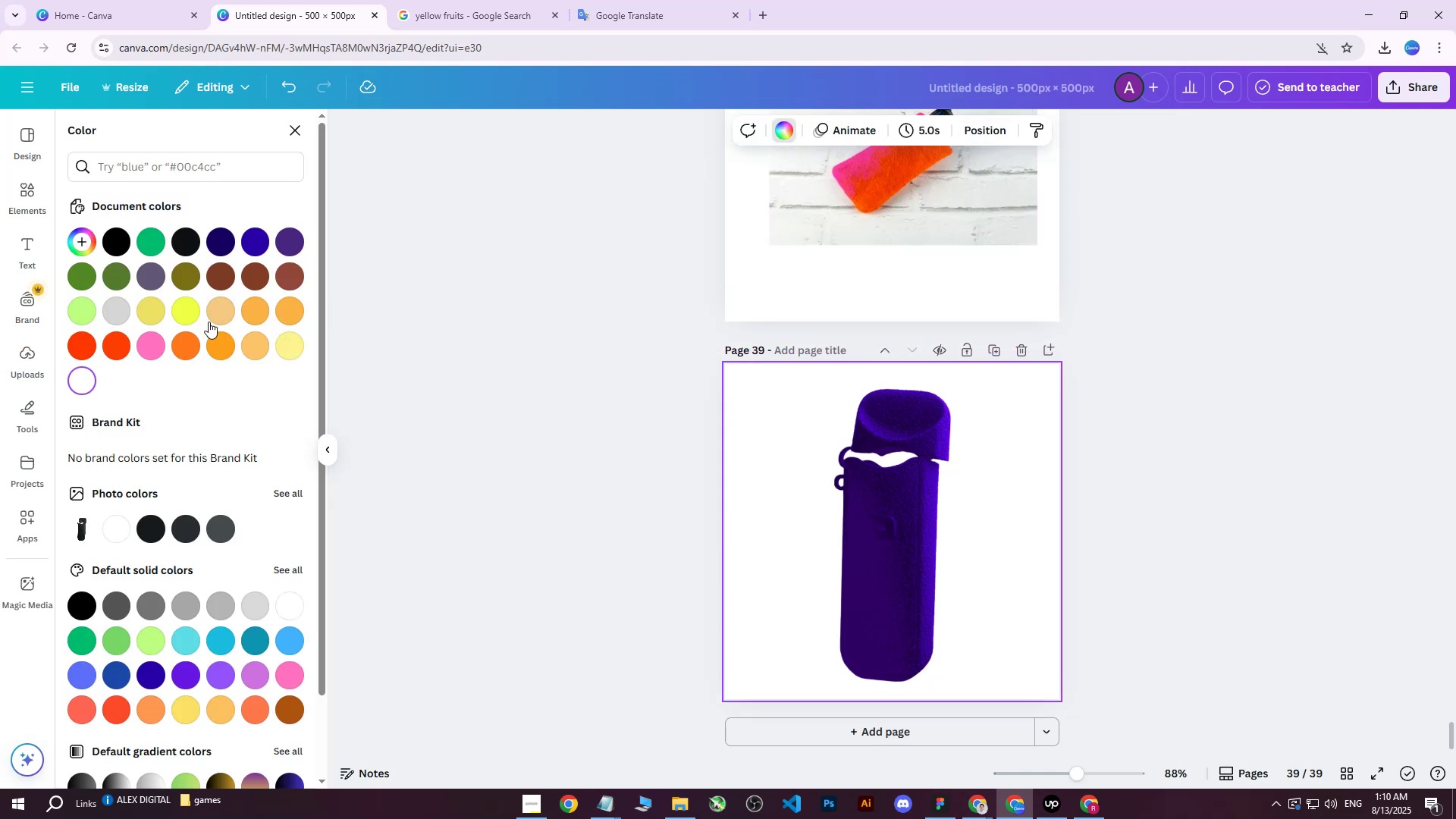 
left_click([188, 308])
 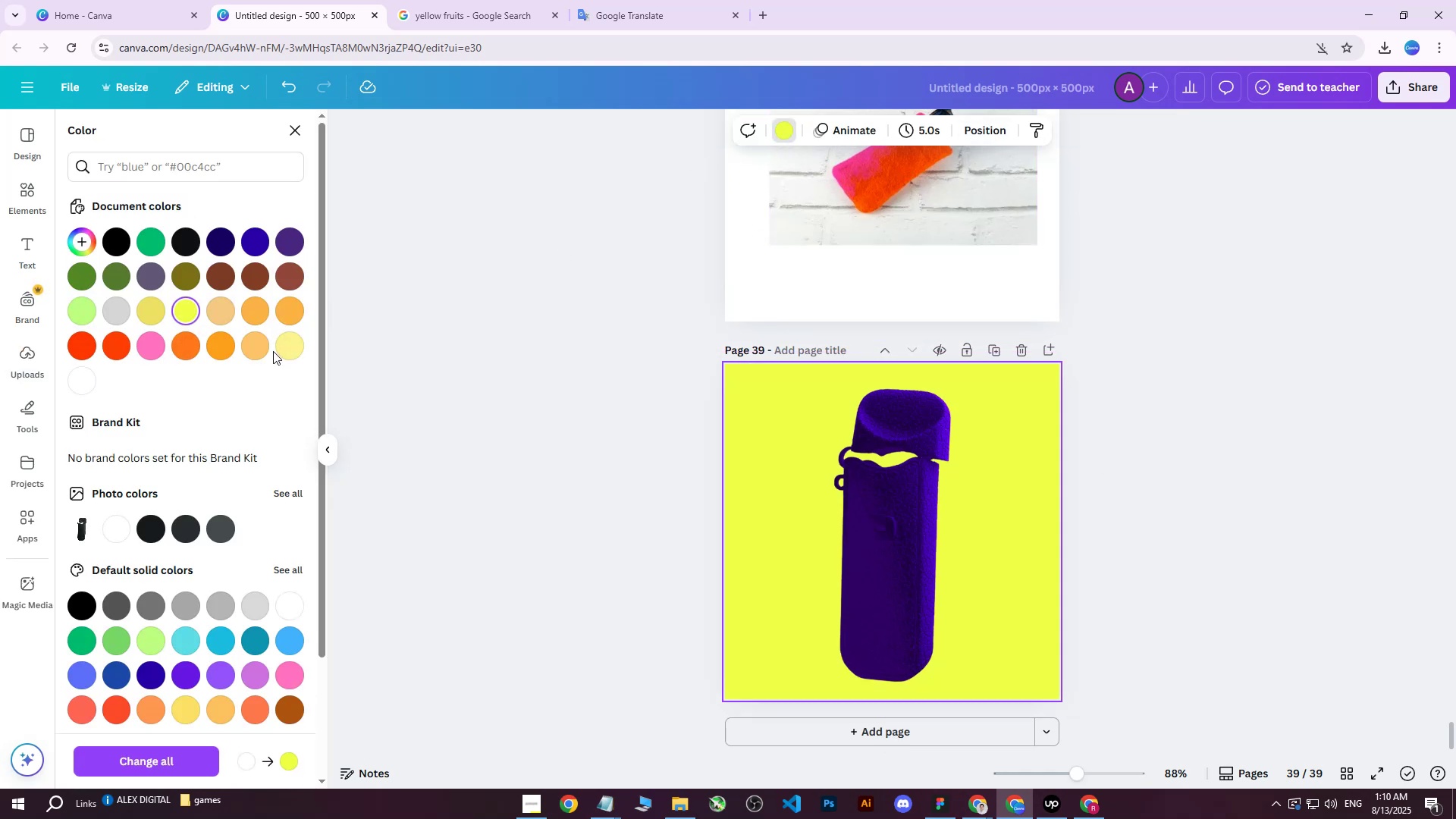 
left_click([287, 353])
 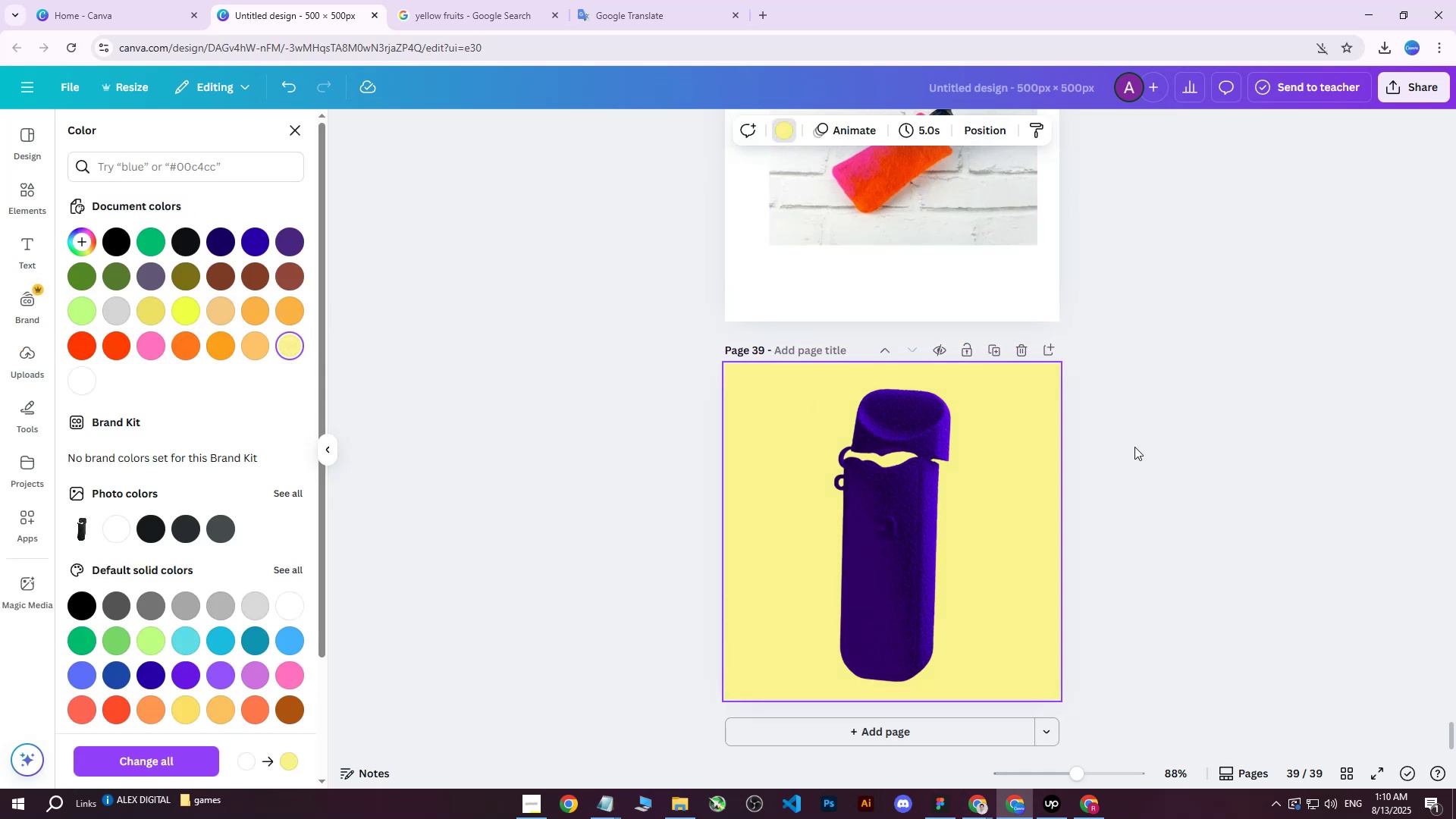 
double_click([877, 518])
 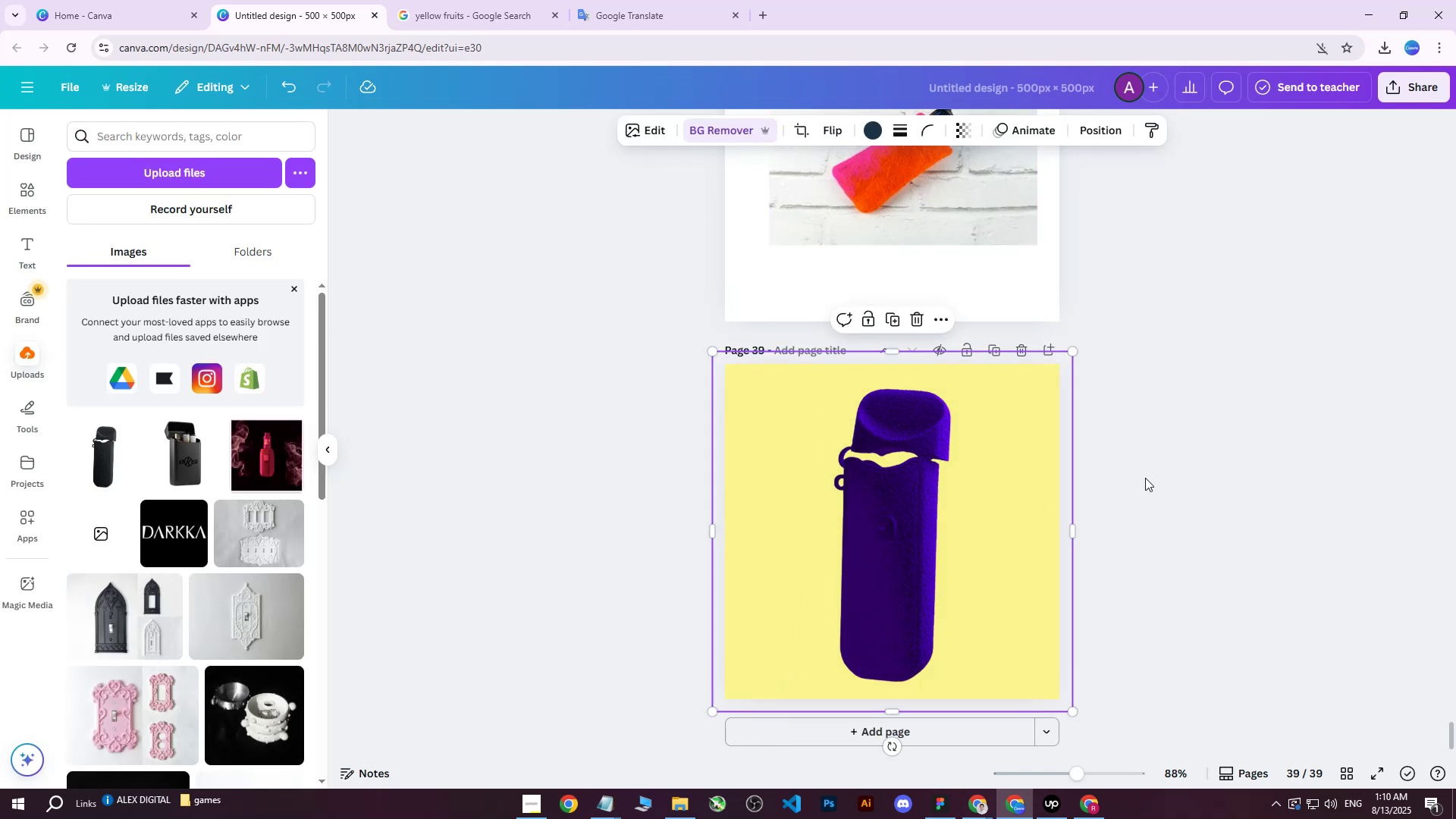 
triple_click([1154, 476])
 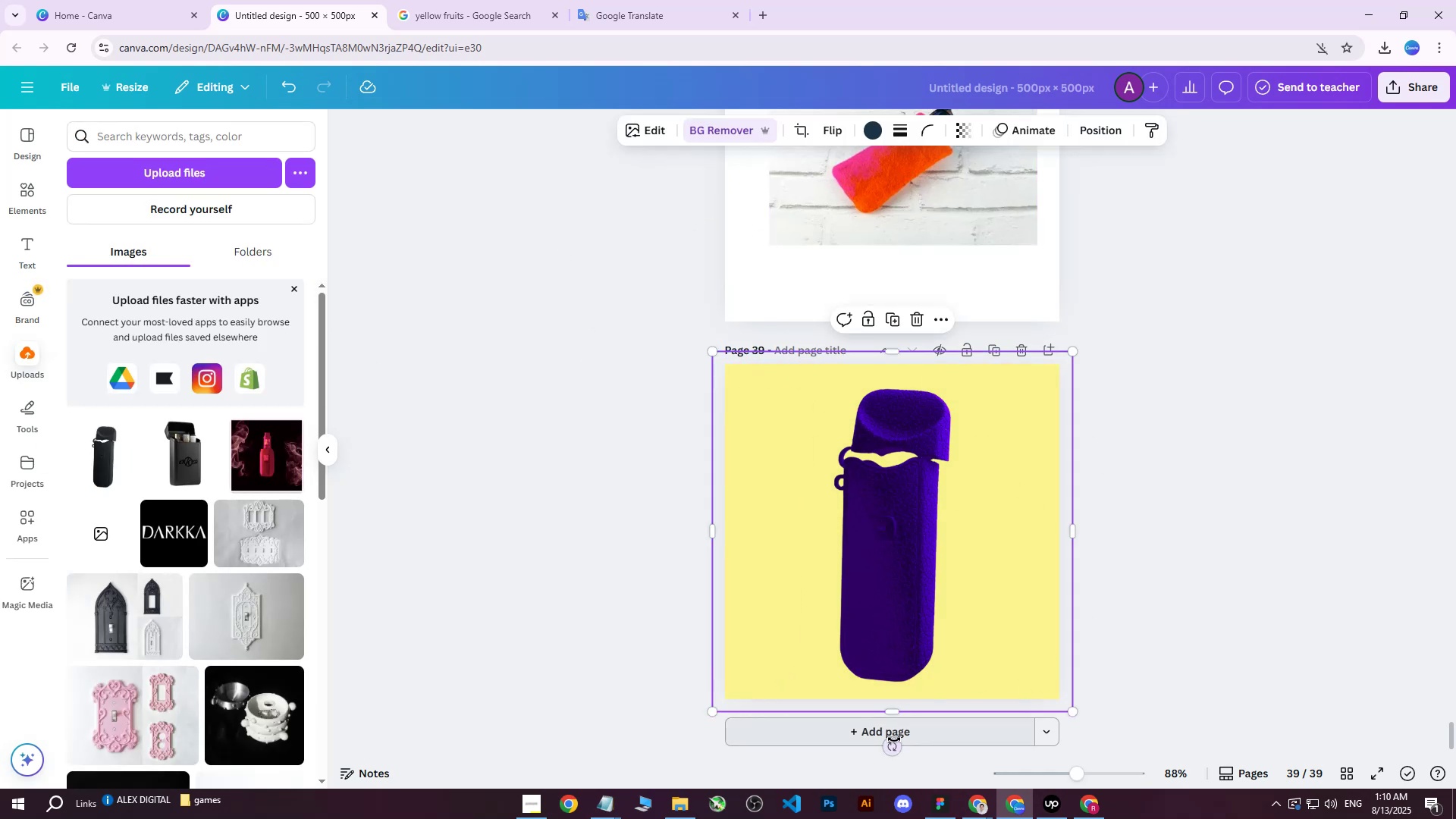 
left_click_drag(start_coordinate=[895, 745], to_coordinate=[792, 739])
 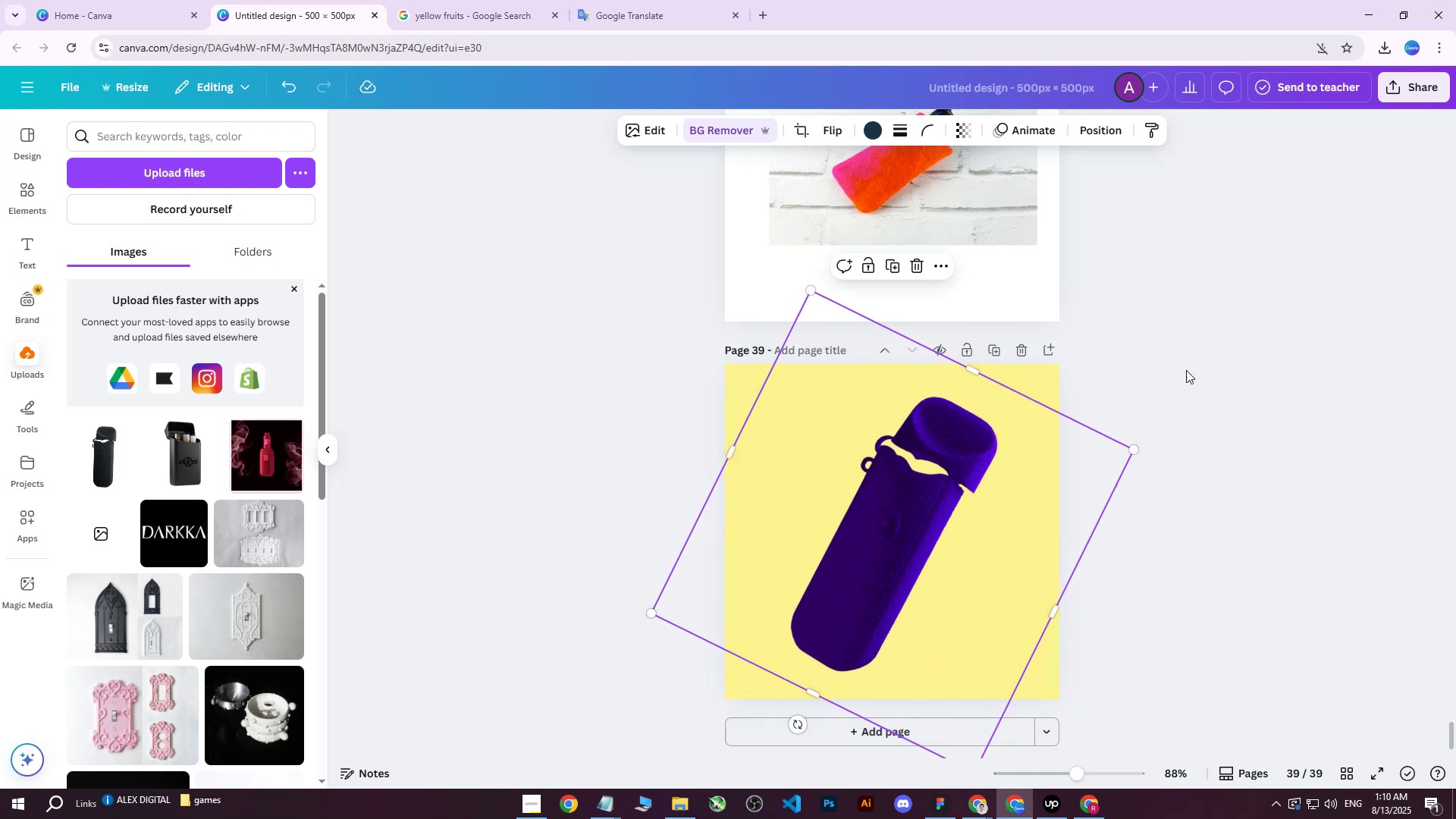 
left_click([1199, 359])
 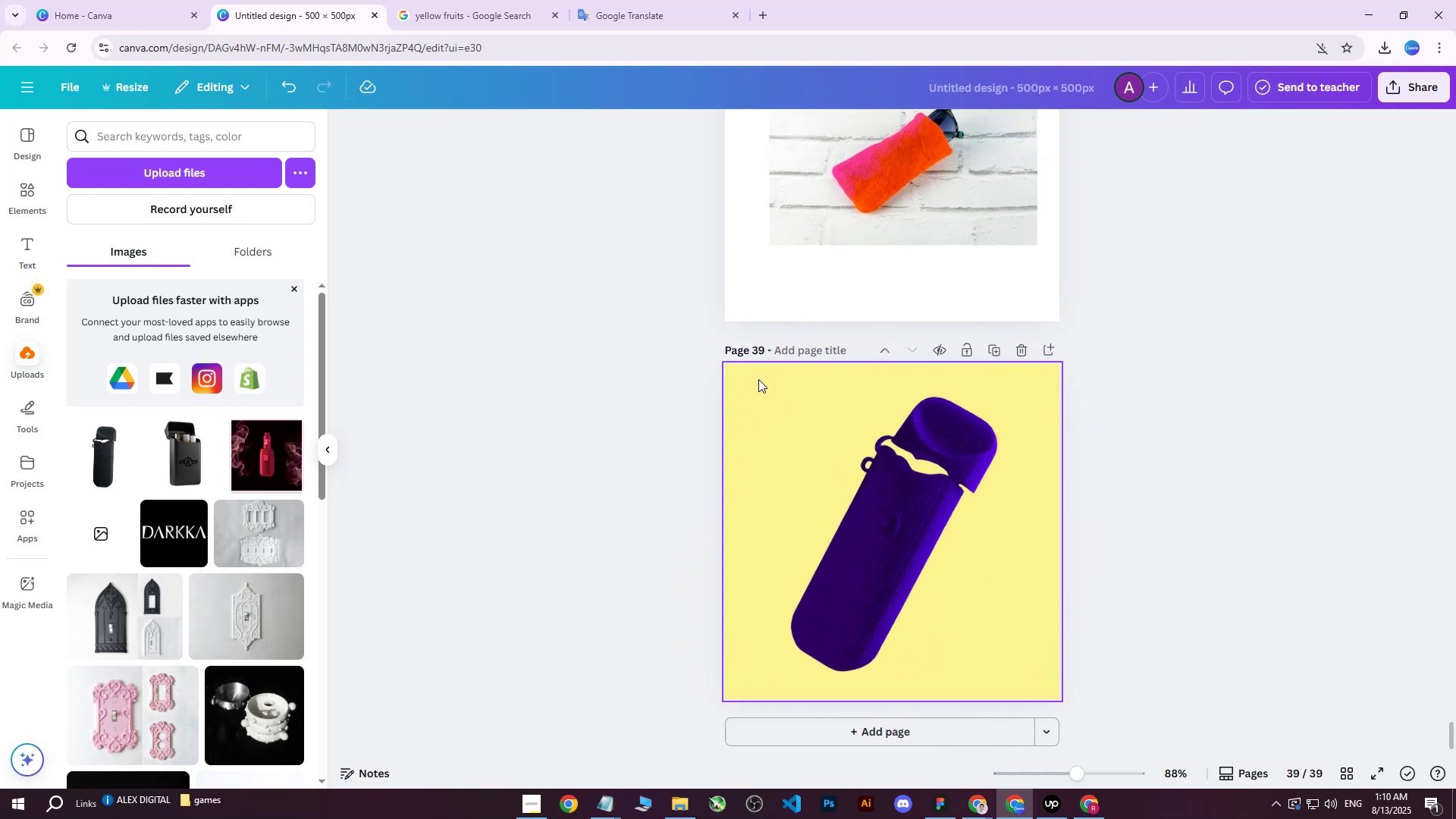 
left_click([753, 399])
 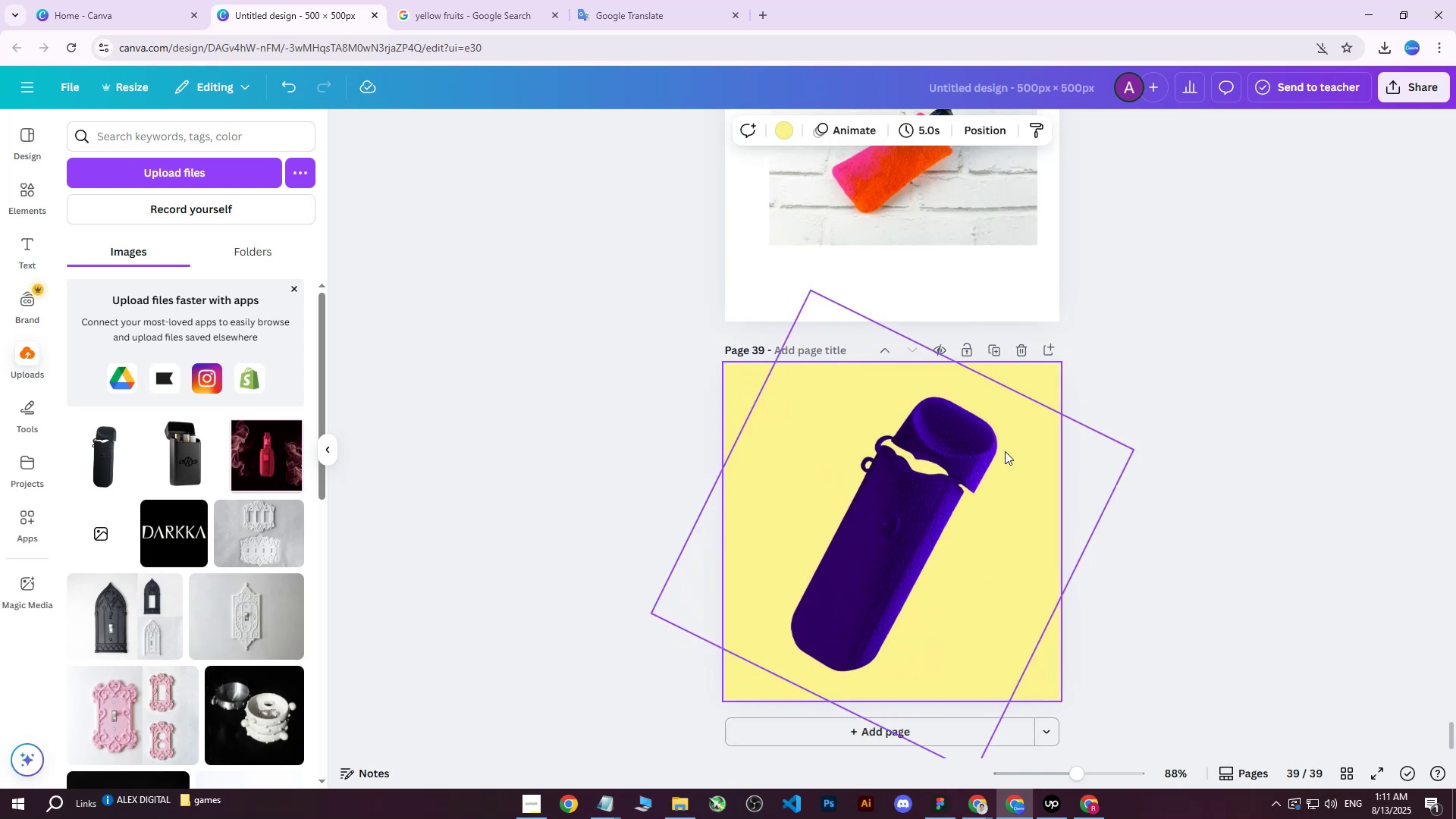 
scroll: coordinate [981, 455], scroll_direction: up, amount: 13.0
 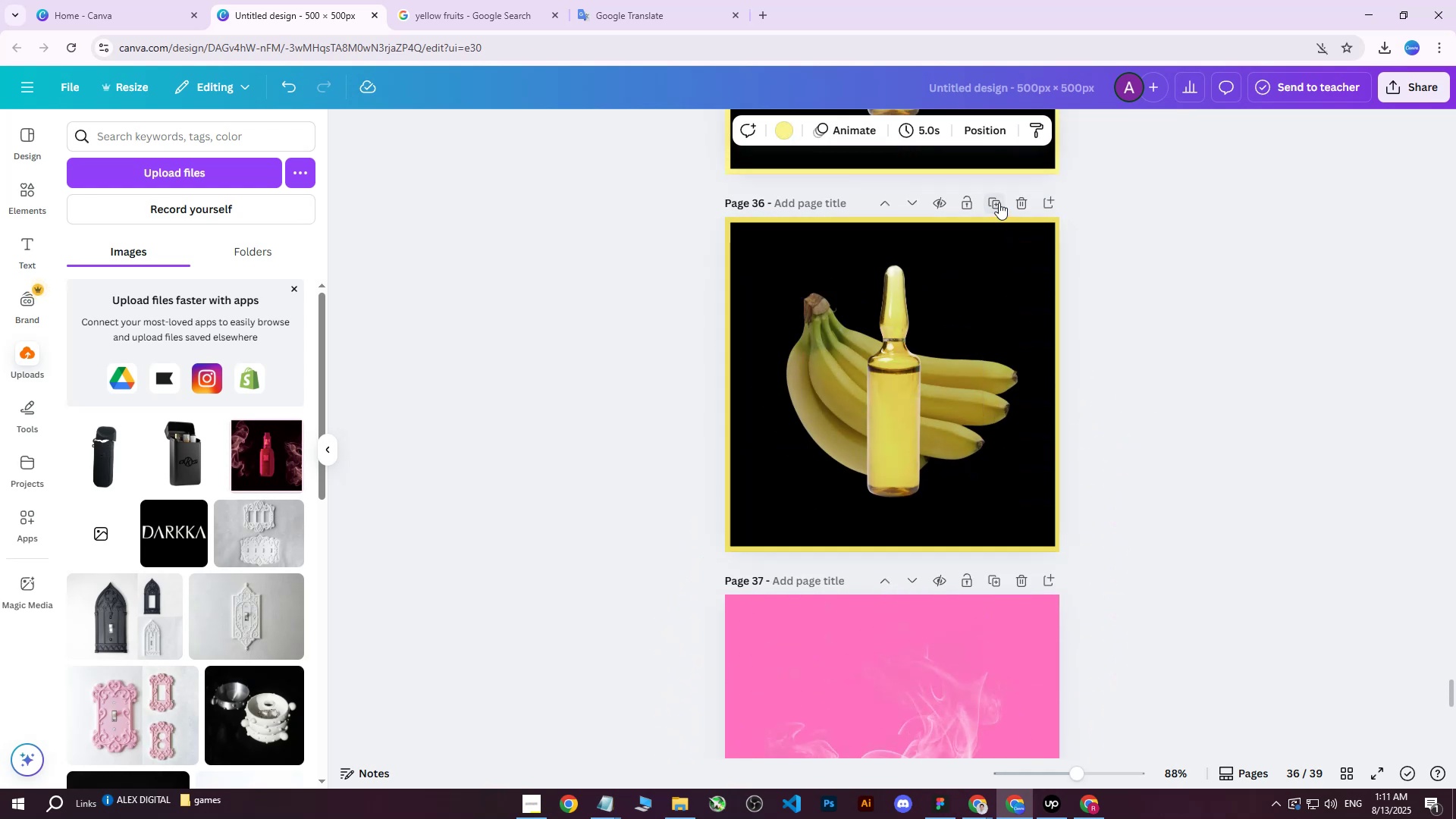 
left_click([999, 200])
 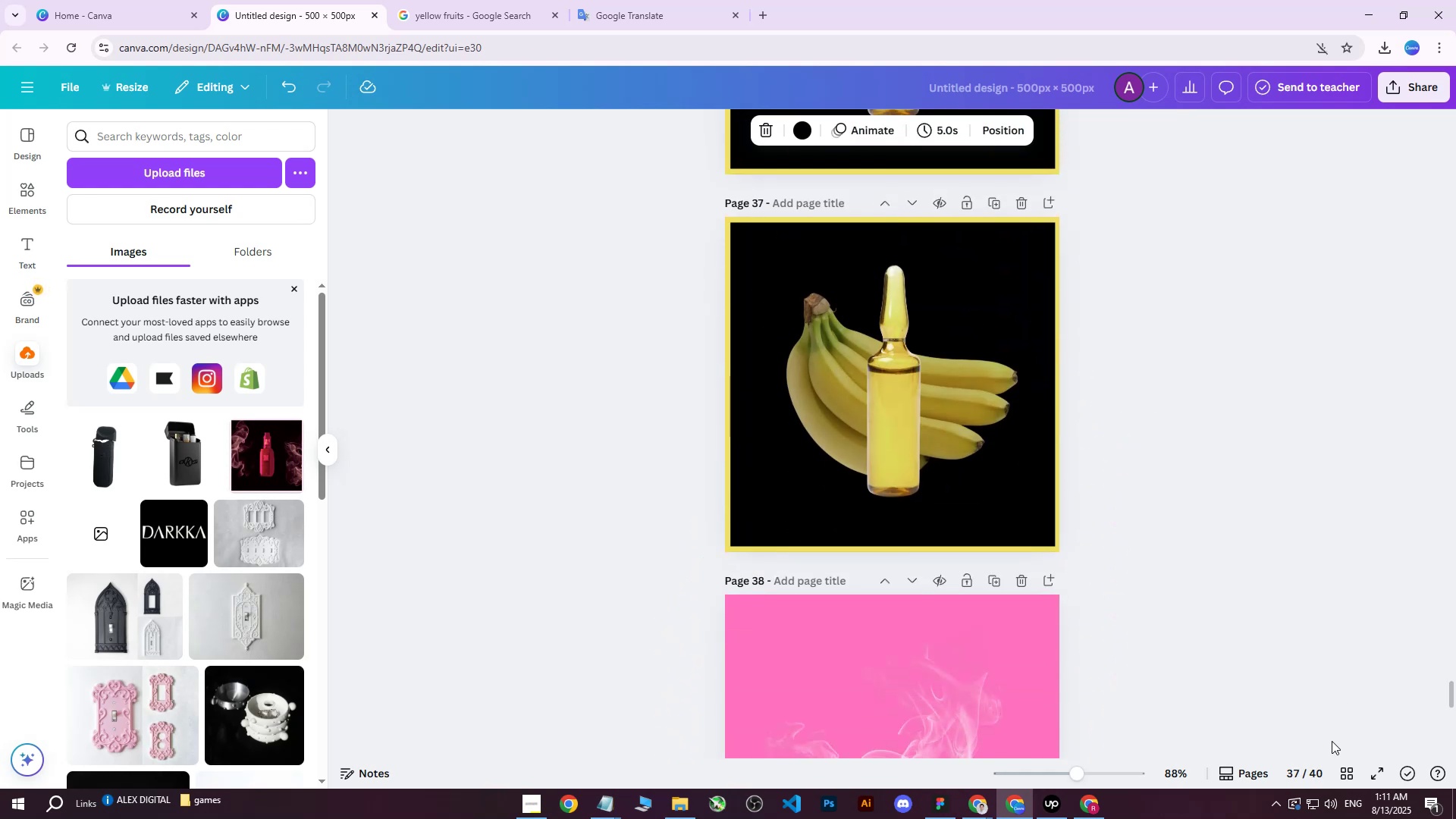 
left_click([1340, 767])
 